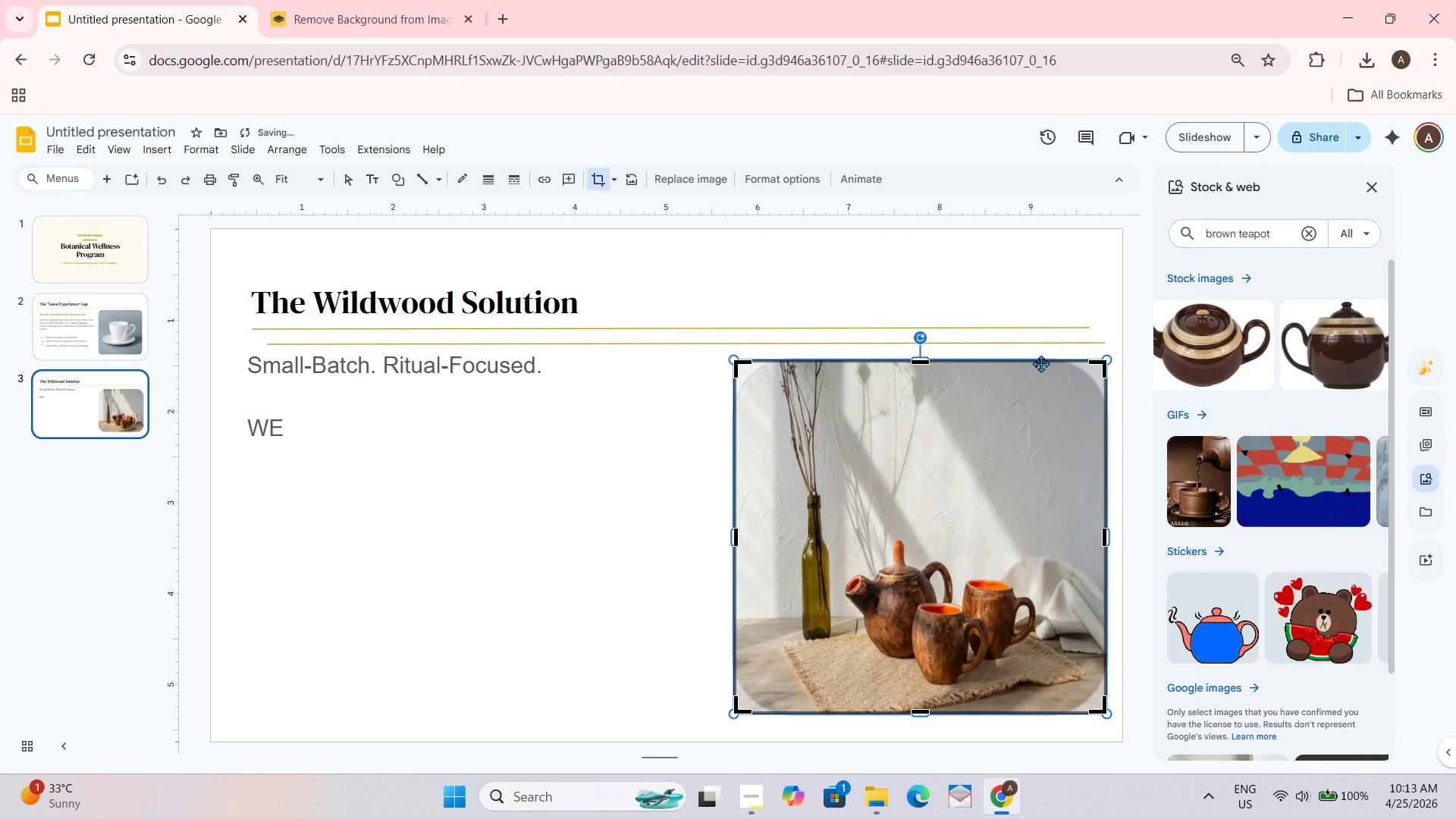 
left_click([1051, 275])
 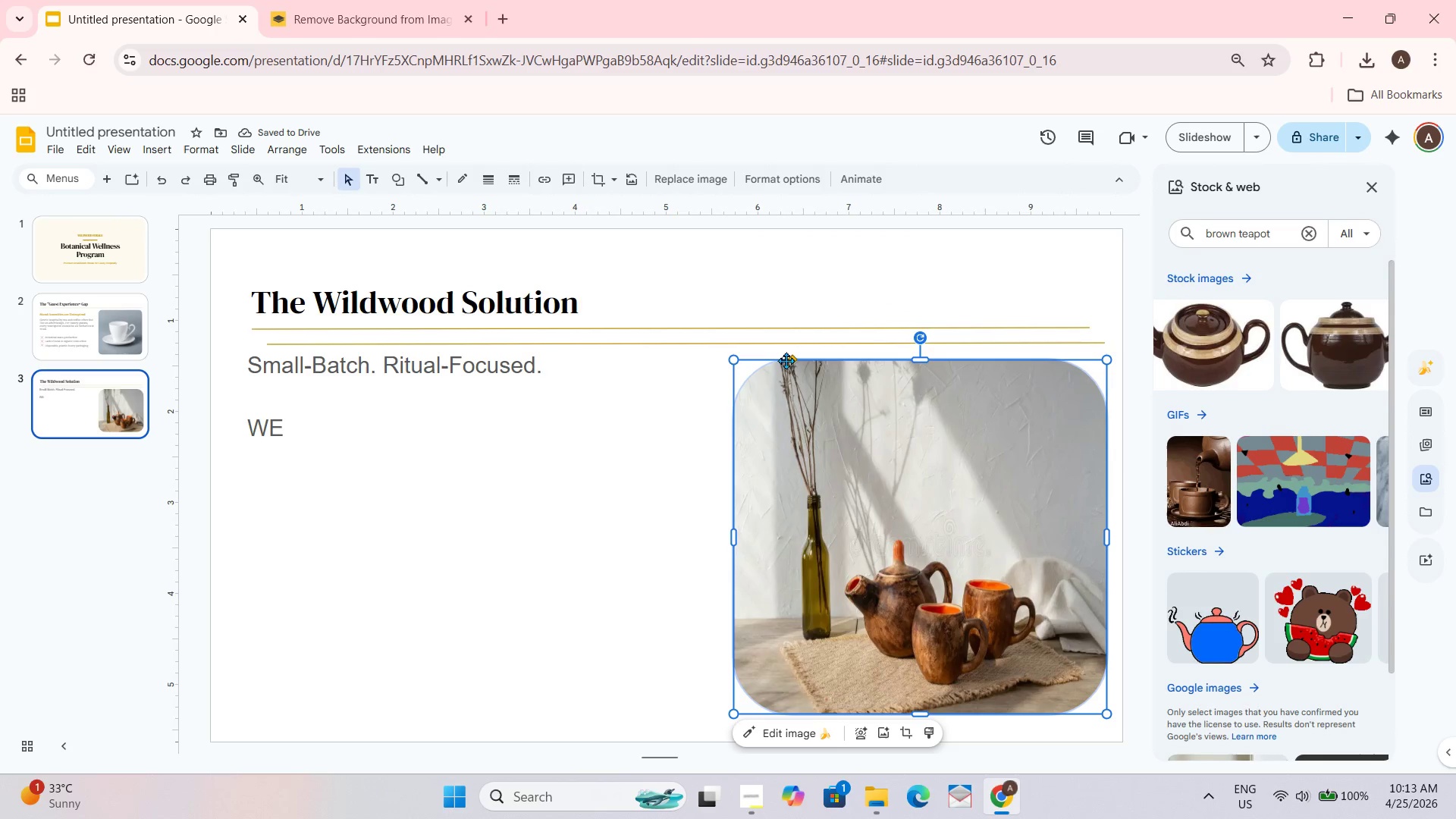 
left_click_drag(start_coordinate=[794, 359], to_coordinate=[767, 359])
 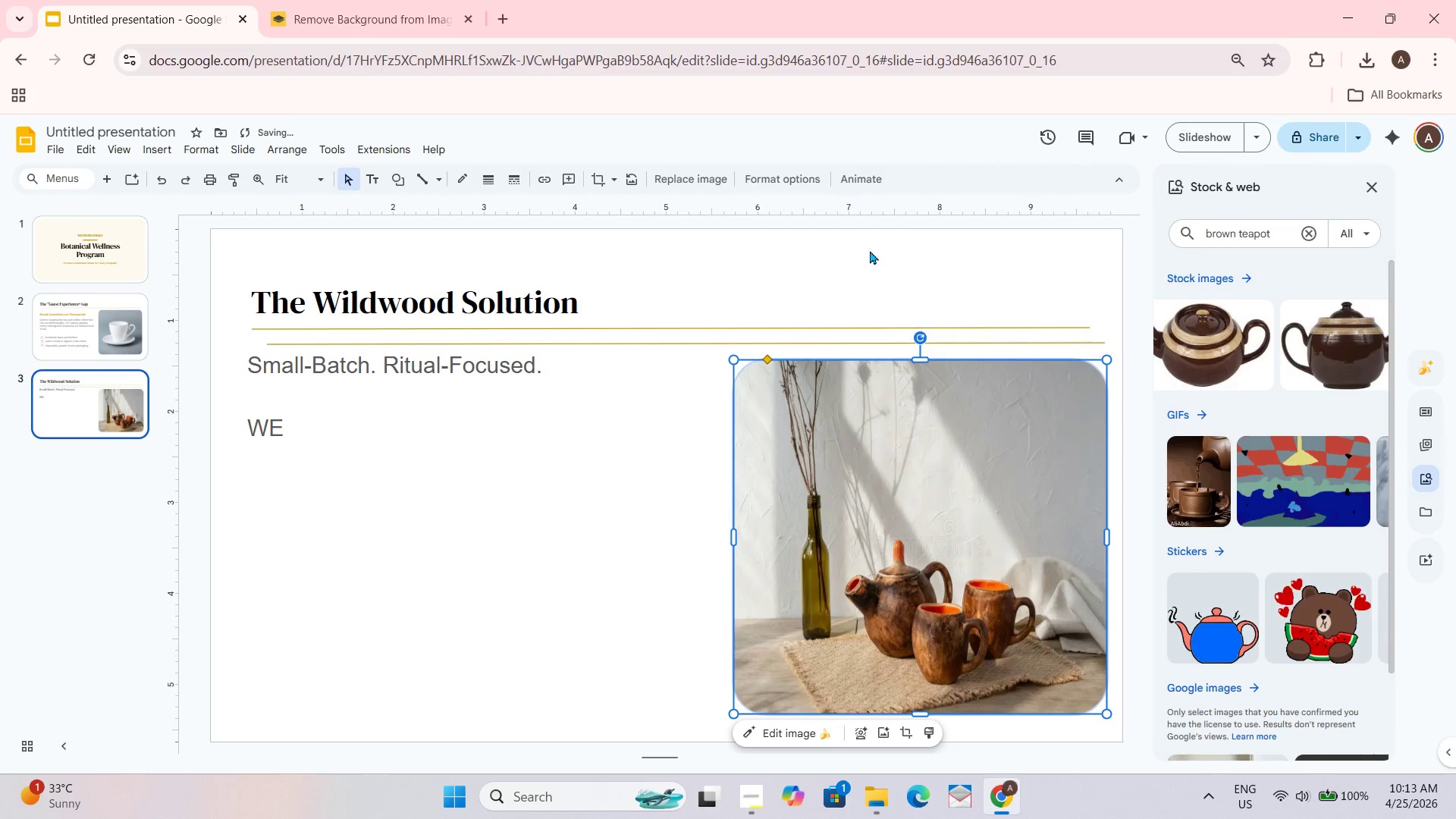 
left_click([870, 244])
 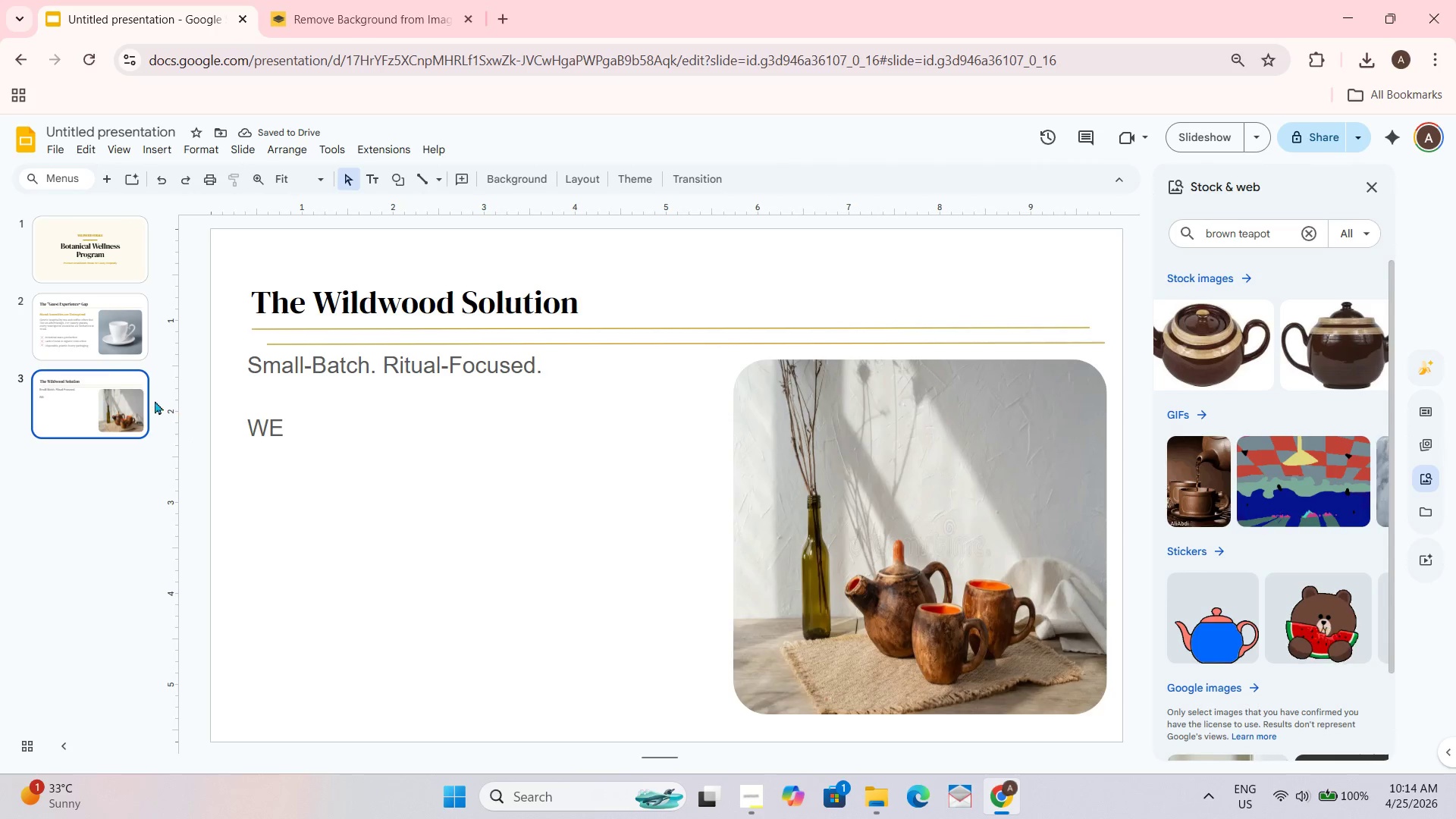 
double_click([87, 435])
 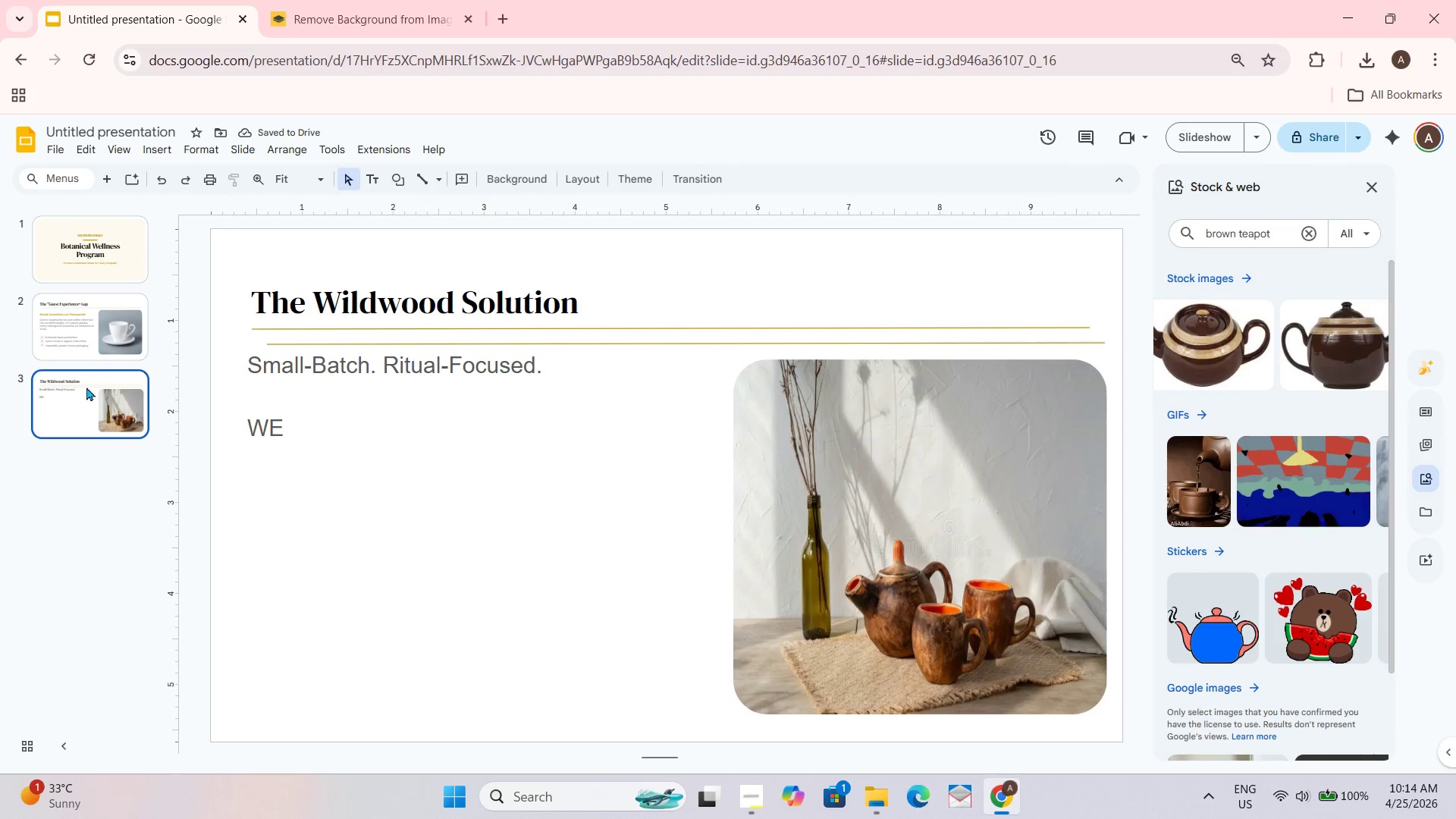 
triple_click([88, 350])
 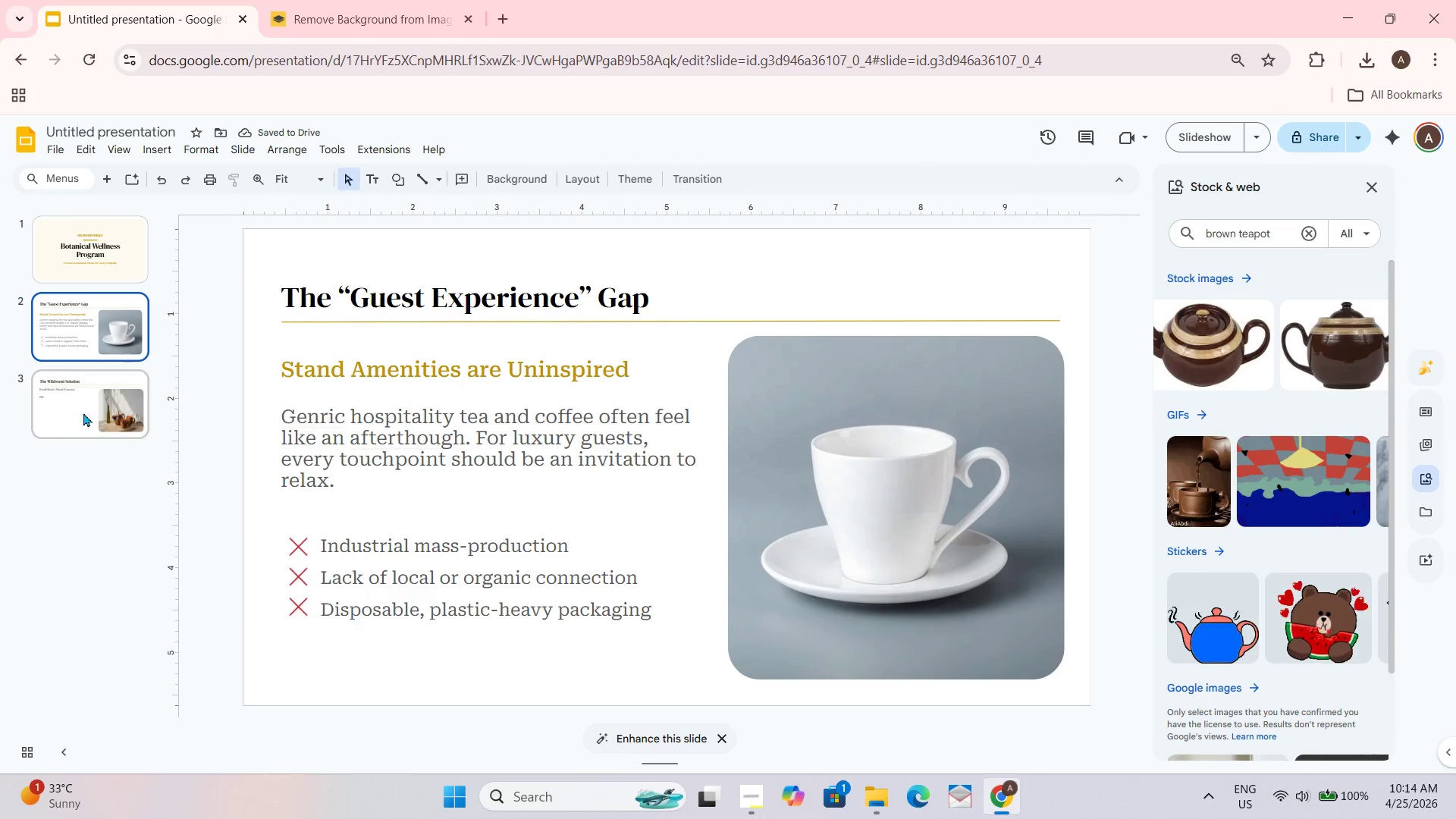 
triple_click([83, 416])
 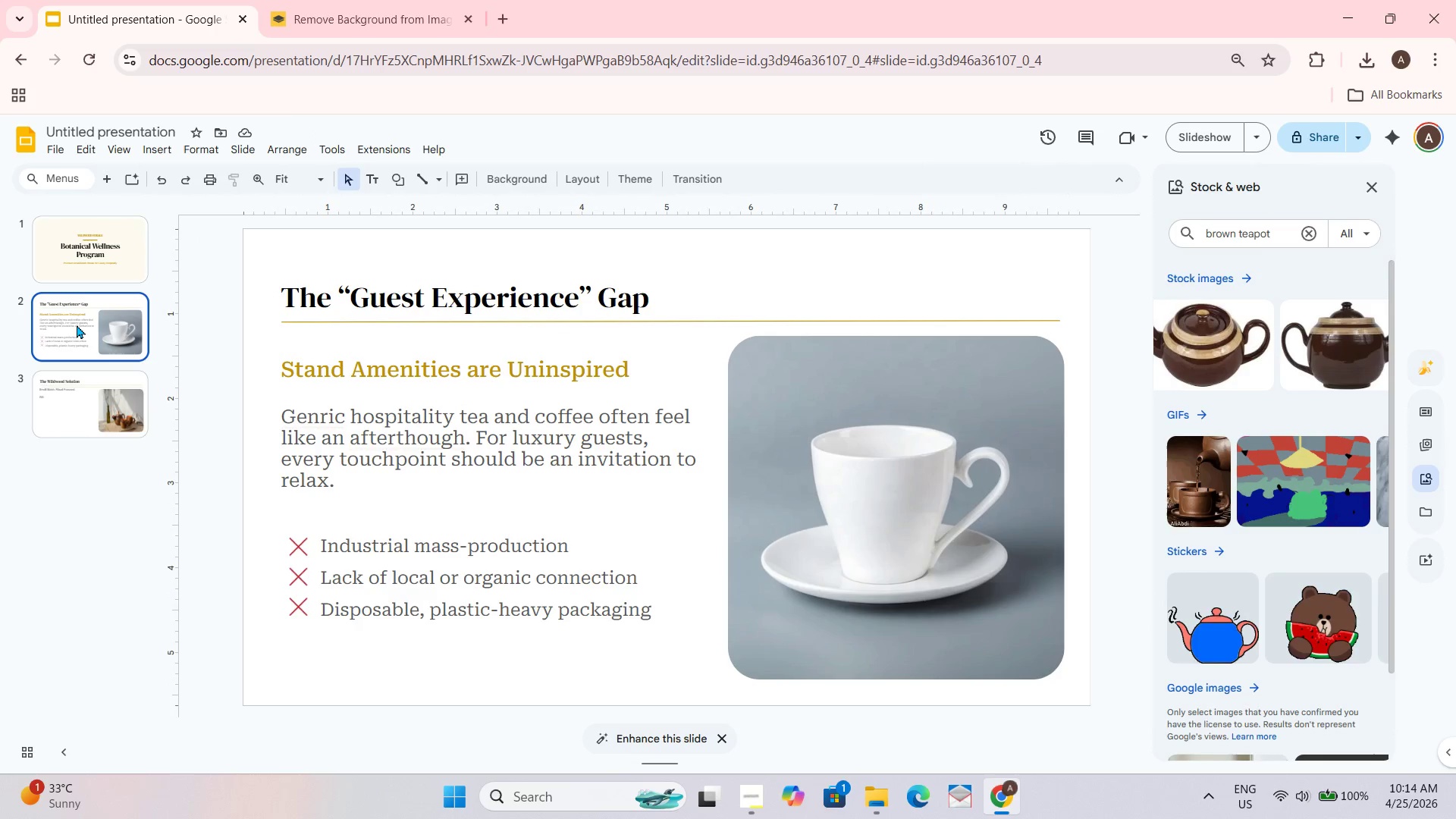 
double_click([86, 410])
 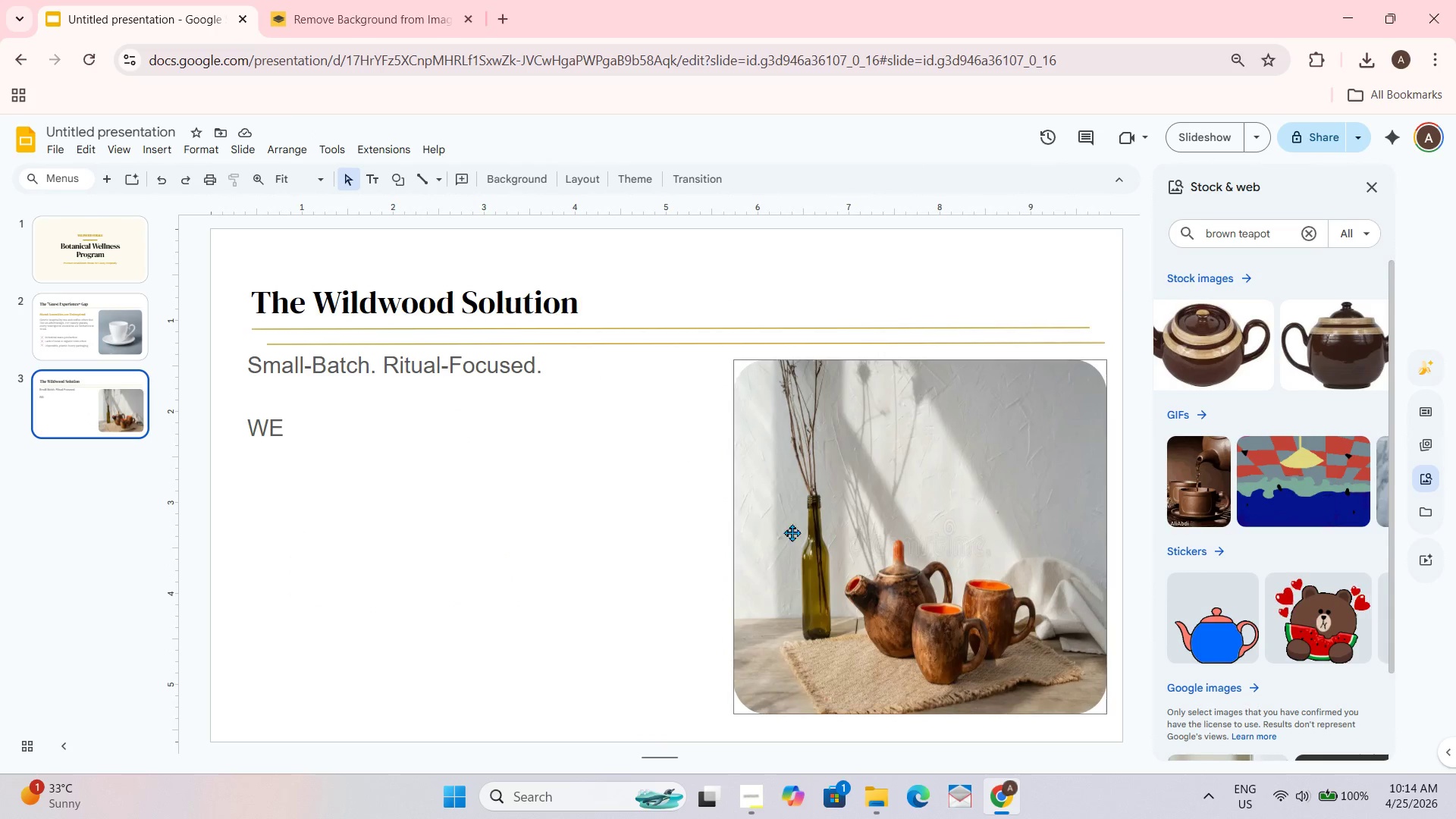 
left_click_drag(start_coordinate=[890, 548], to_coordinate=[890, 541])
 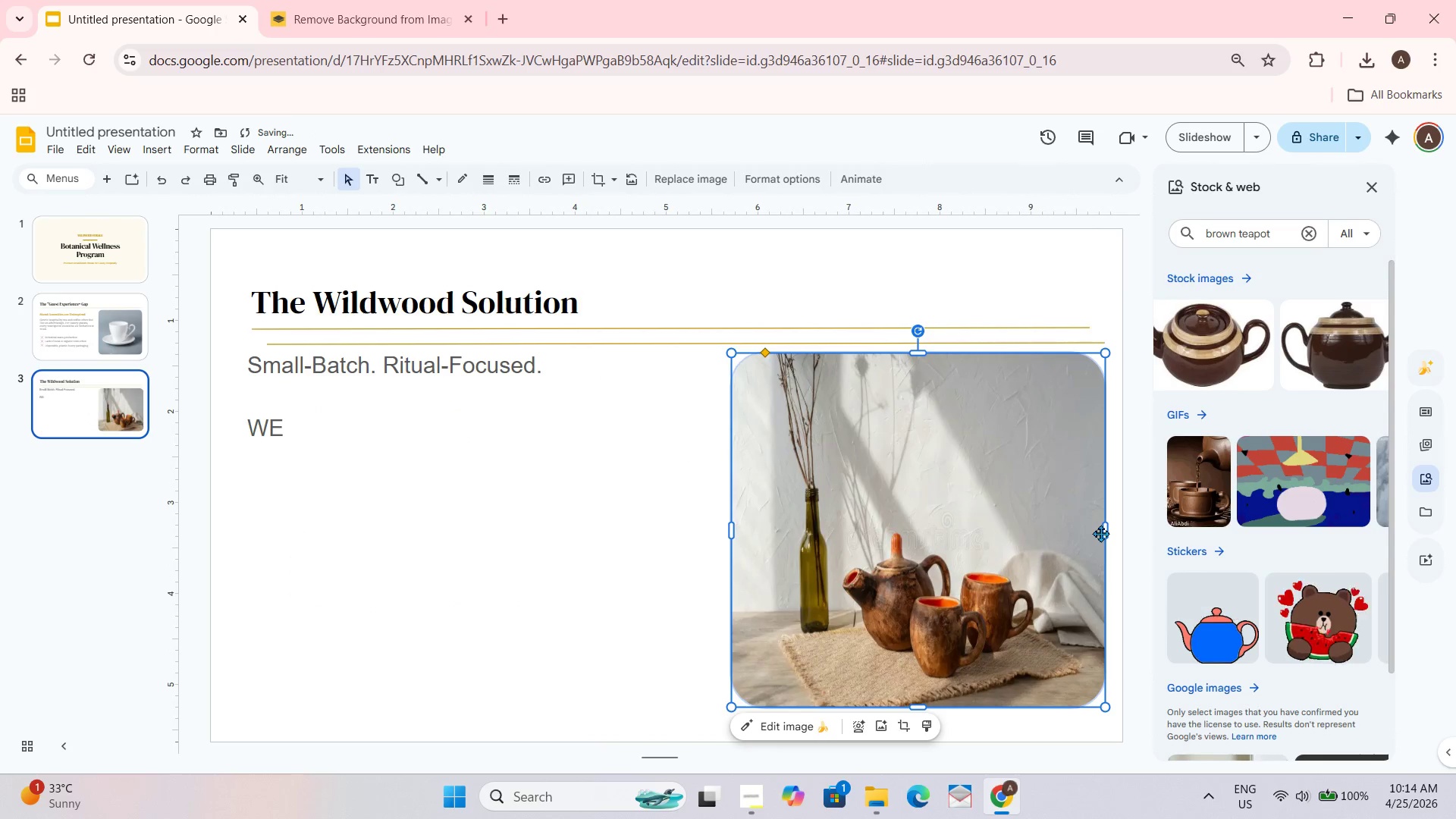 
left_click_drag(start_coordinate=[1105, 531], to_coordinate=[1080, 530])
 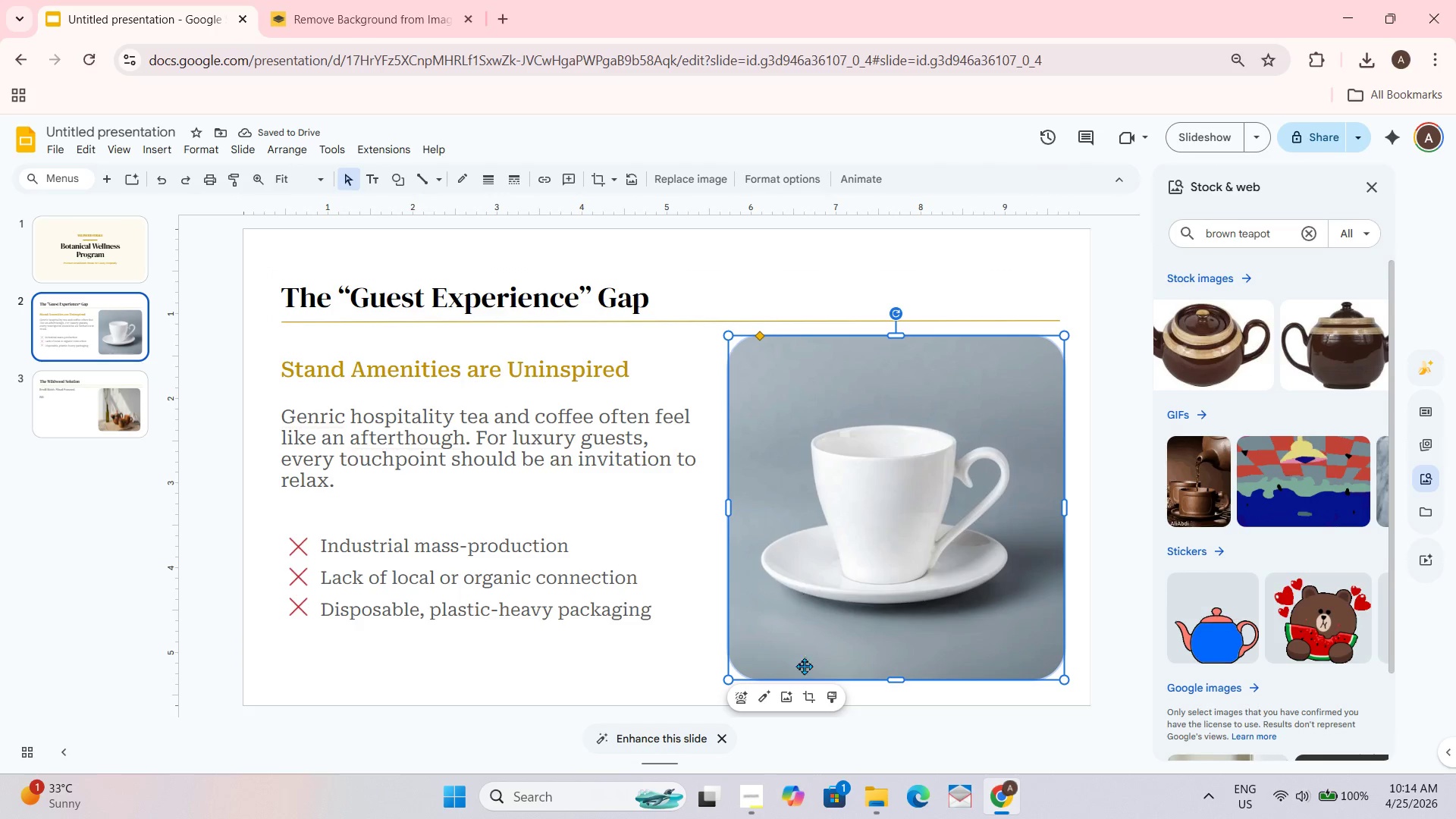 
left_click_drag(start_coordinate=[899, 679], to_coordinate=[883, 676])
 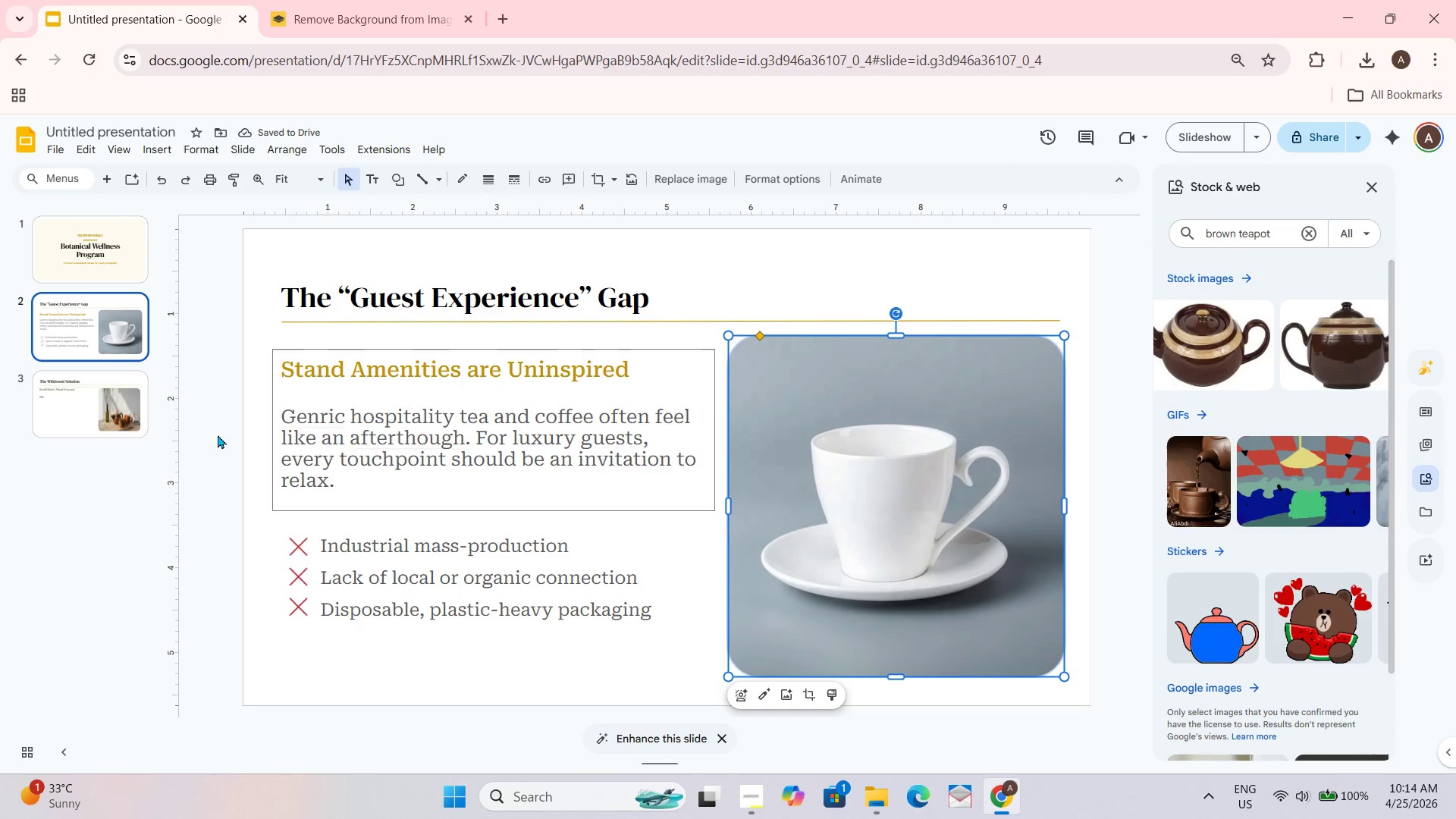 
left_click_drag(start_coordinate=[909, 685], to_coordinate=[909, 680])
 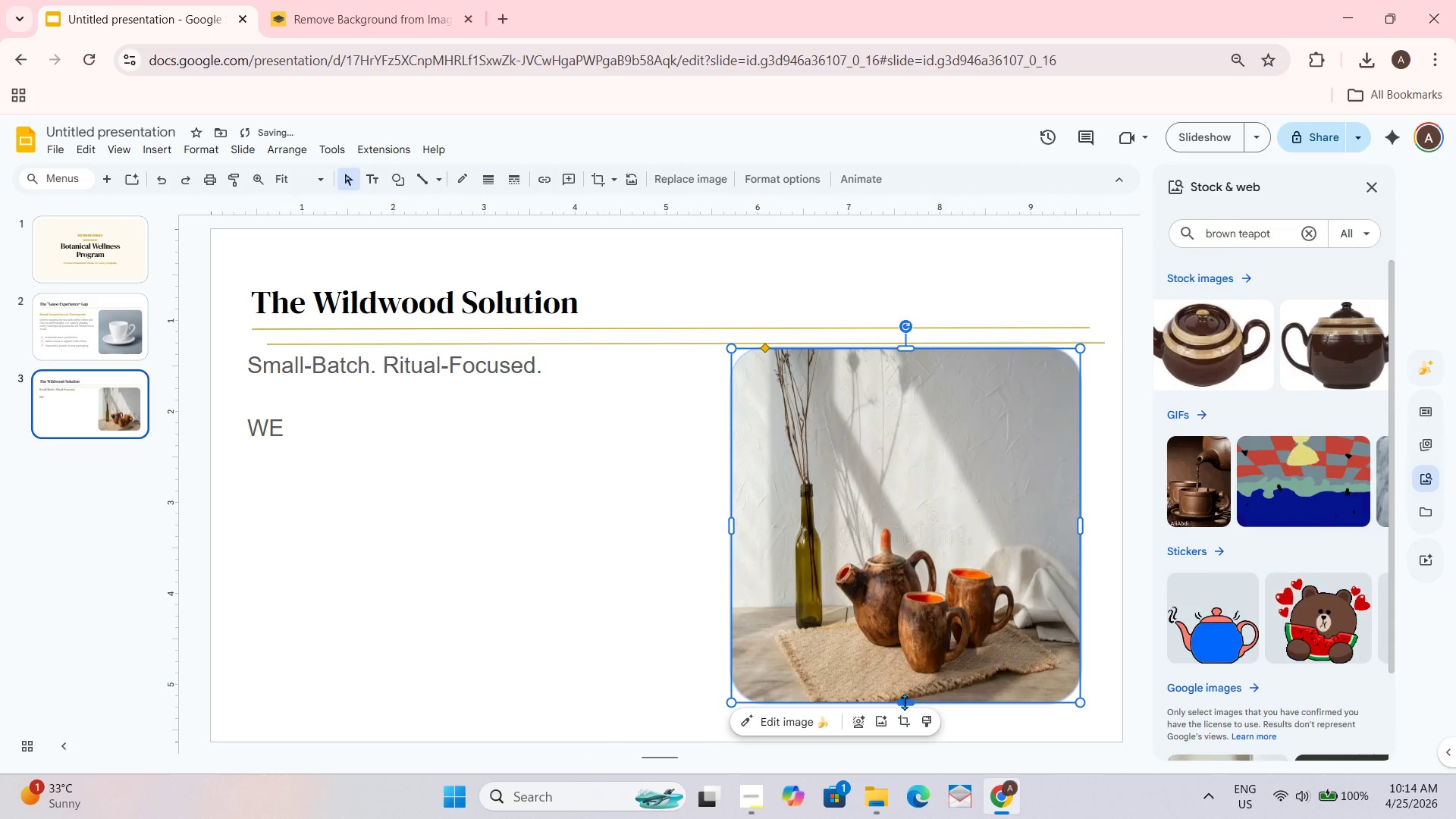 
left_click_drag(start_coordinate=[905, 701], to_coordinate=[907, 708])
 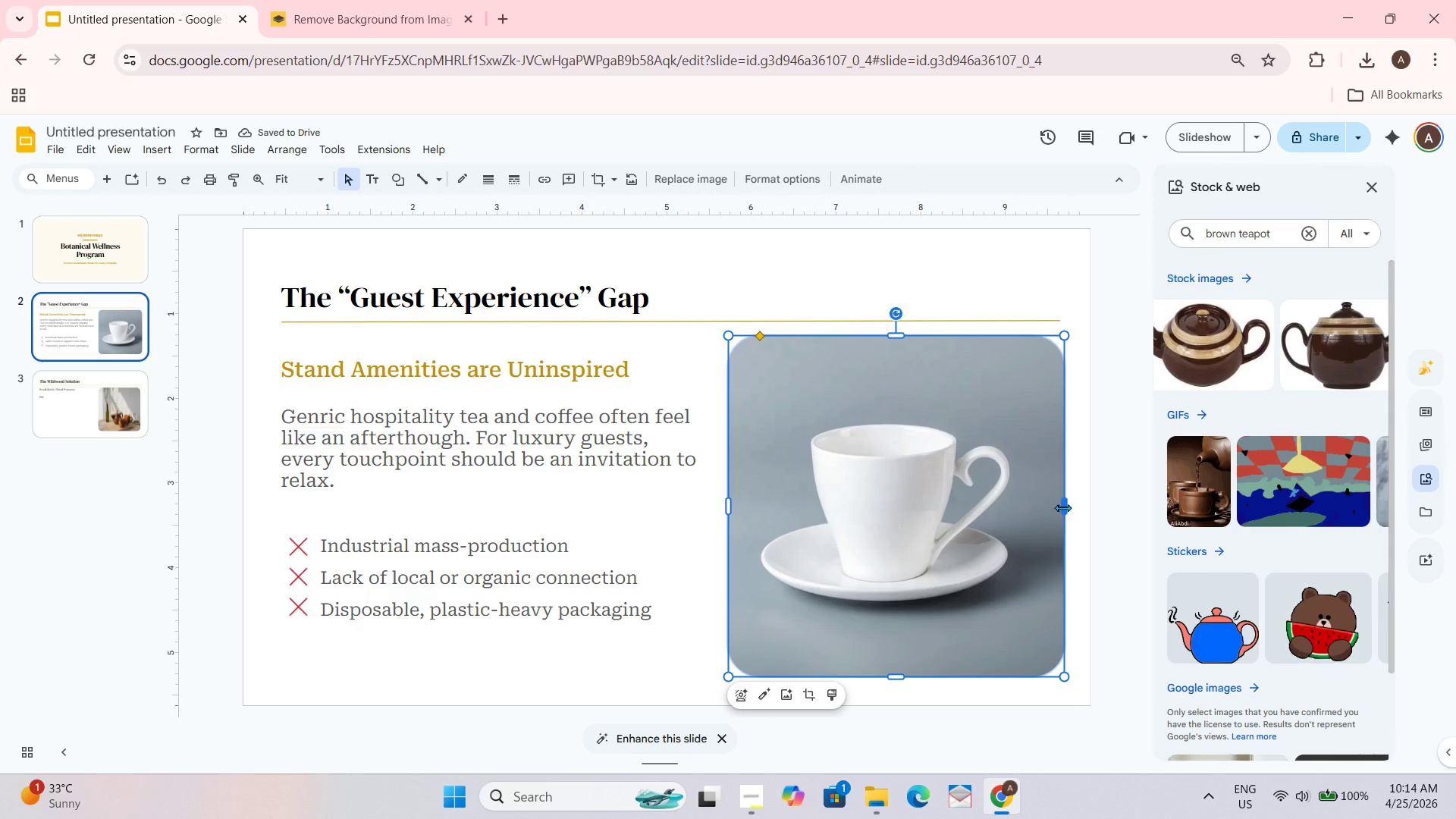 
wait(8.23)
 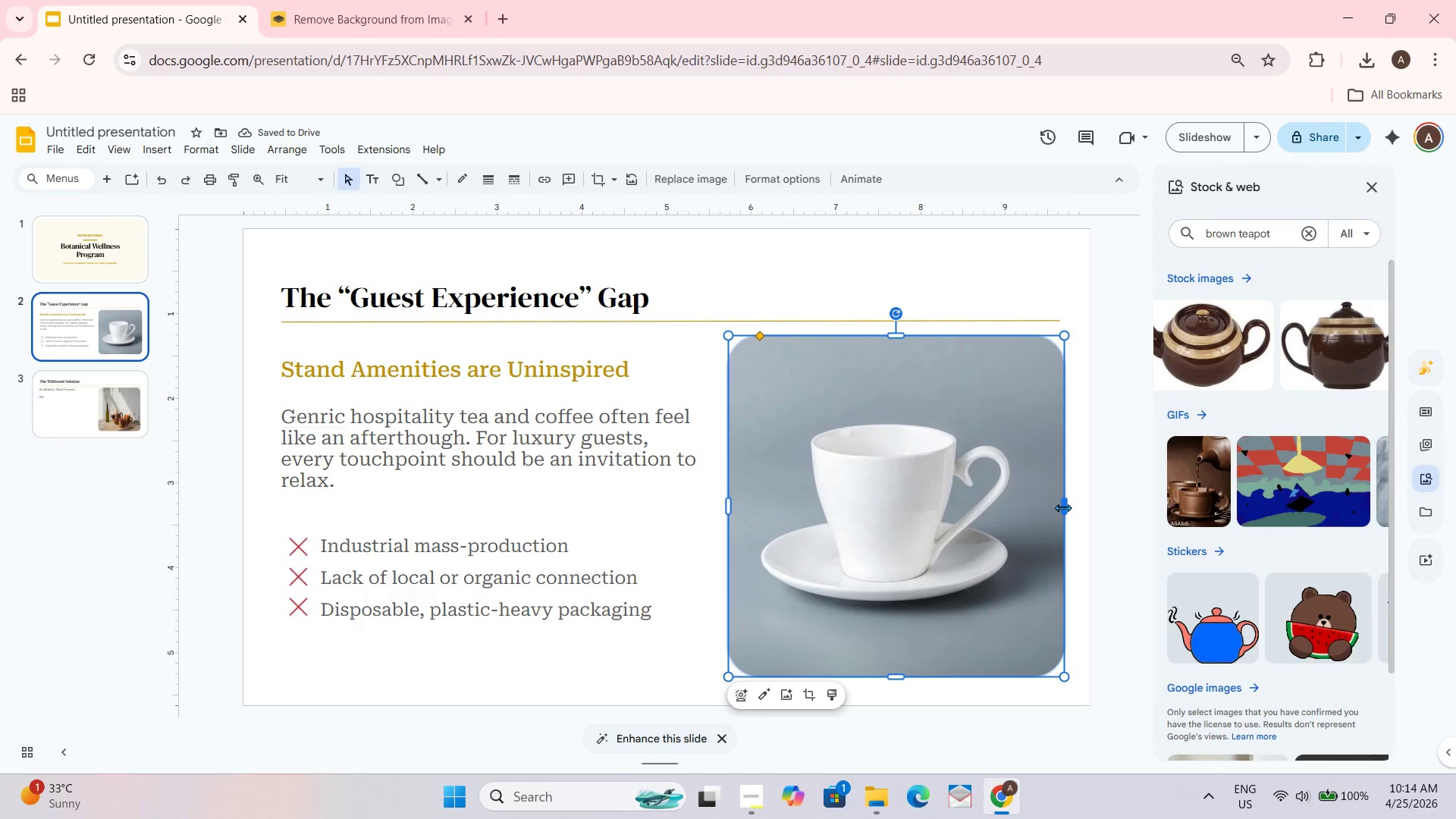 
left_click([101, 403])
 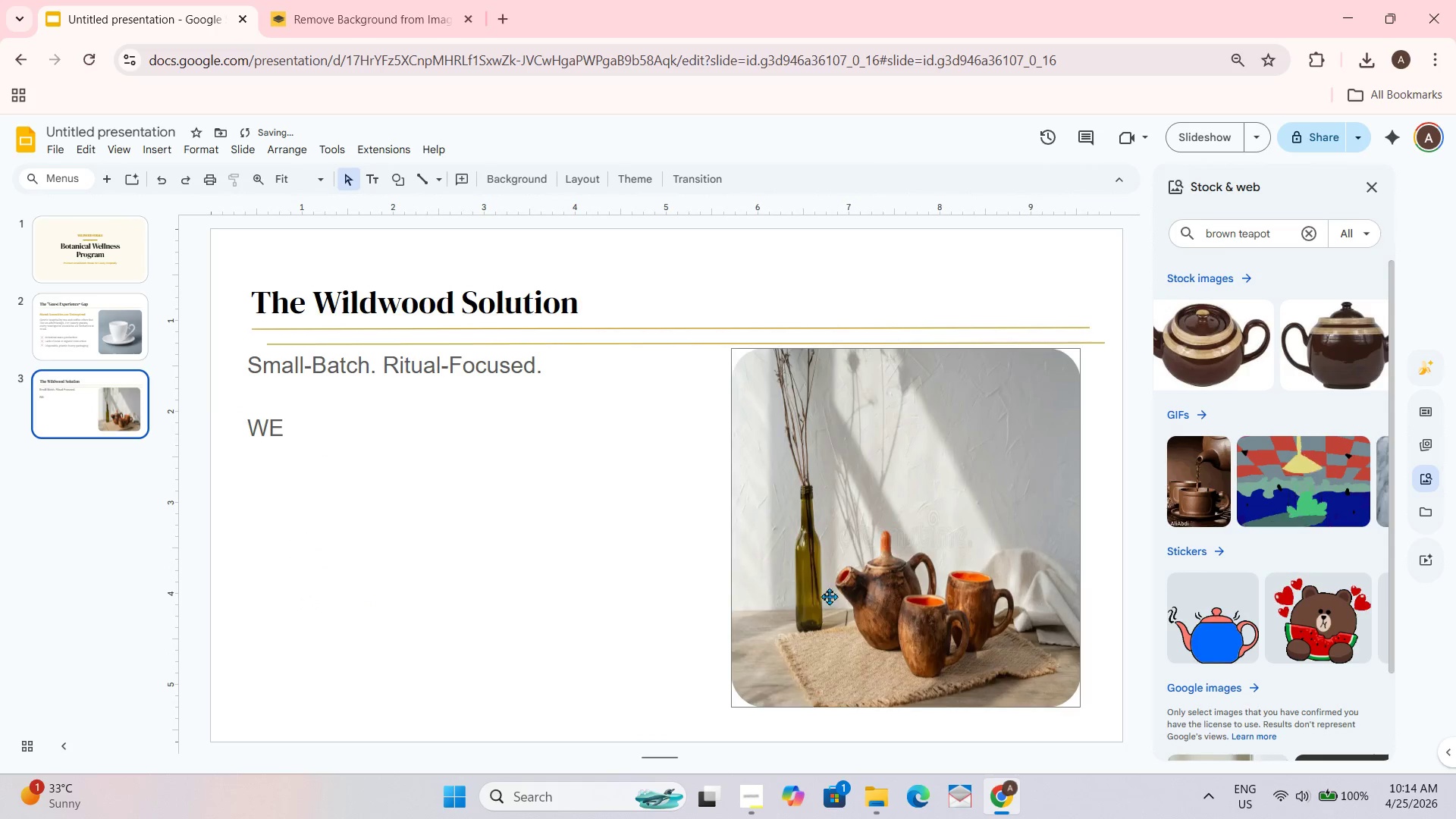 
left_click([1008, 524])
 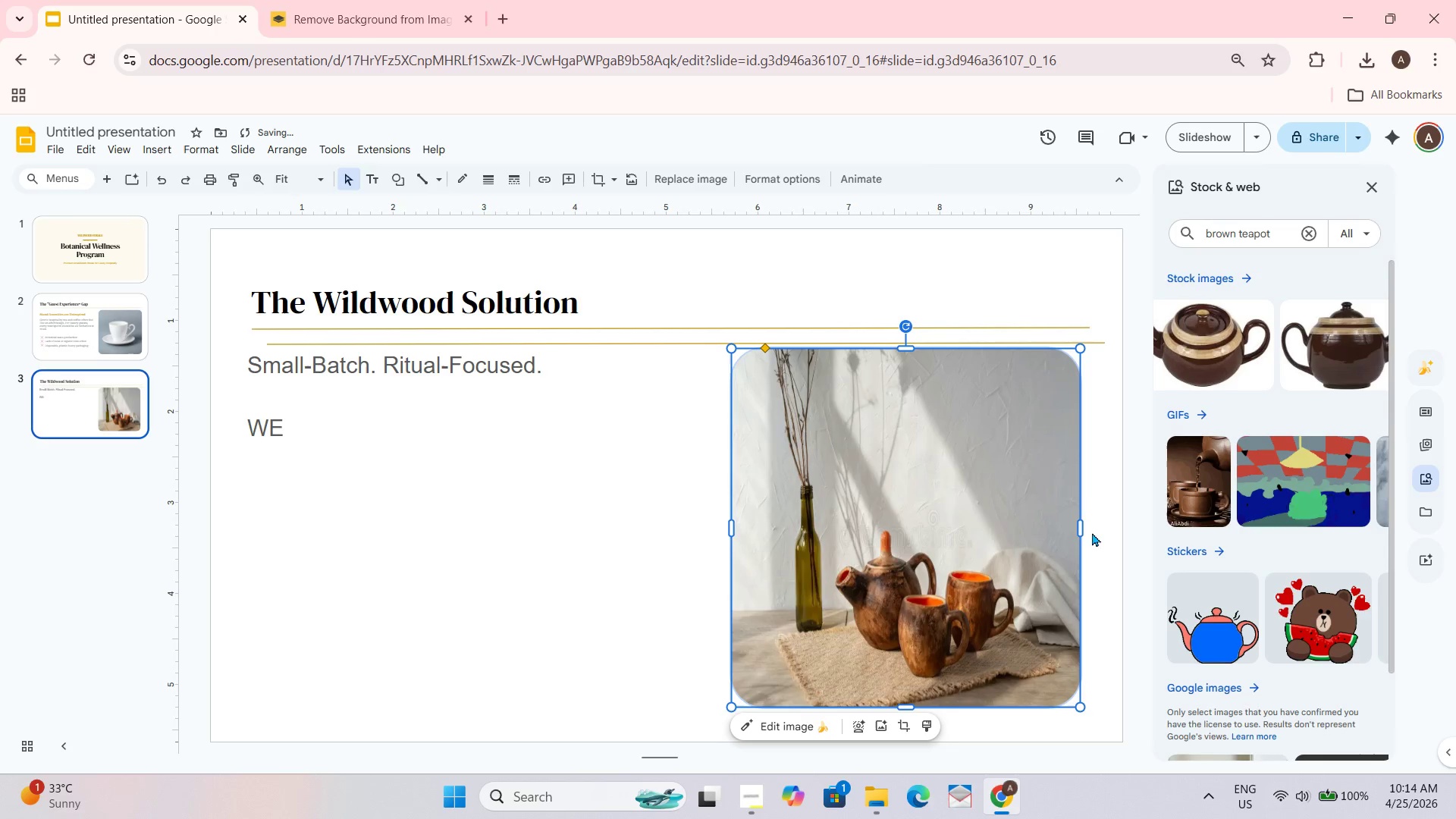 
left_click_drag(start_coordinate=[1079, 530], to_coordinate=[1094, 535])
 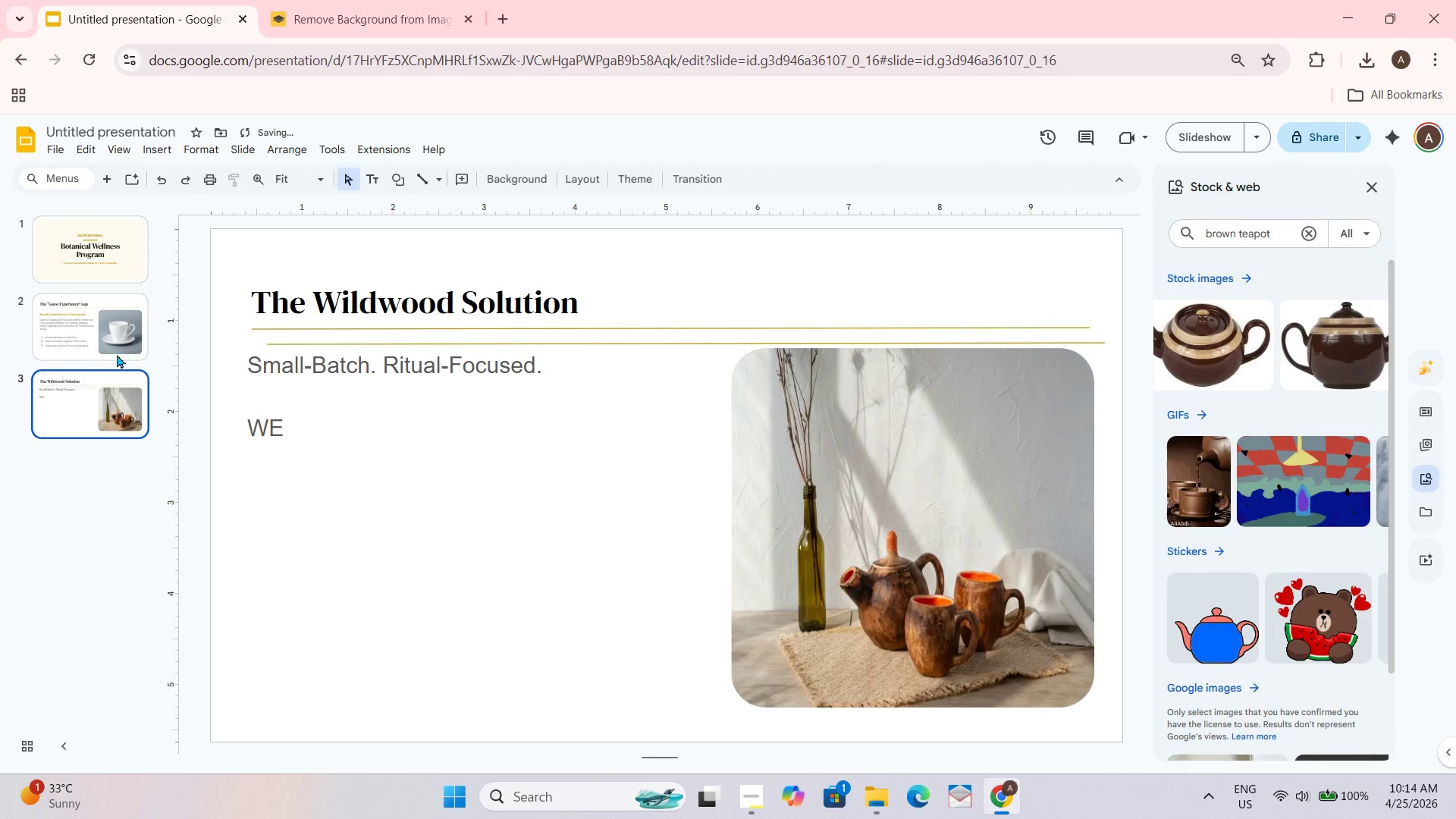 
left_click([52, 332])
 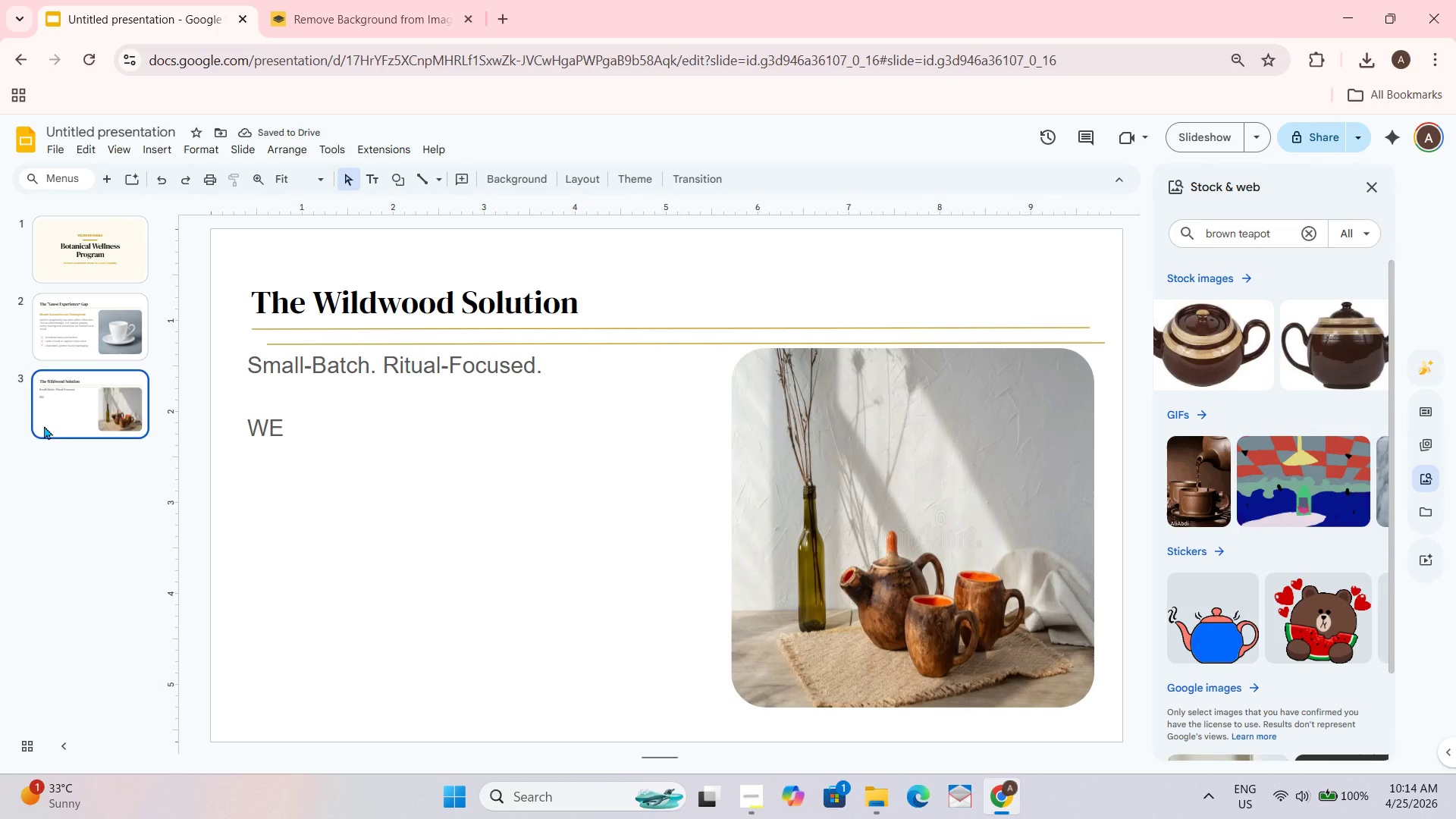 
triple_click([46, 331])
 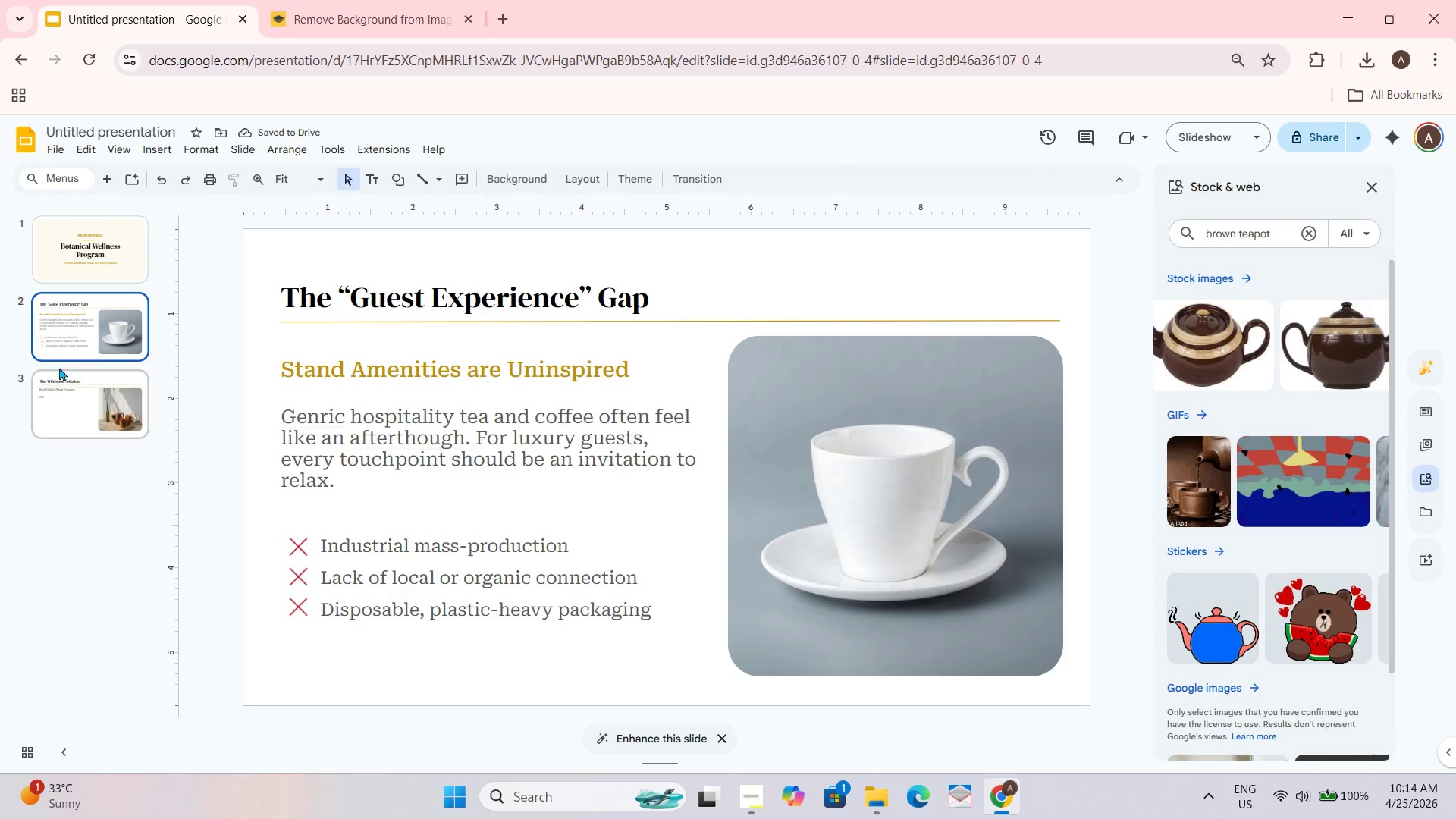 
triple_click([66, 405])
 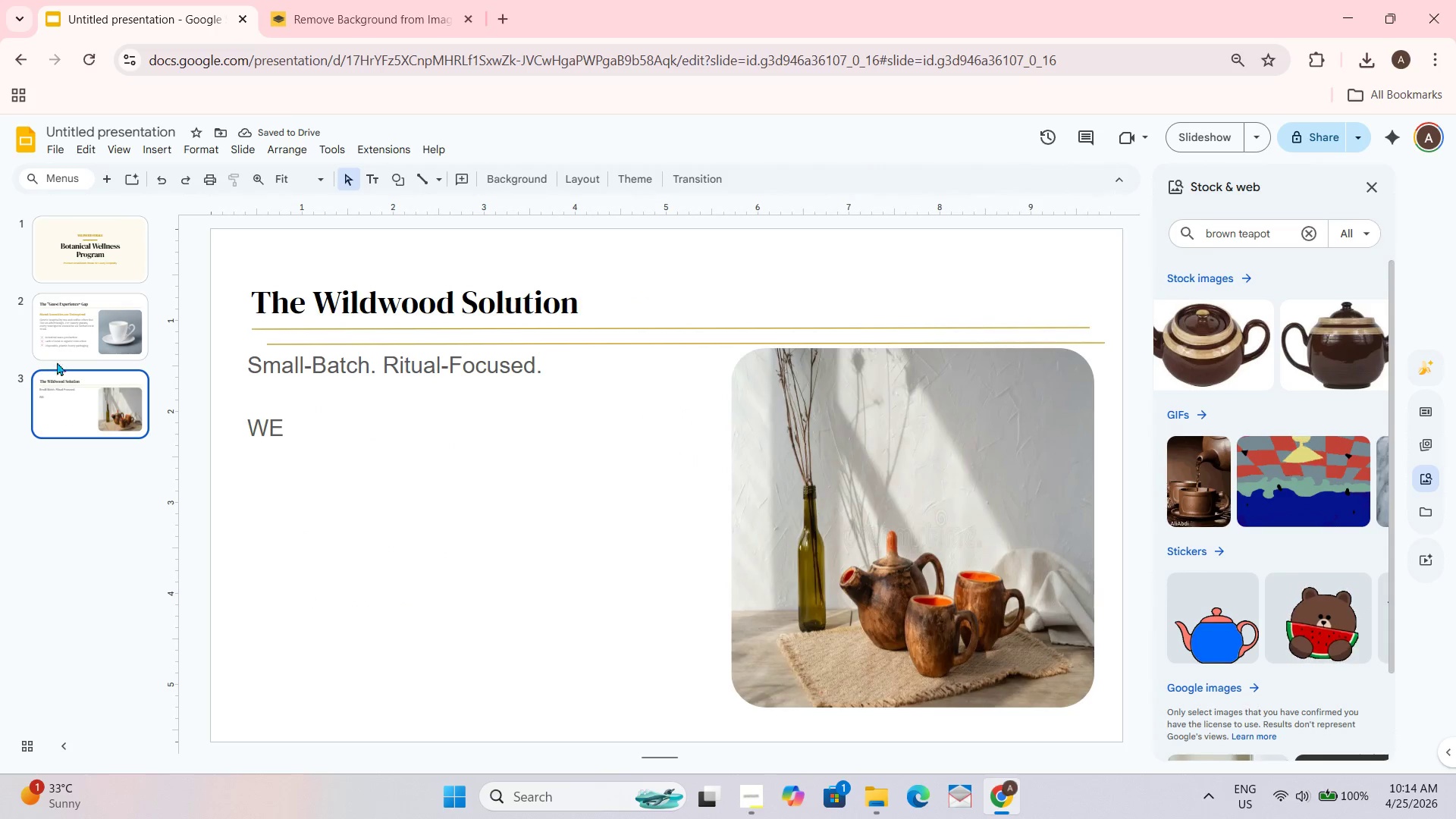 
triple_click([55, 313])
 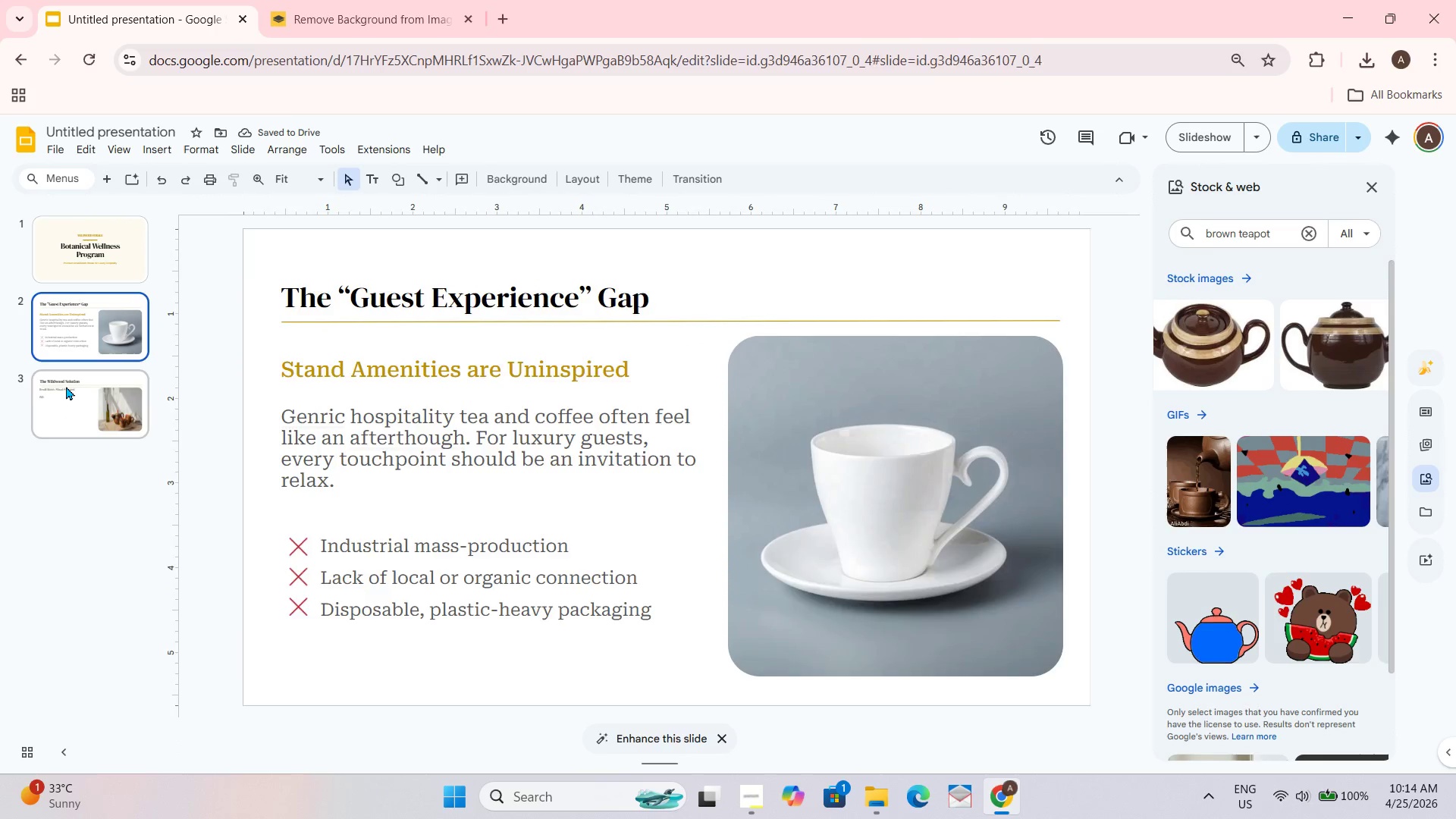 
triple_click([68, 390])
 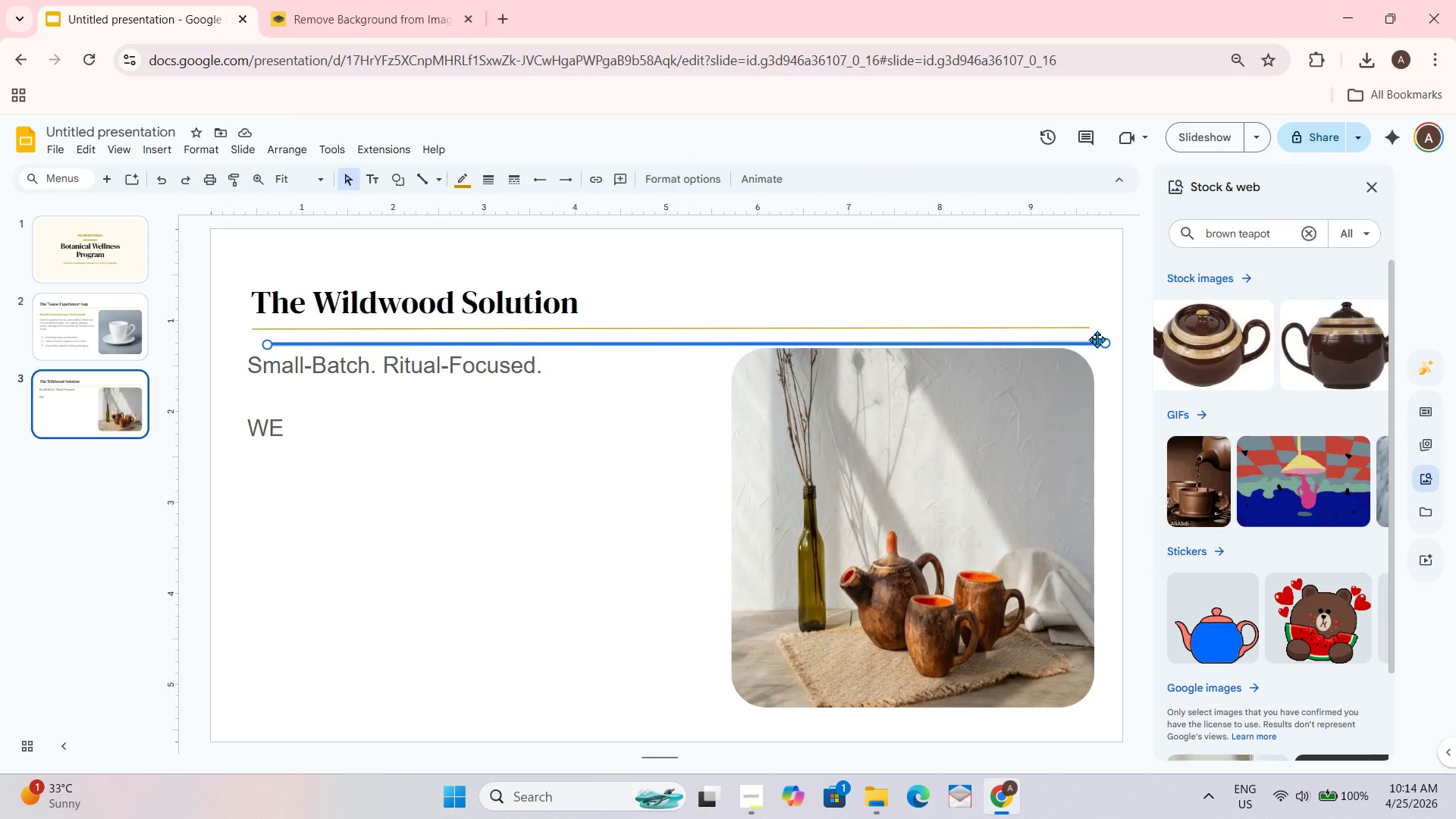 
key(Delete)
 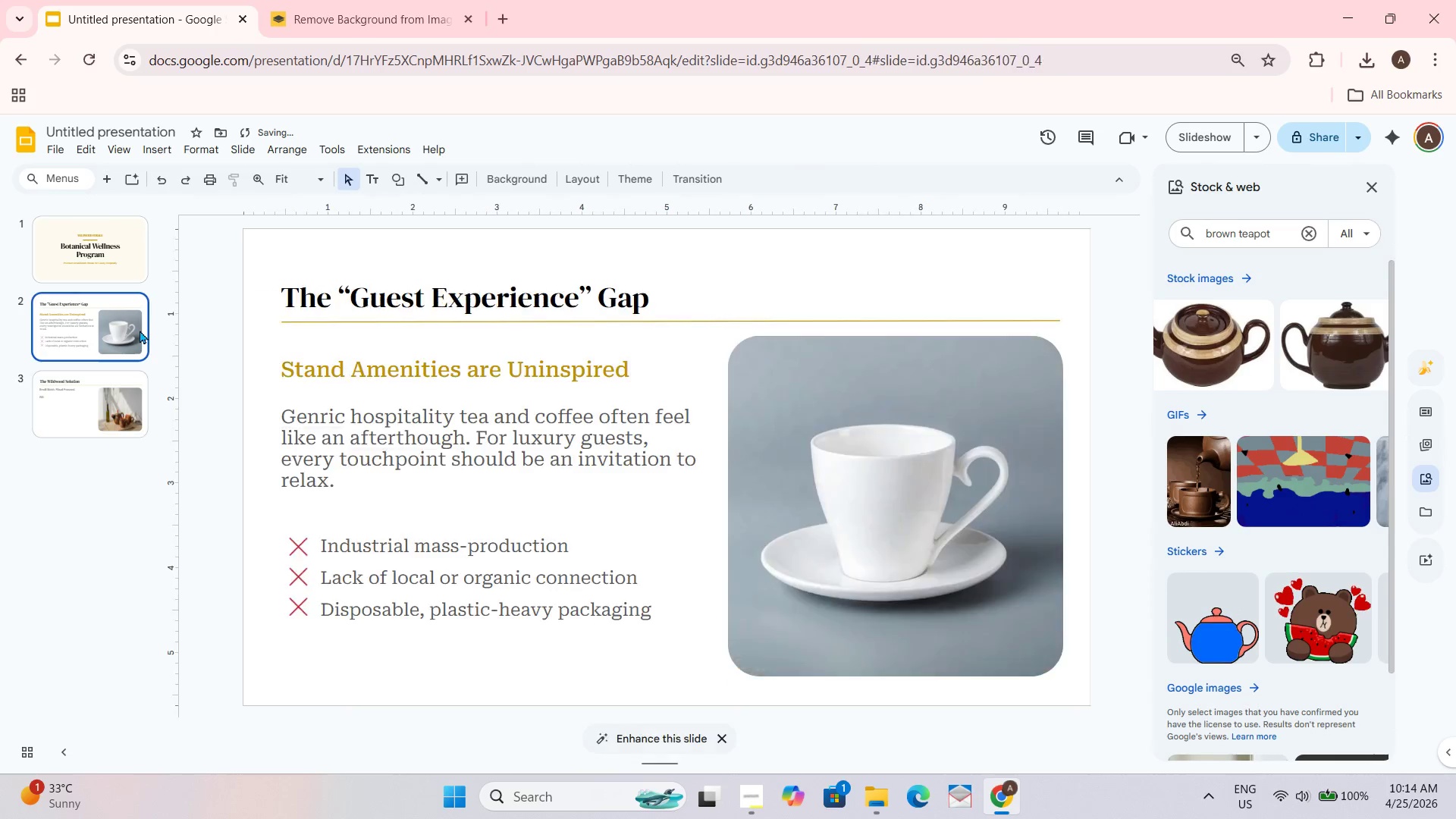 
double_click([99, 379])
 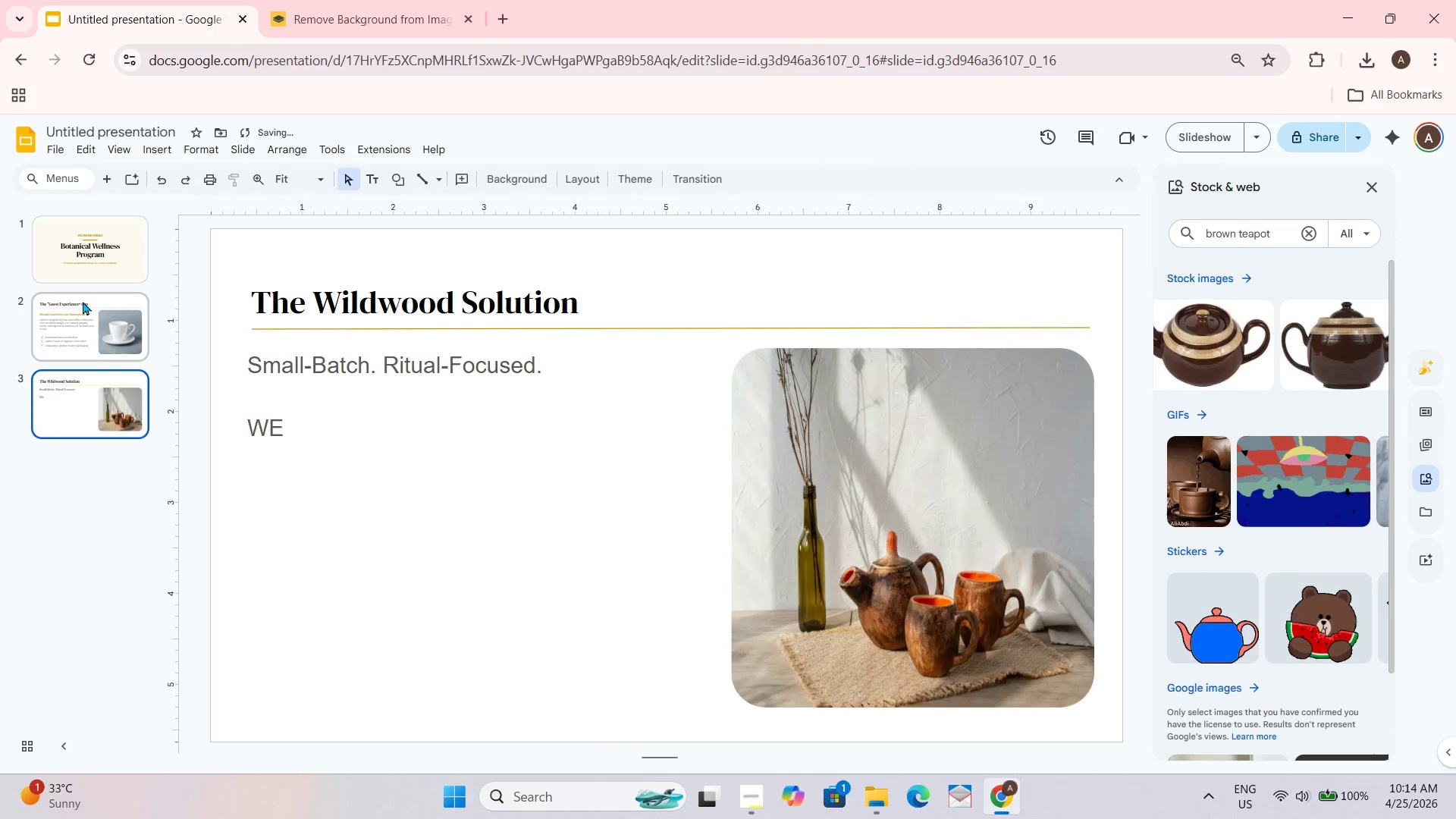 
triple_click([83, 268])
 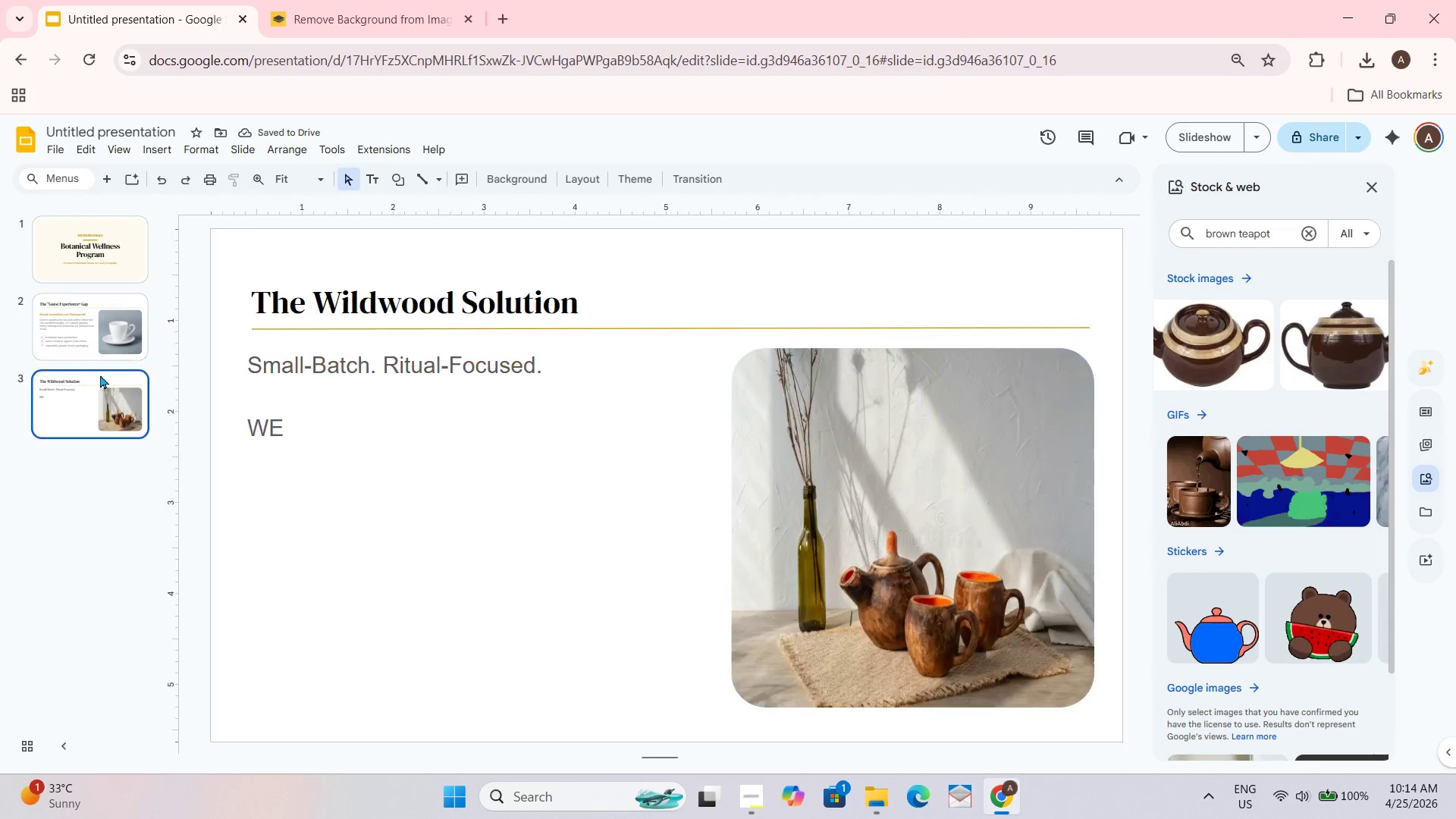 
triple_click([108, 332])
 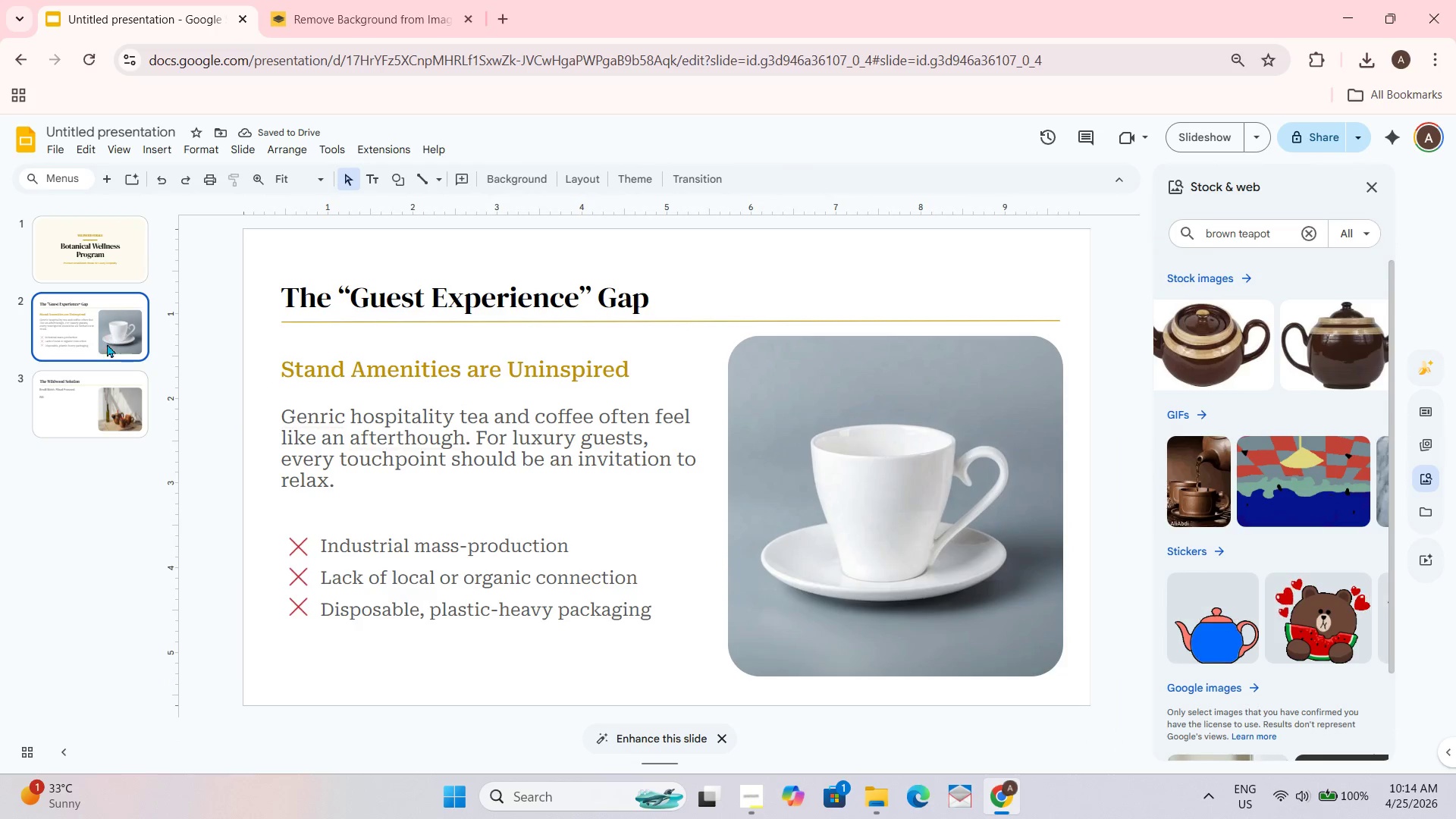 
triple_click([86, 406])
 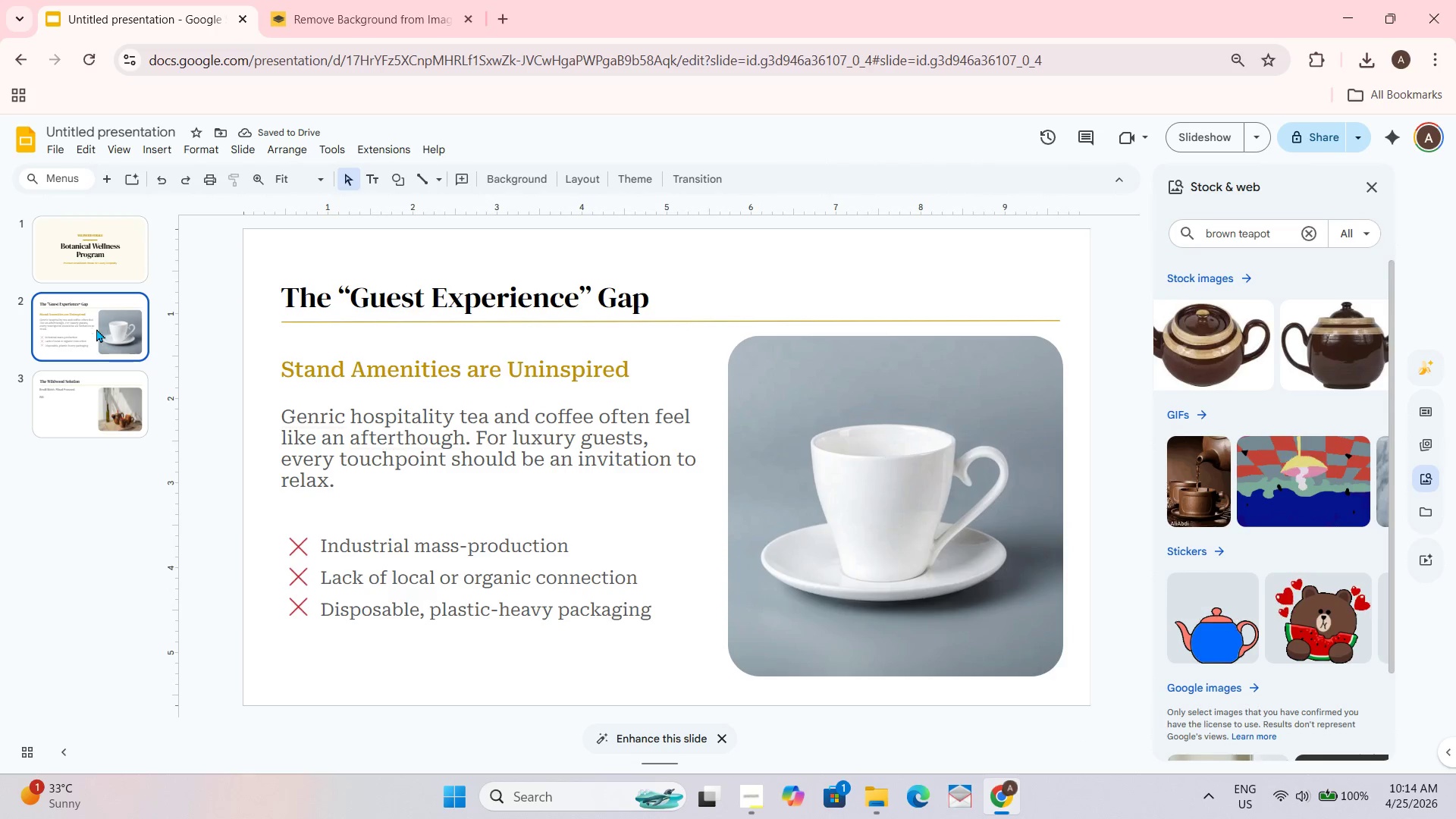 
triple_click([89, 398])
 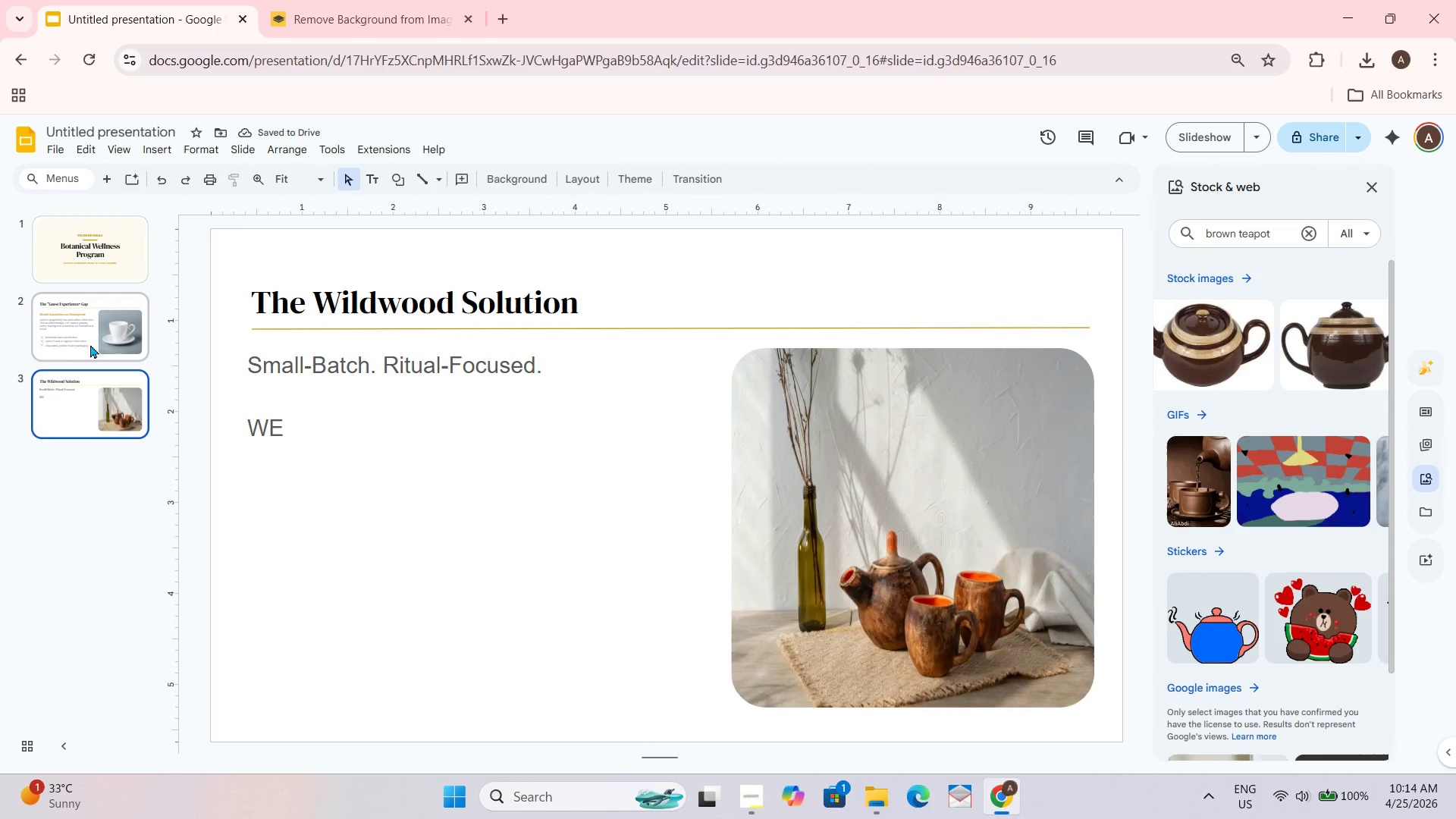 
triple_click([90, 325])
 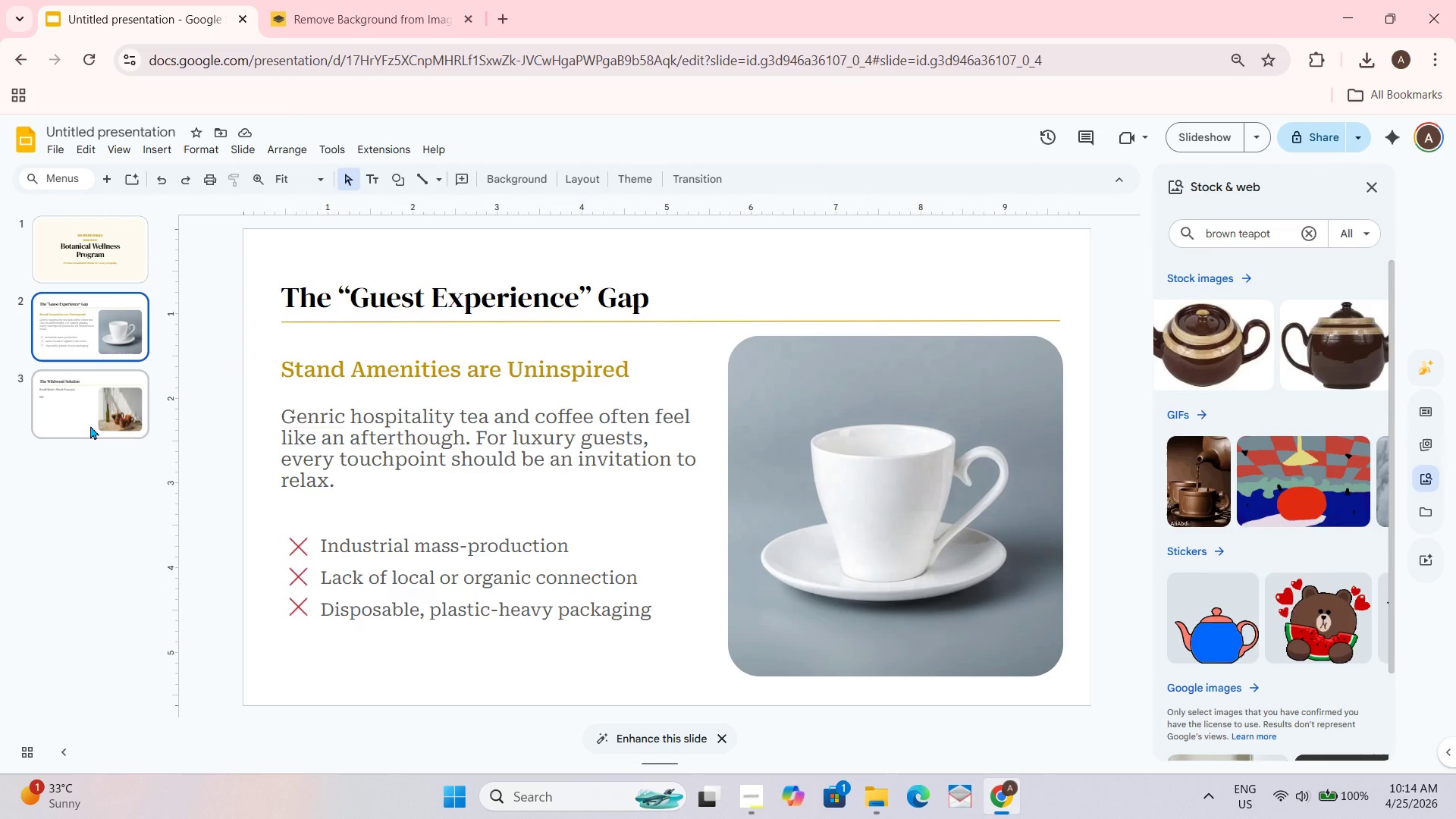 
left_click([90, 425])
 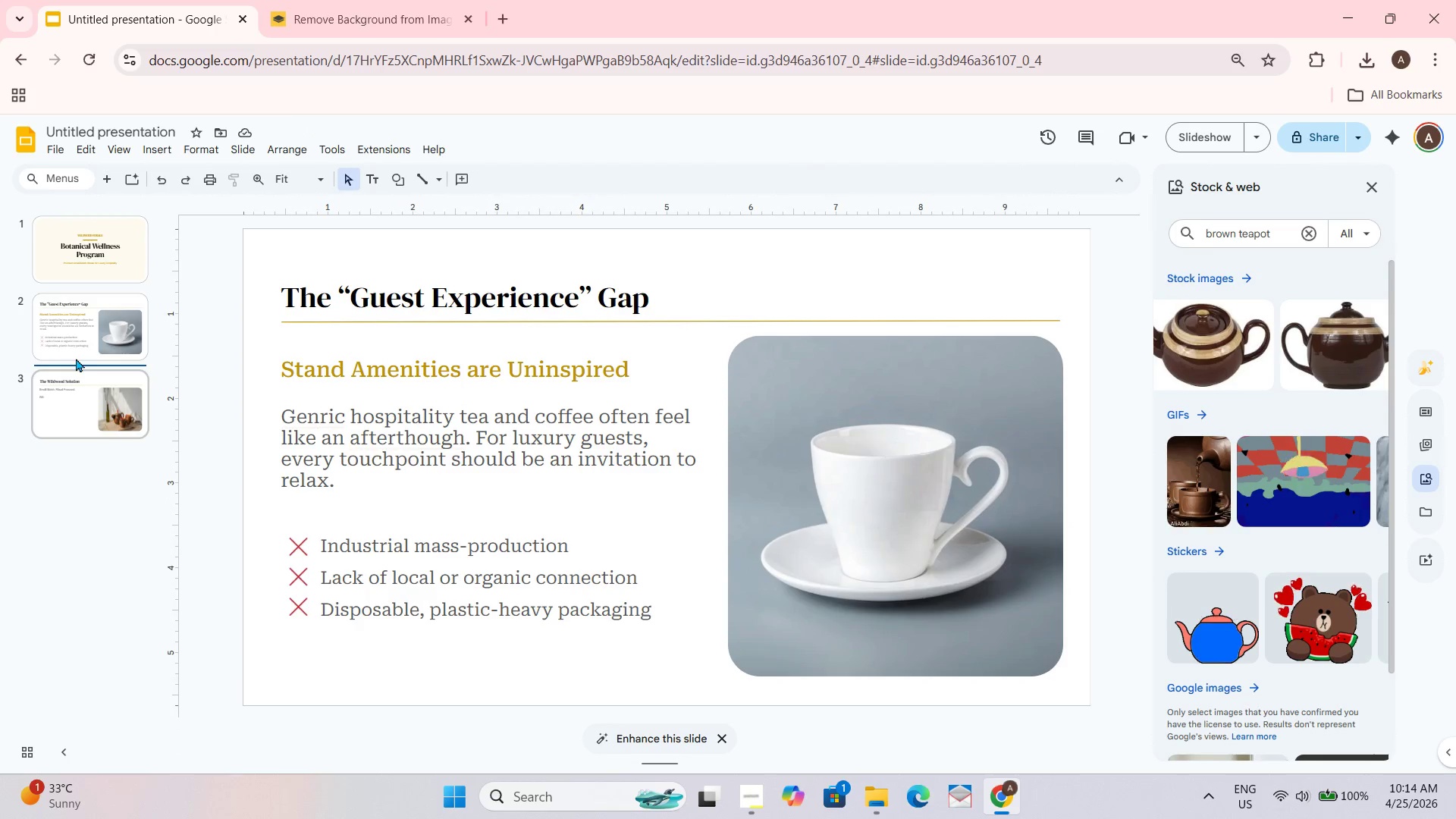 
left_click([76, 436])
 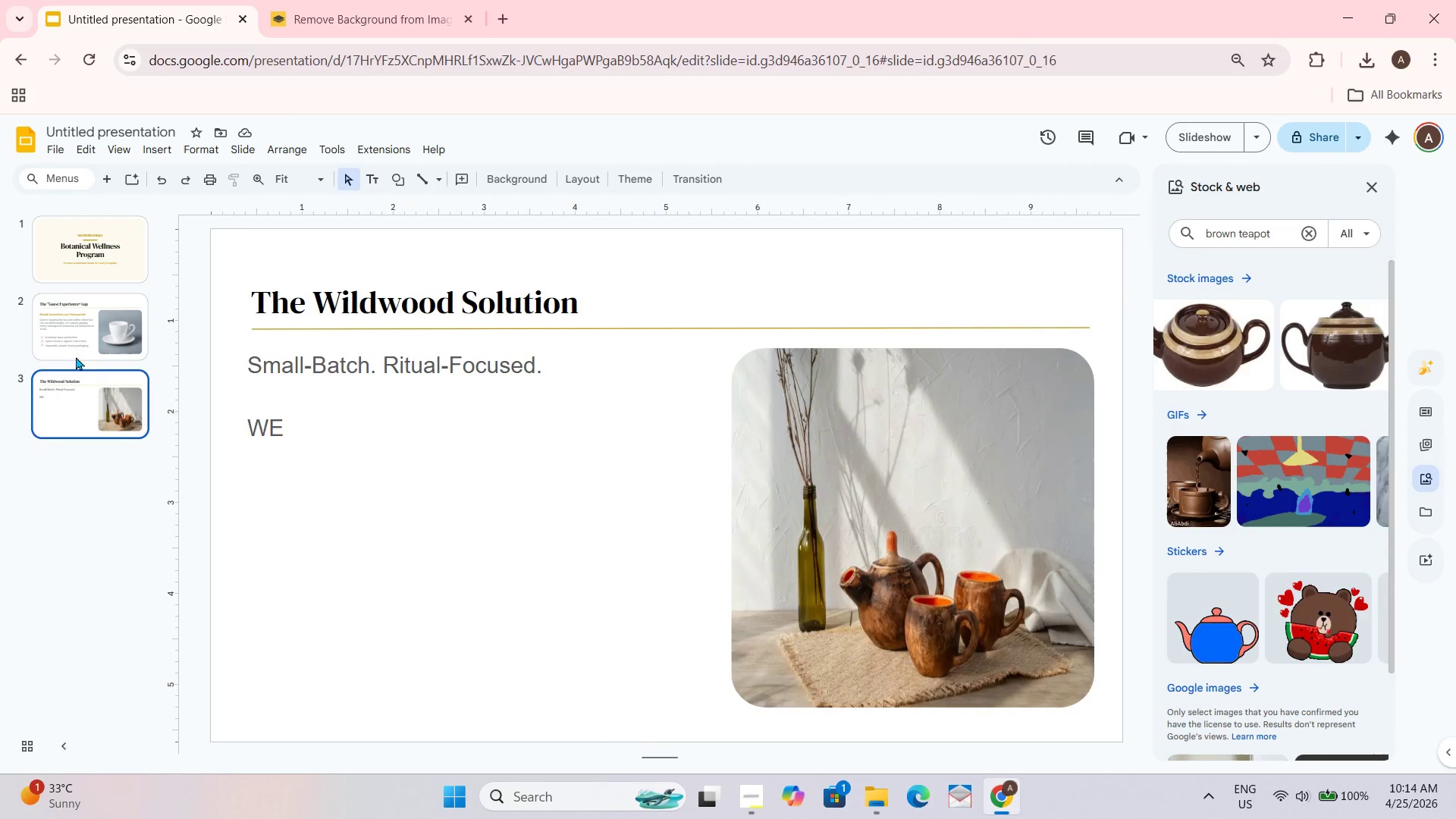 
left_click([76, 334])
 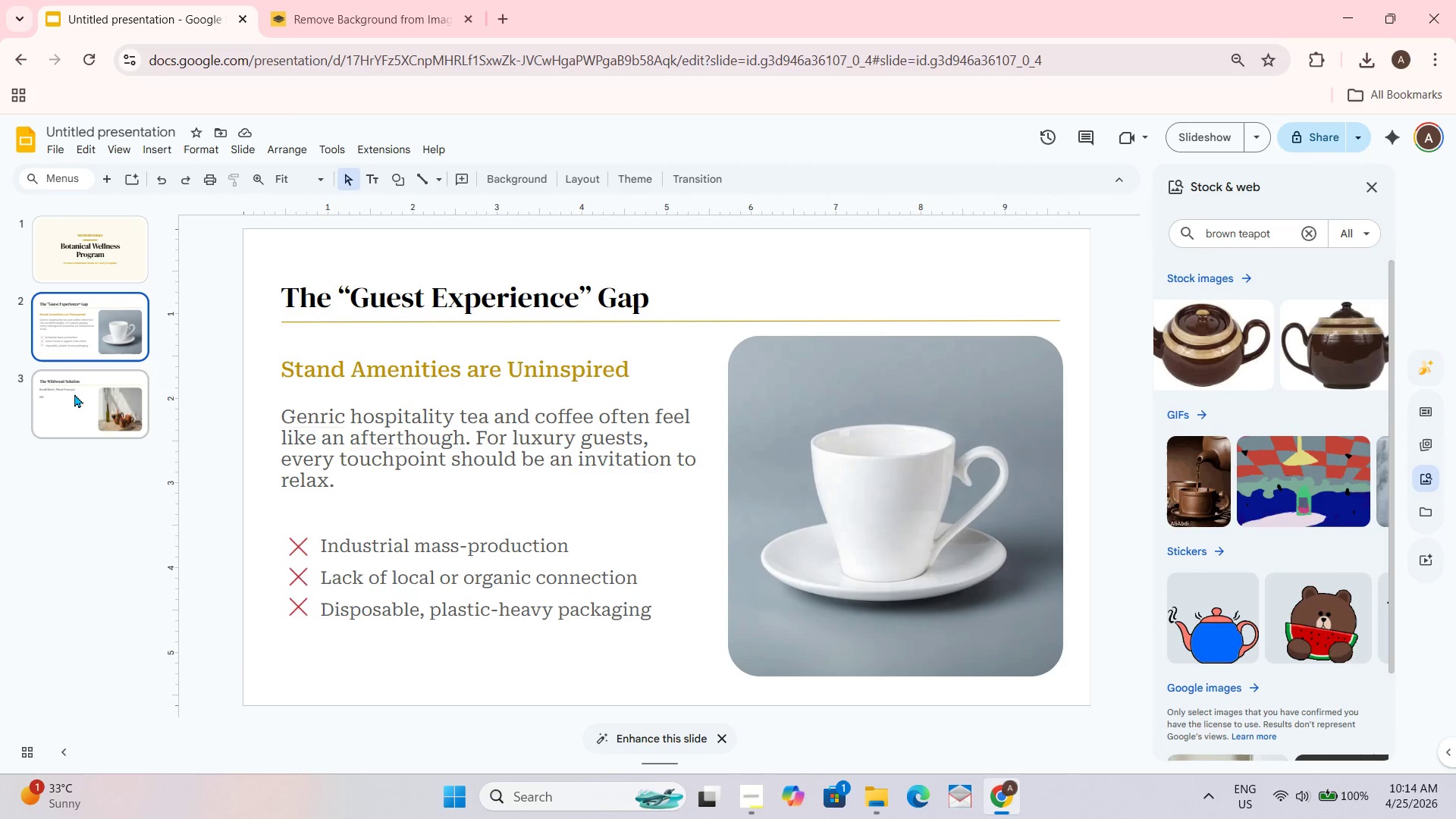 
left_click([74, 419])
 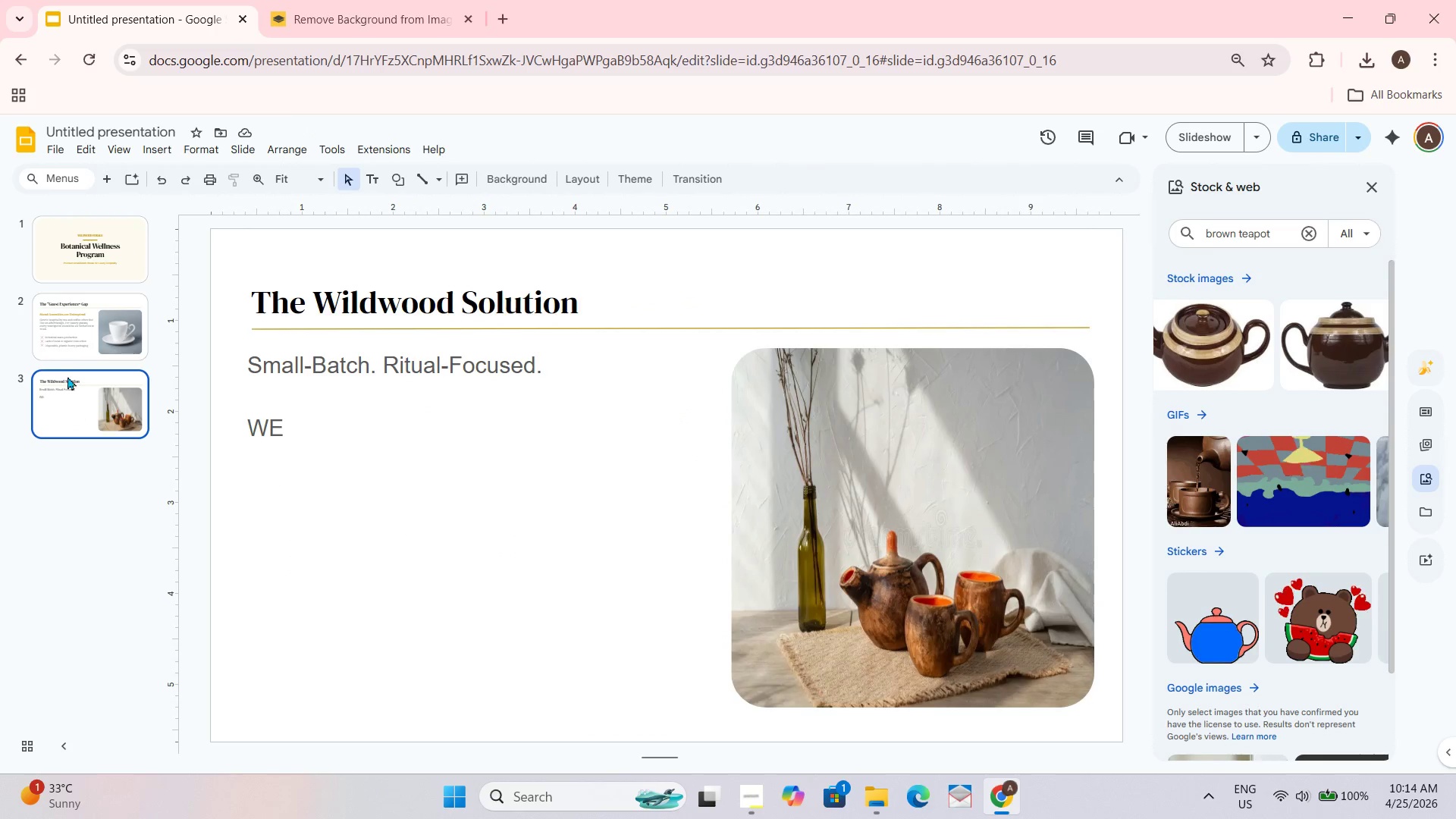 
left_click([65, 347])
 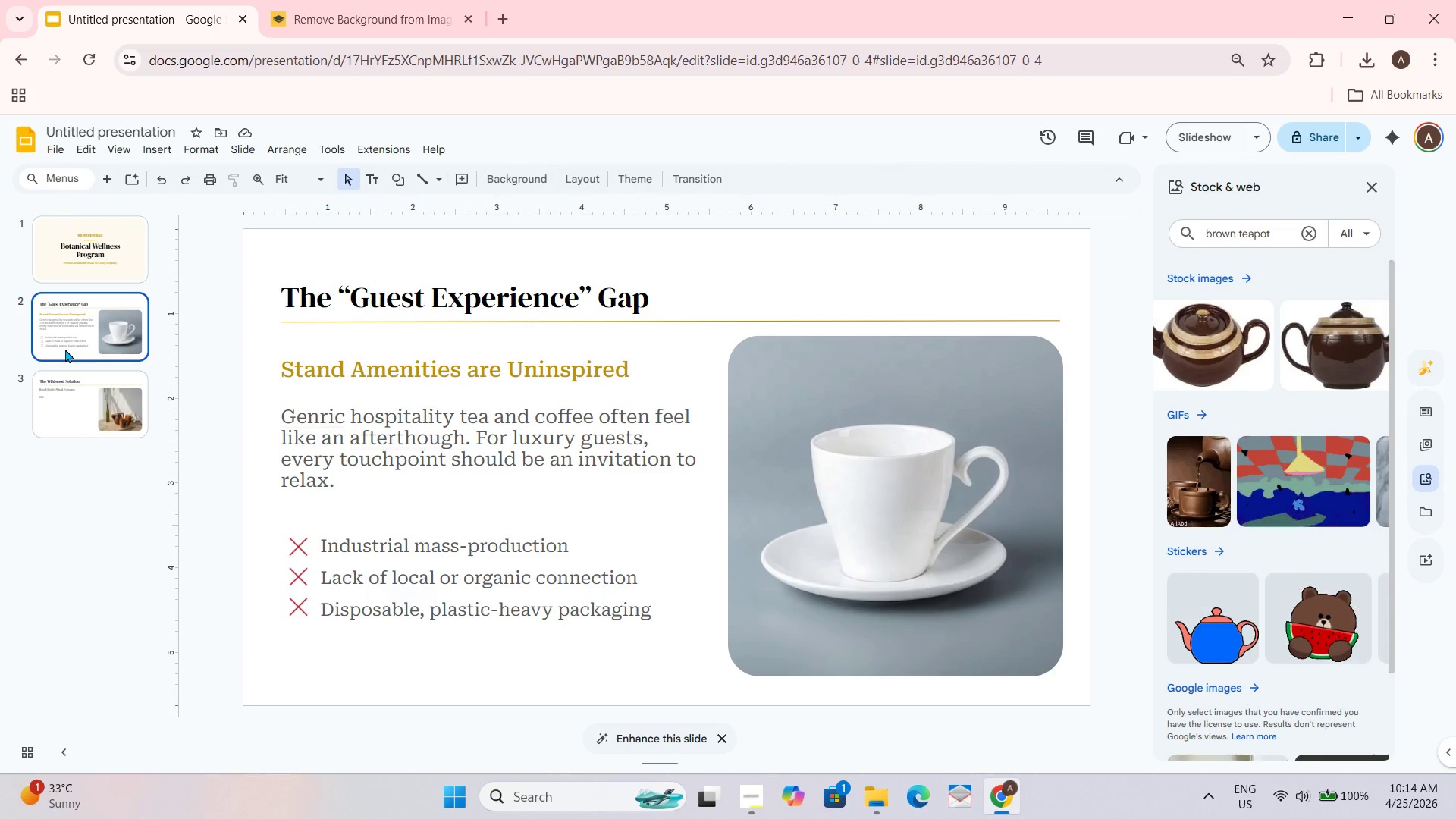 
left_click([69, 422])
 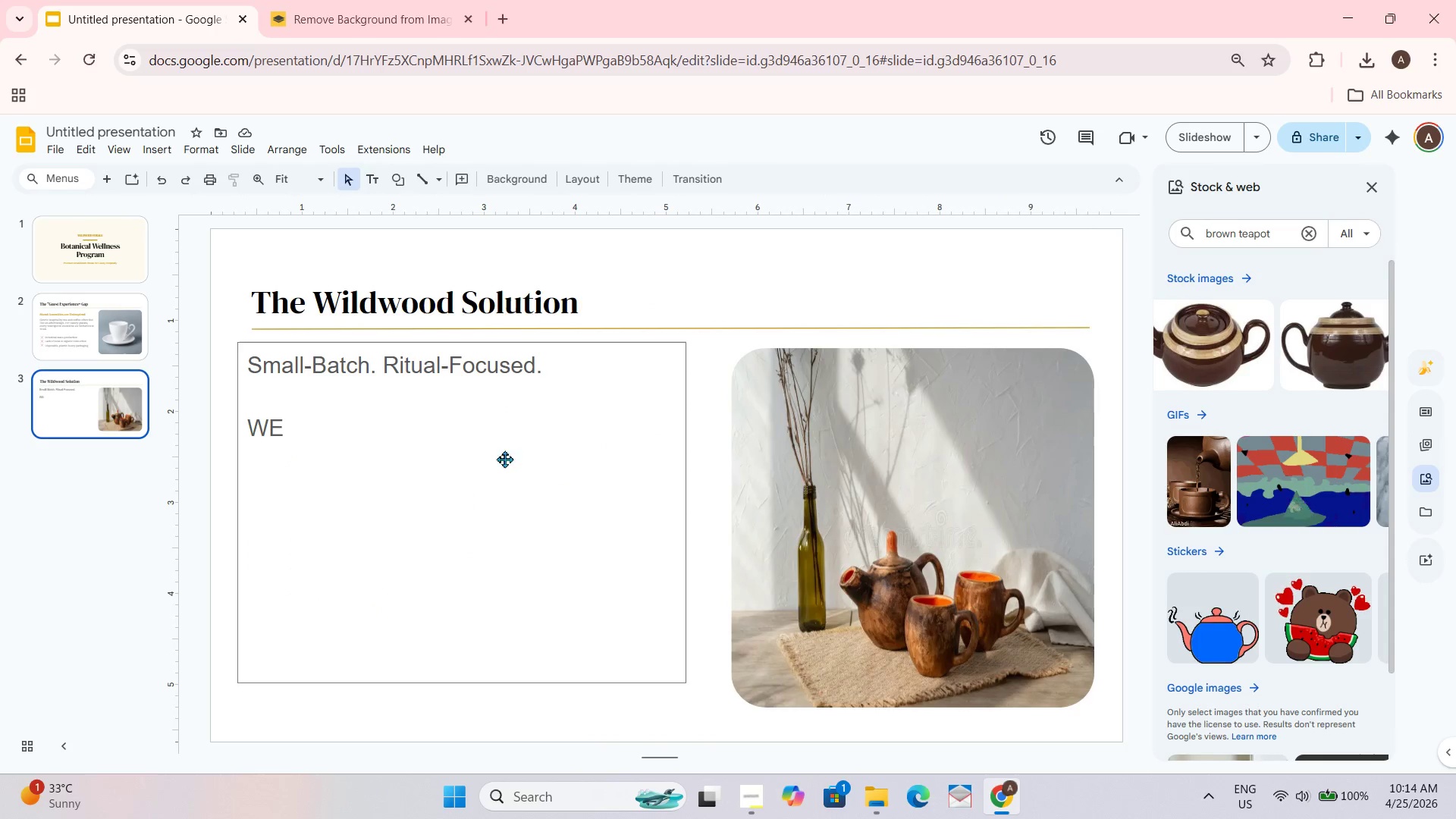 
left_click([321, 436])
 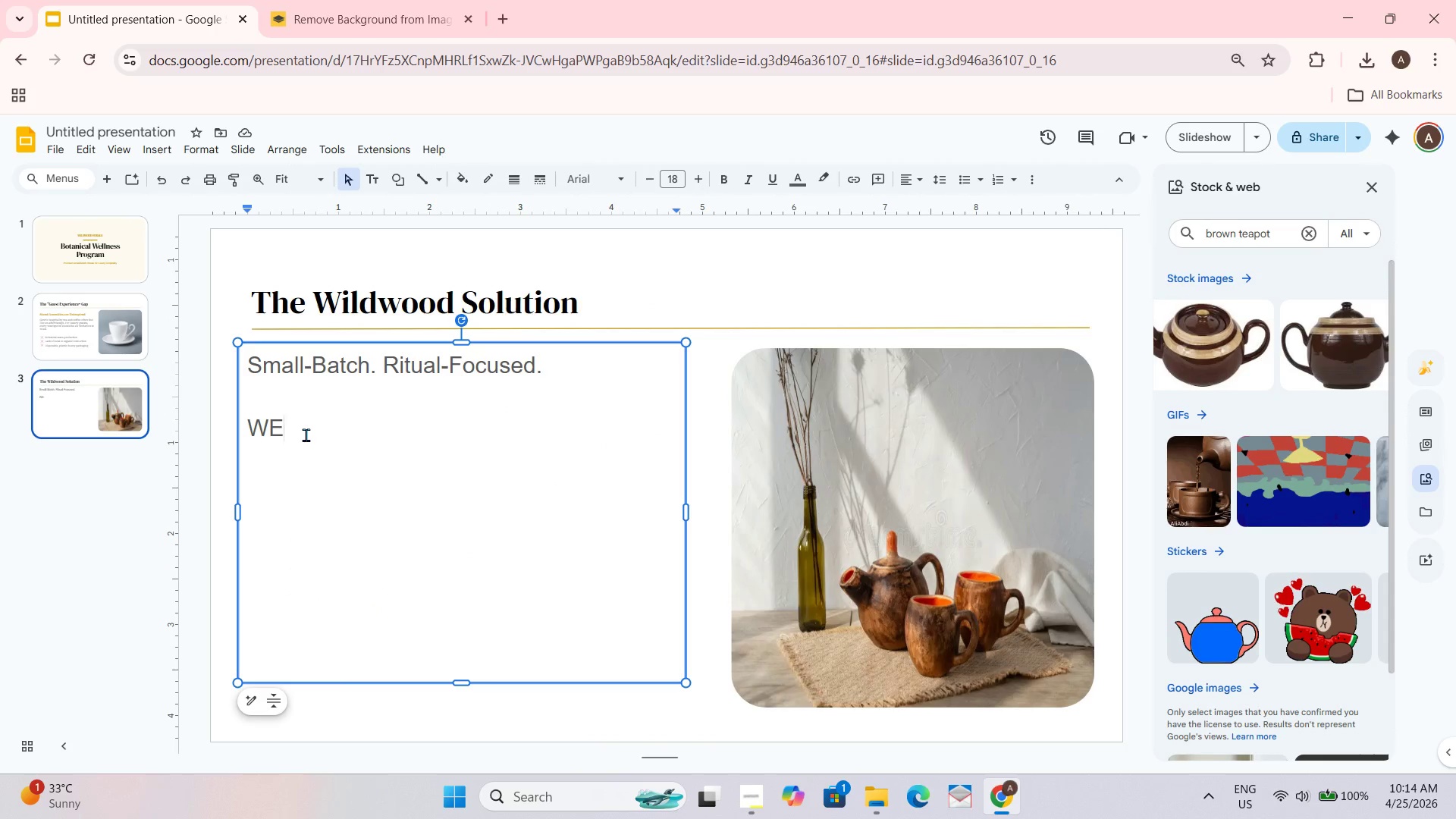 
key(Backspace)
 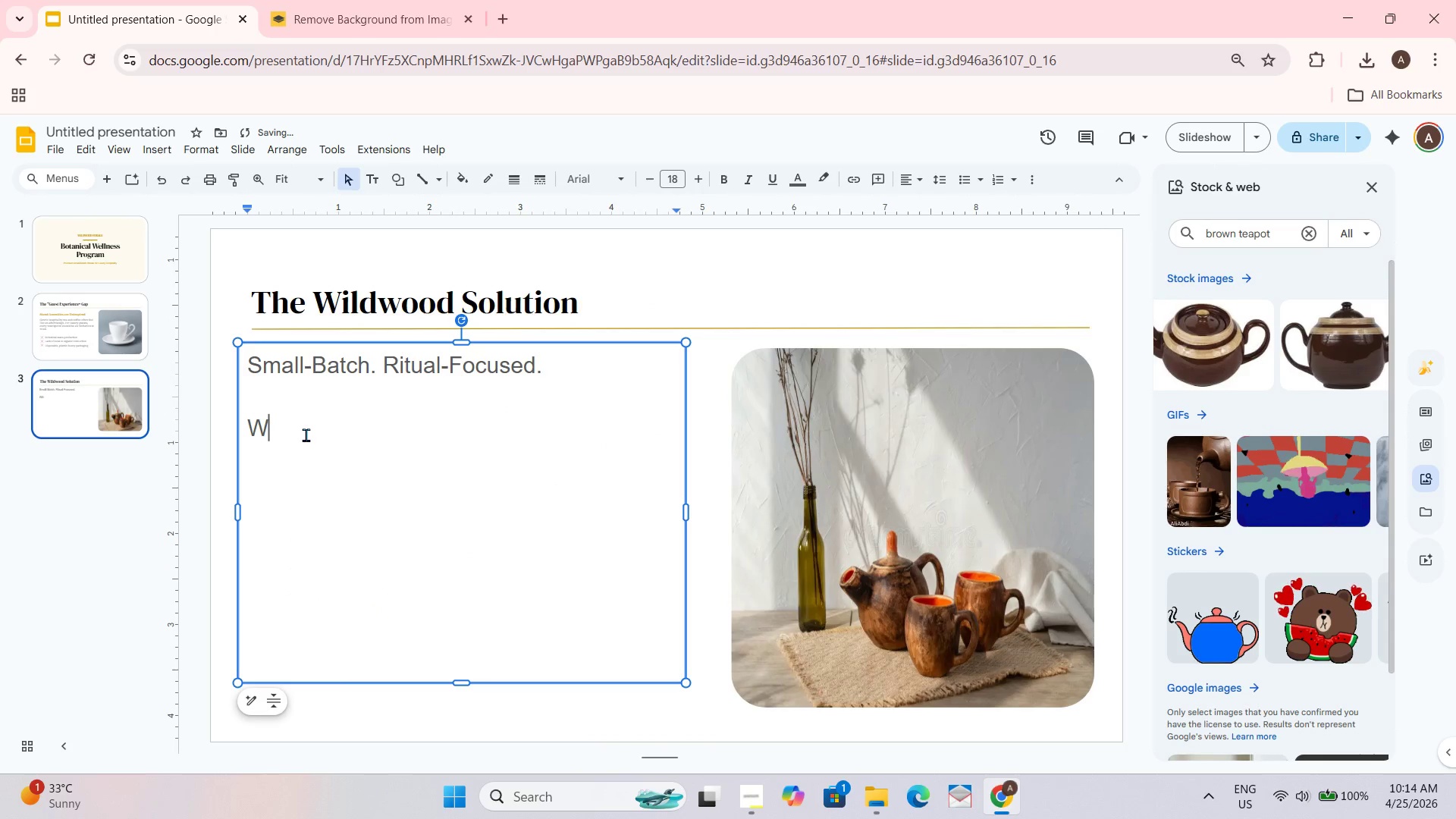 
key(E)
 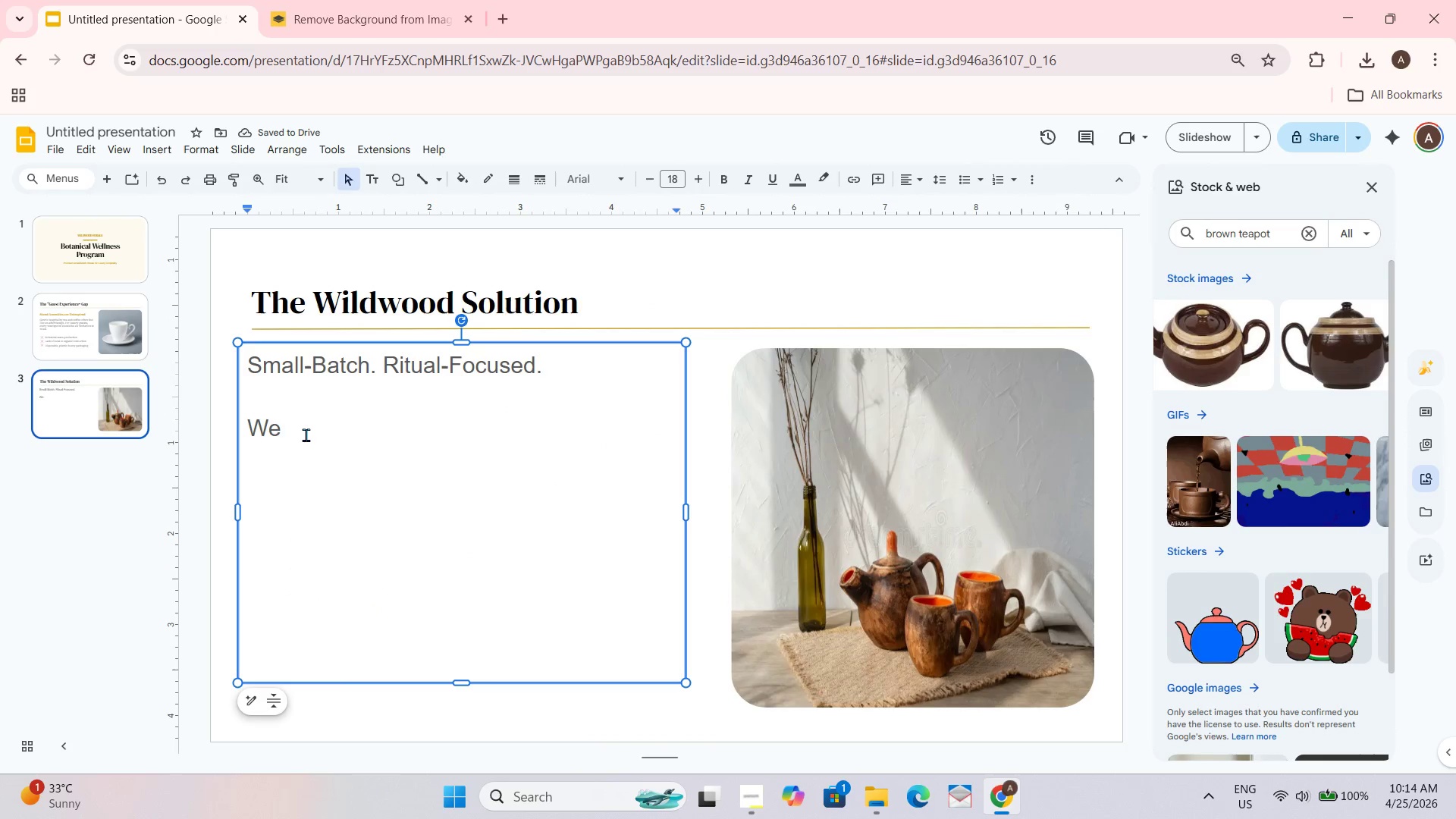 
type( transform in-room tea from)
 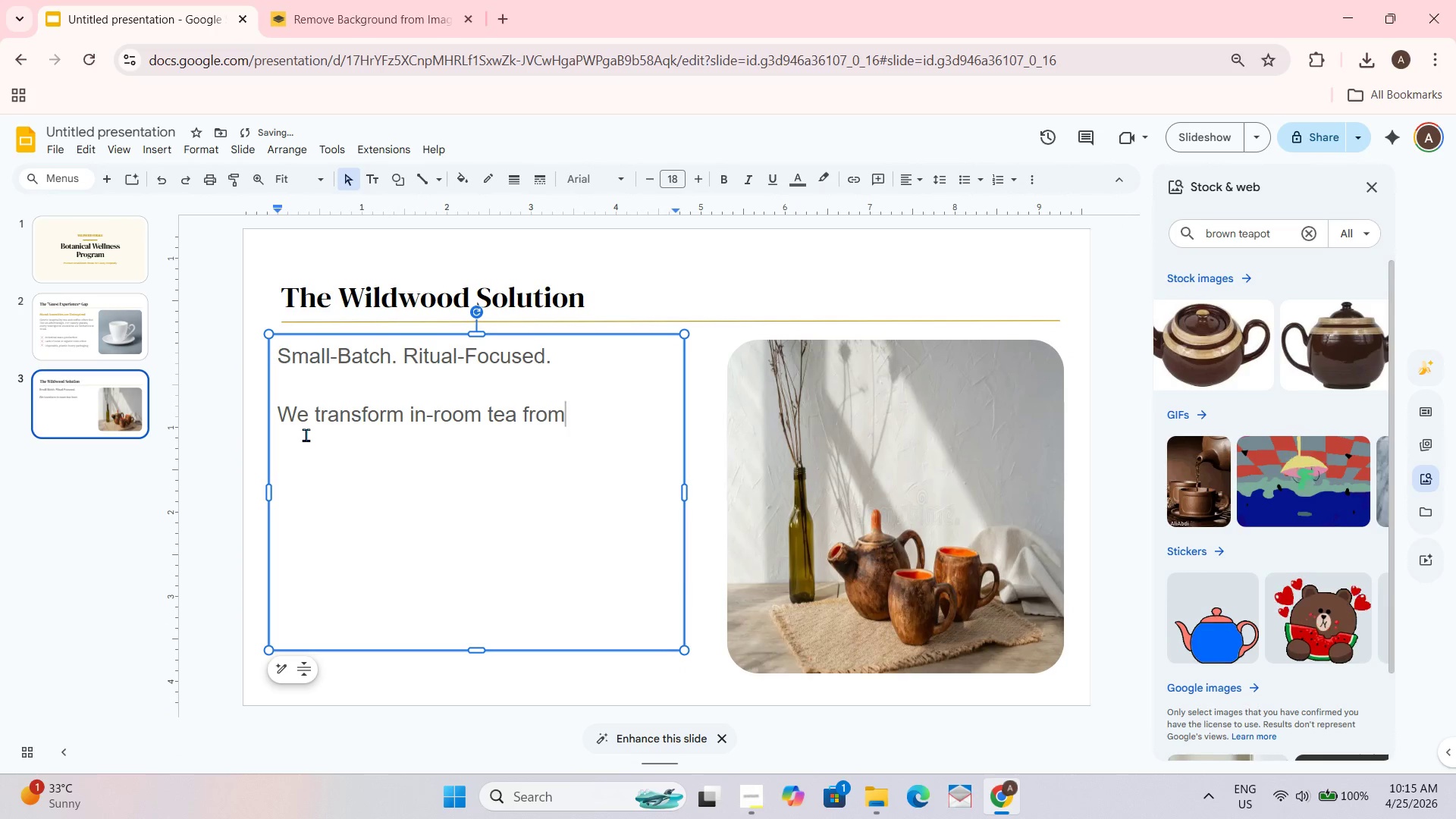 
type( aut)
key(Backspace)
key(Backspace)
type( utility into a moment of mindful)
 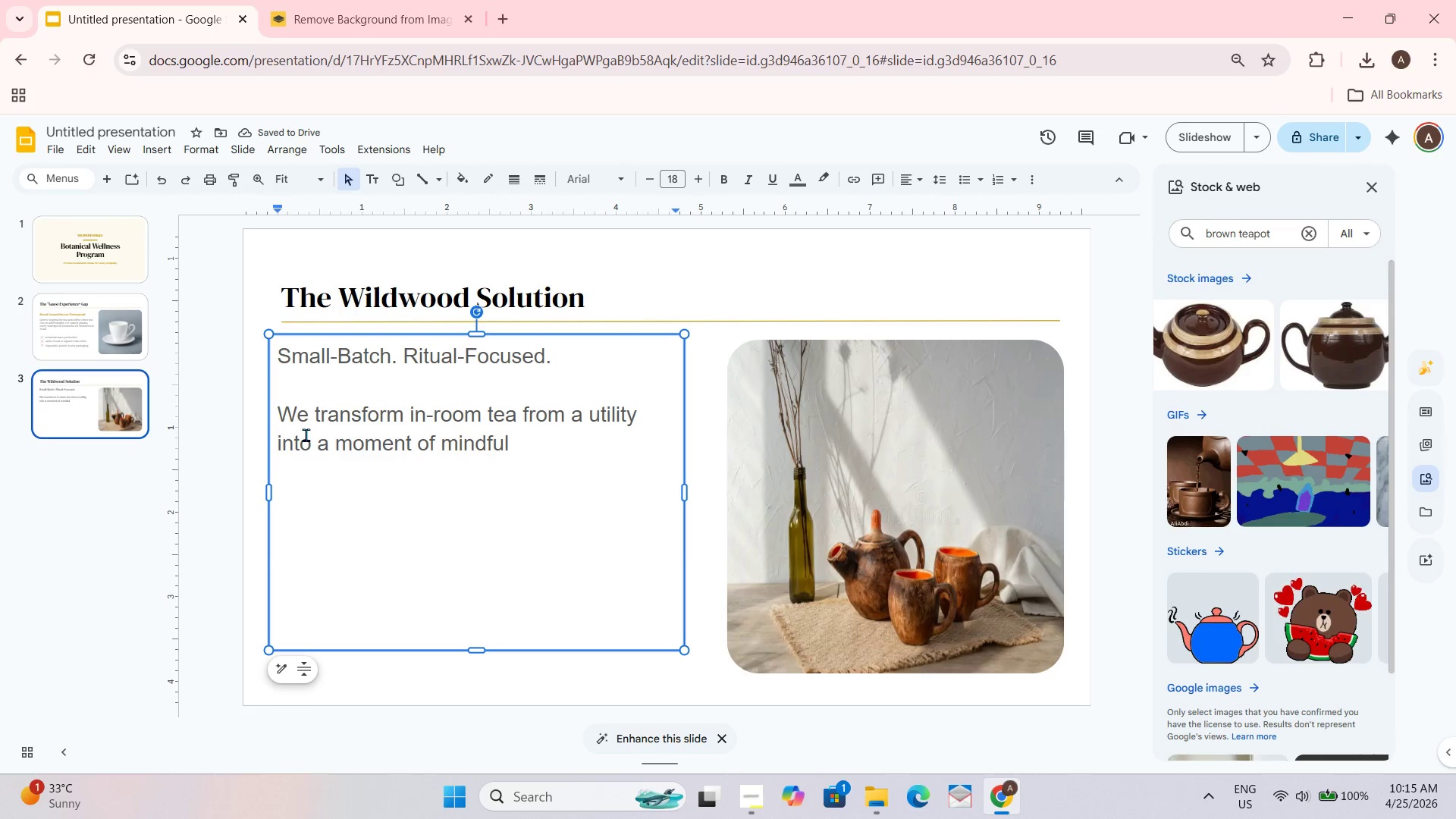 
type( ritual. Our blends are handcrafted to reflect the untamed beauty of the wilderness.)
 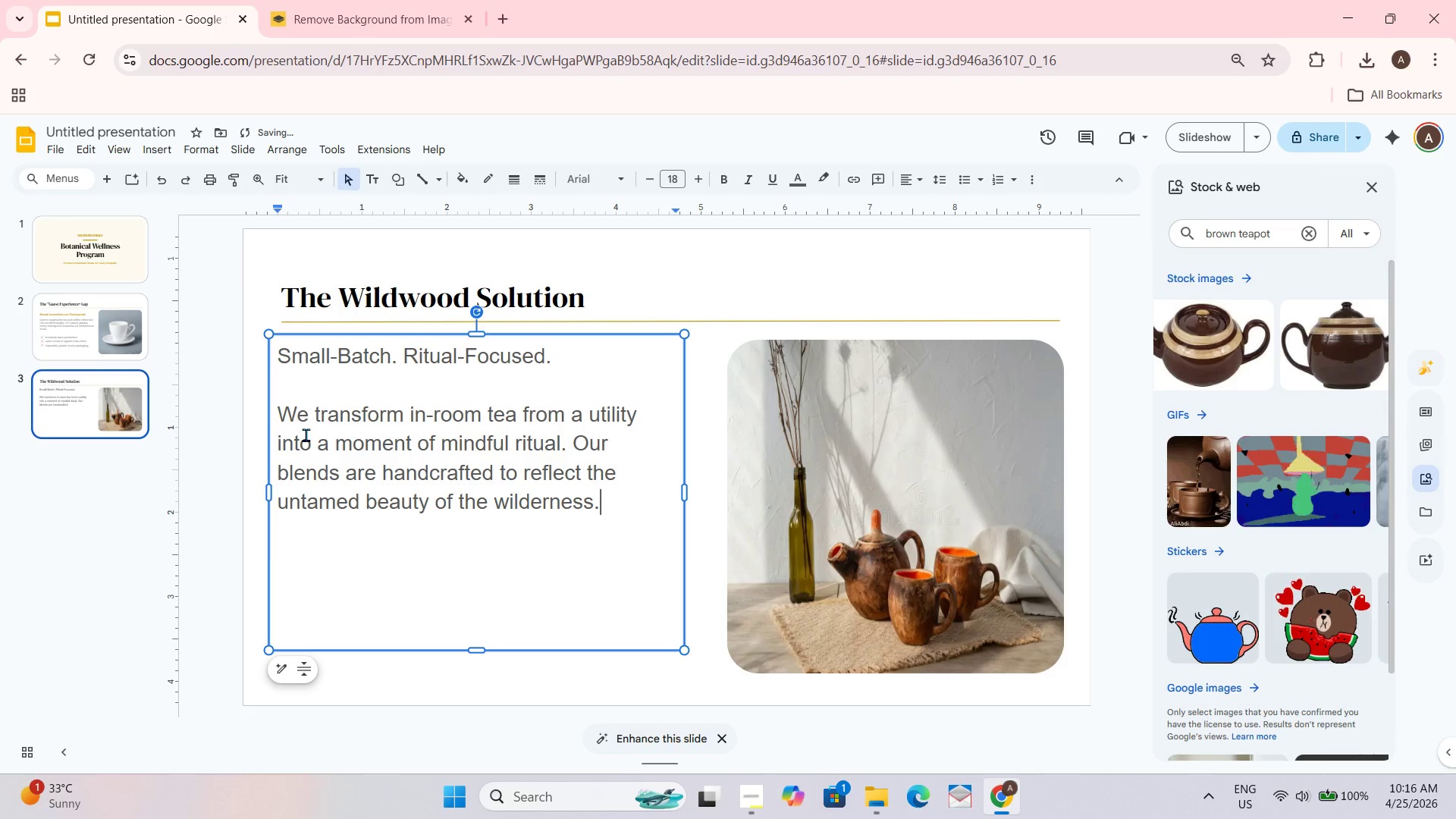 
key(Shift+Enter)
 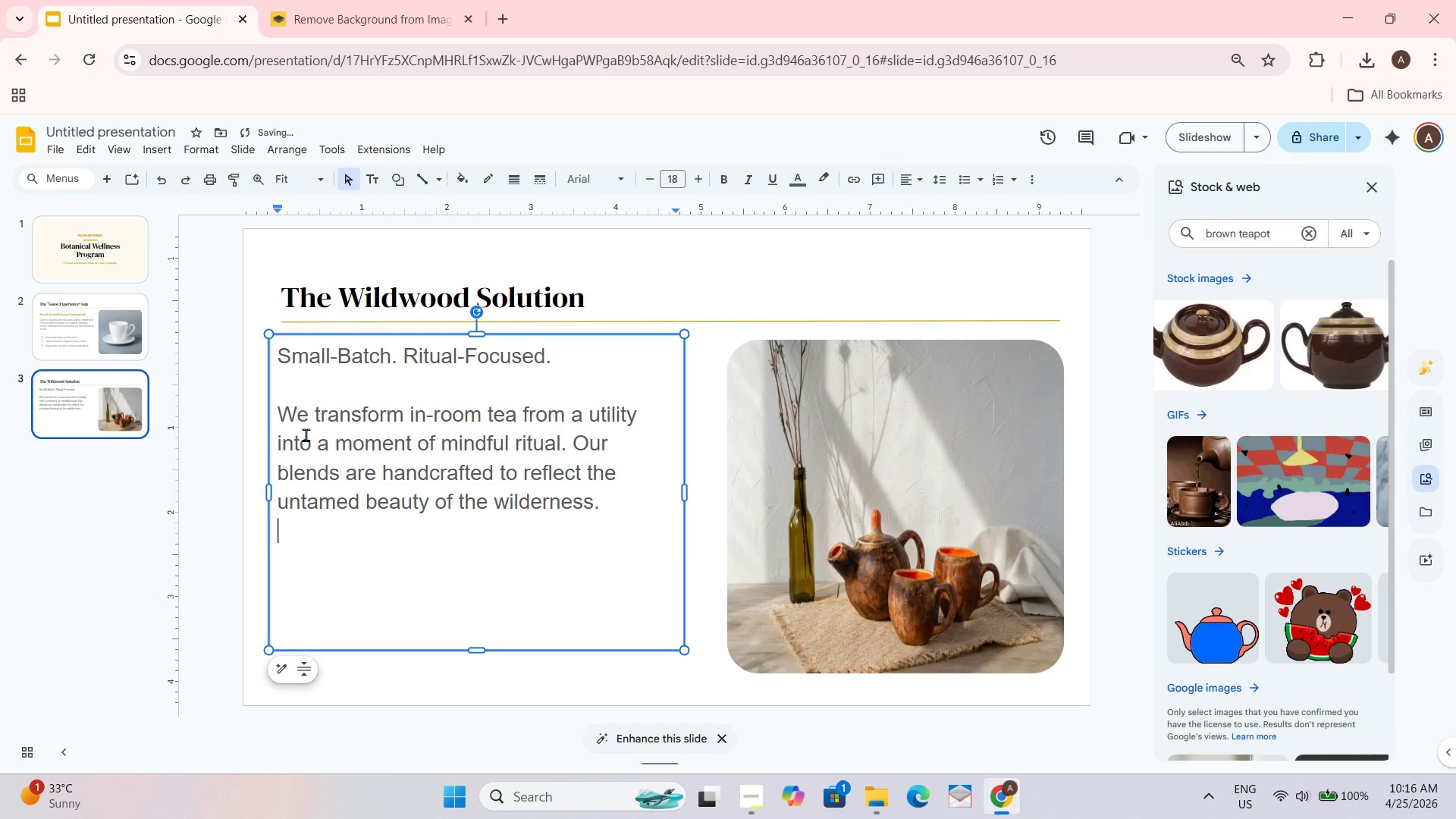 
key(Shift+ShiftRight)
 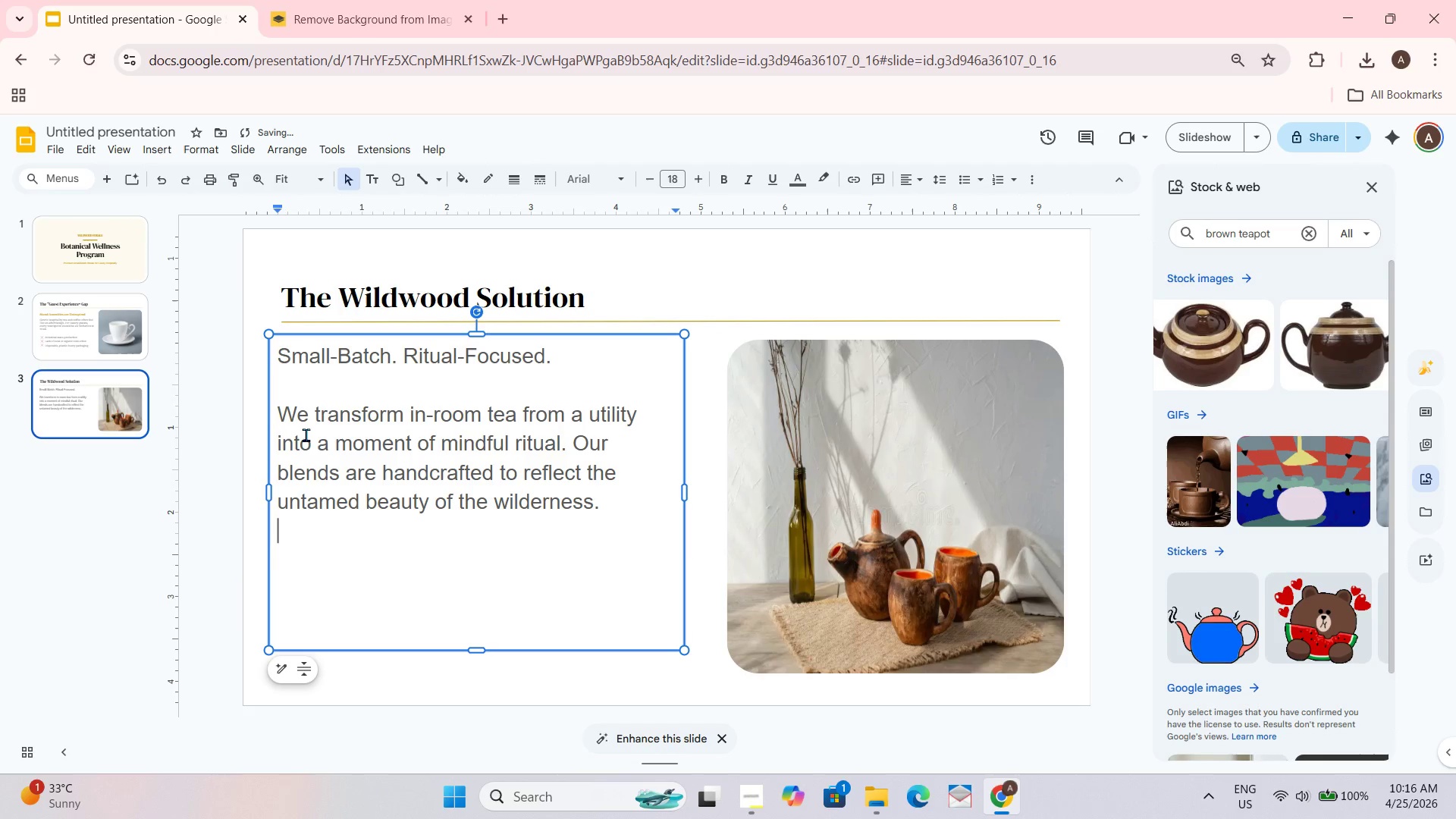 
key(Shift+Enter)
 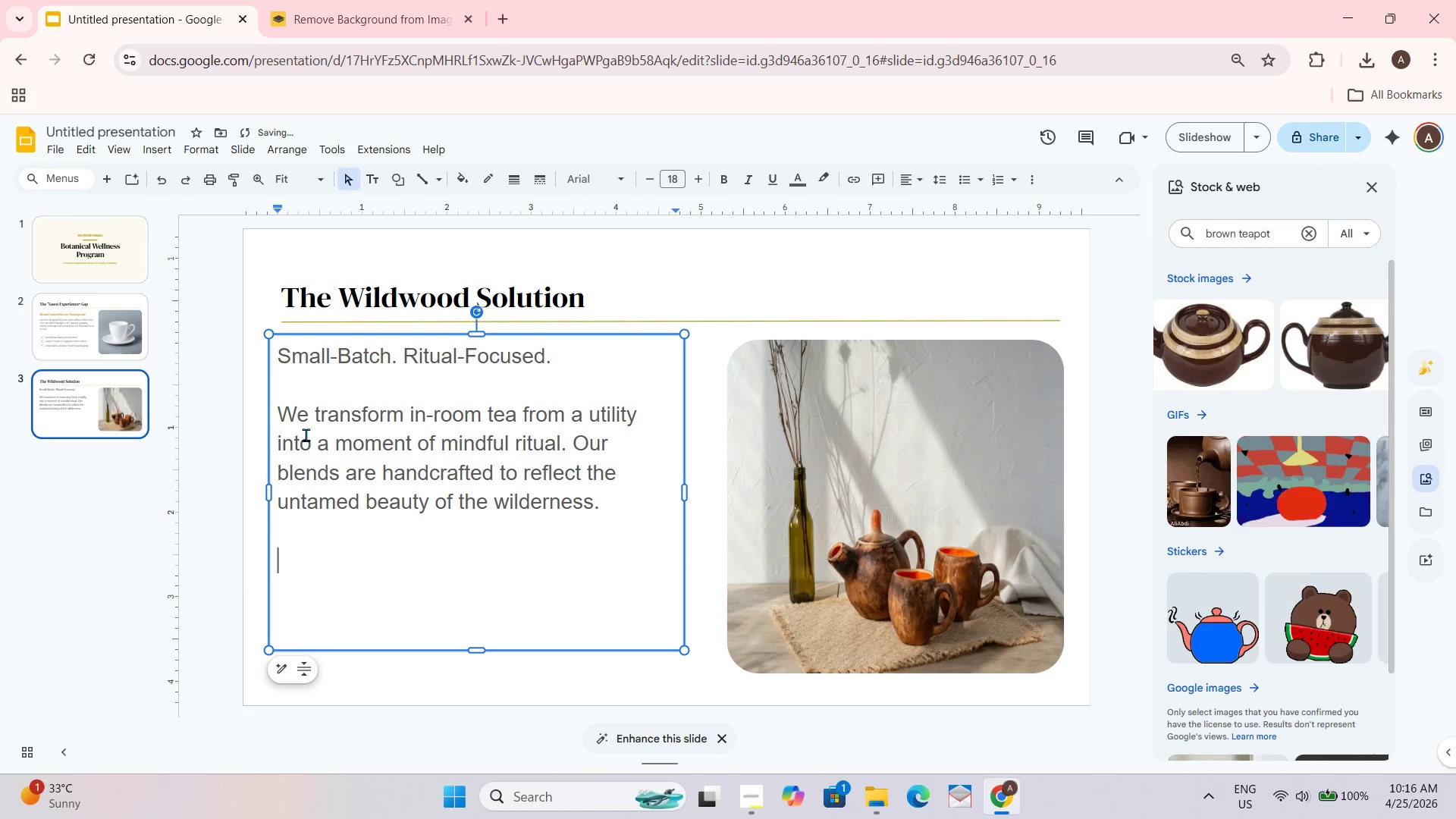 
hold_key(key=ShiftLeft, duration=0.8)
 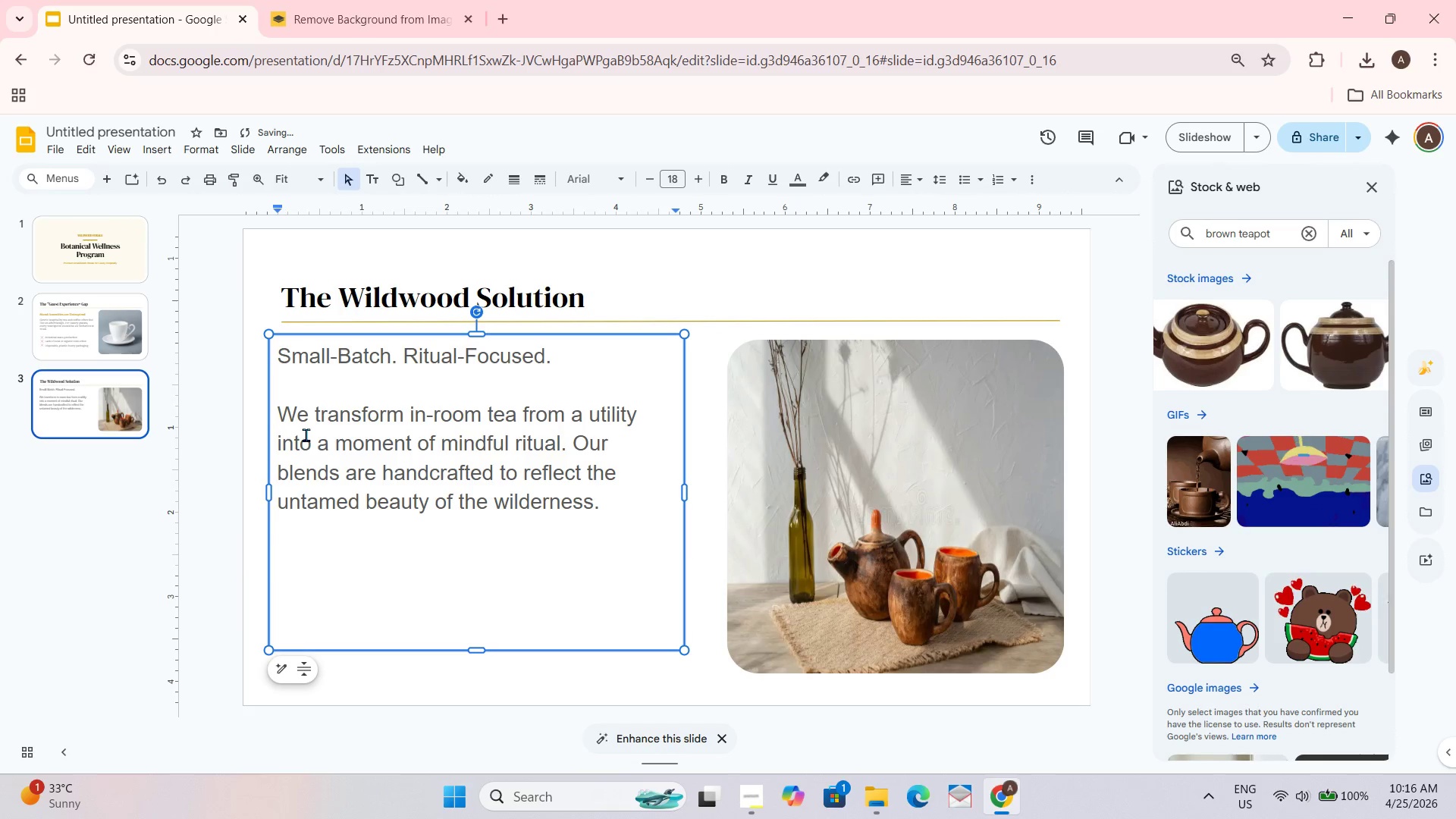 
type(By bringing firaged botanicals to your guest )
 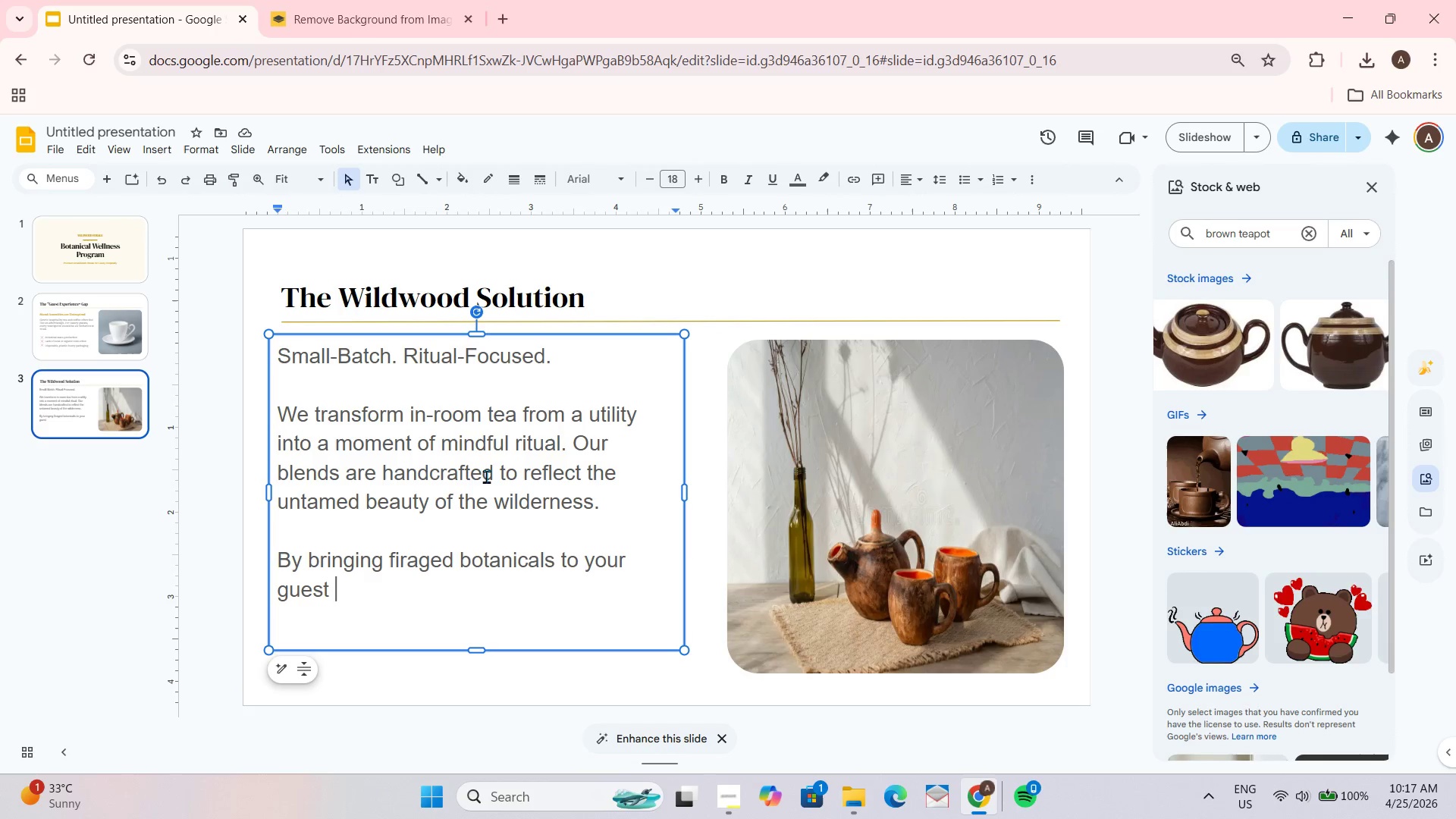 
wait(49.3)
 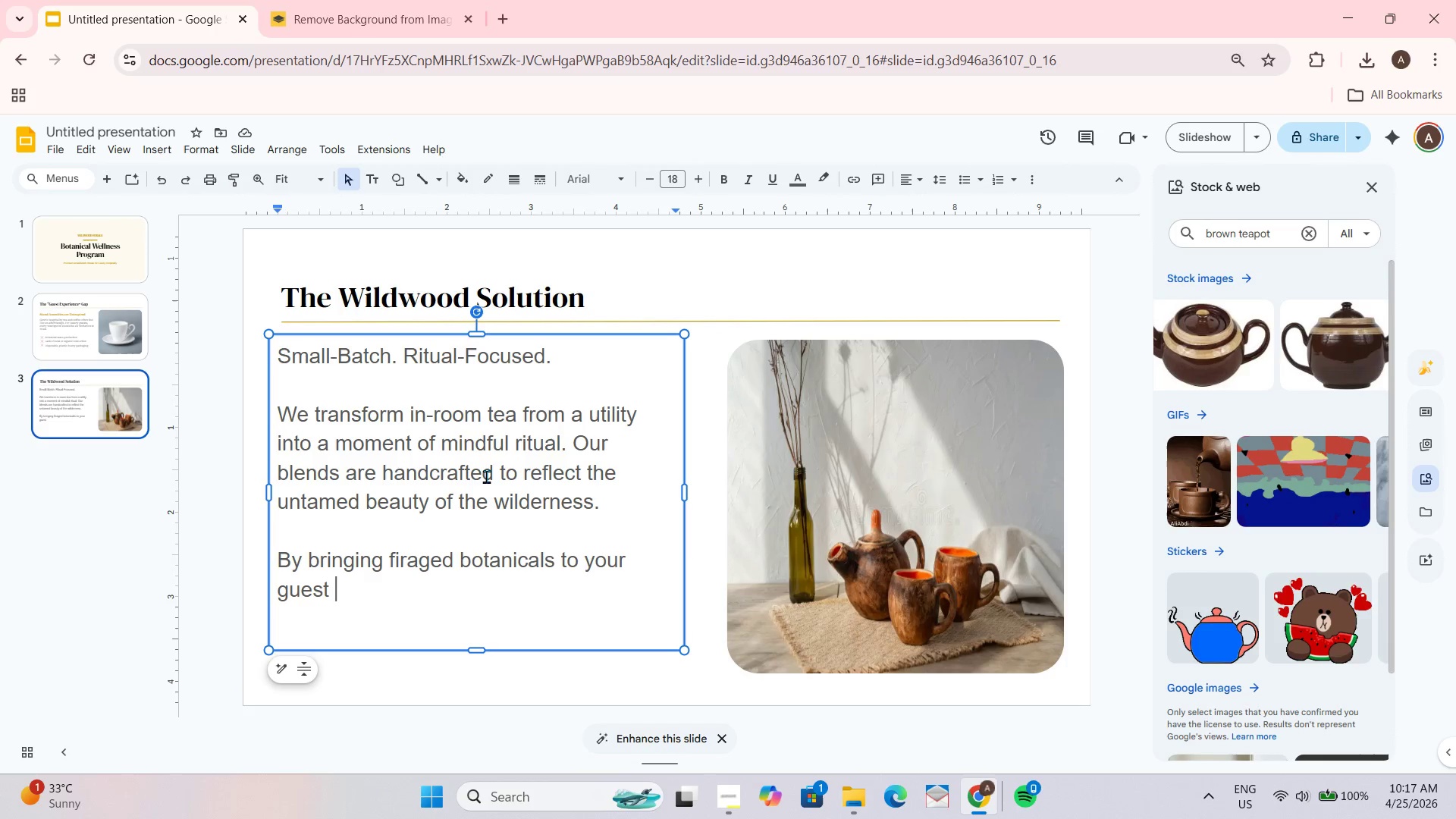 
key(Backspace)
type(, you offer more than a dir)
key(Backspace)
key(Backspace)
type(rink-you )
 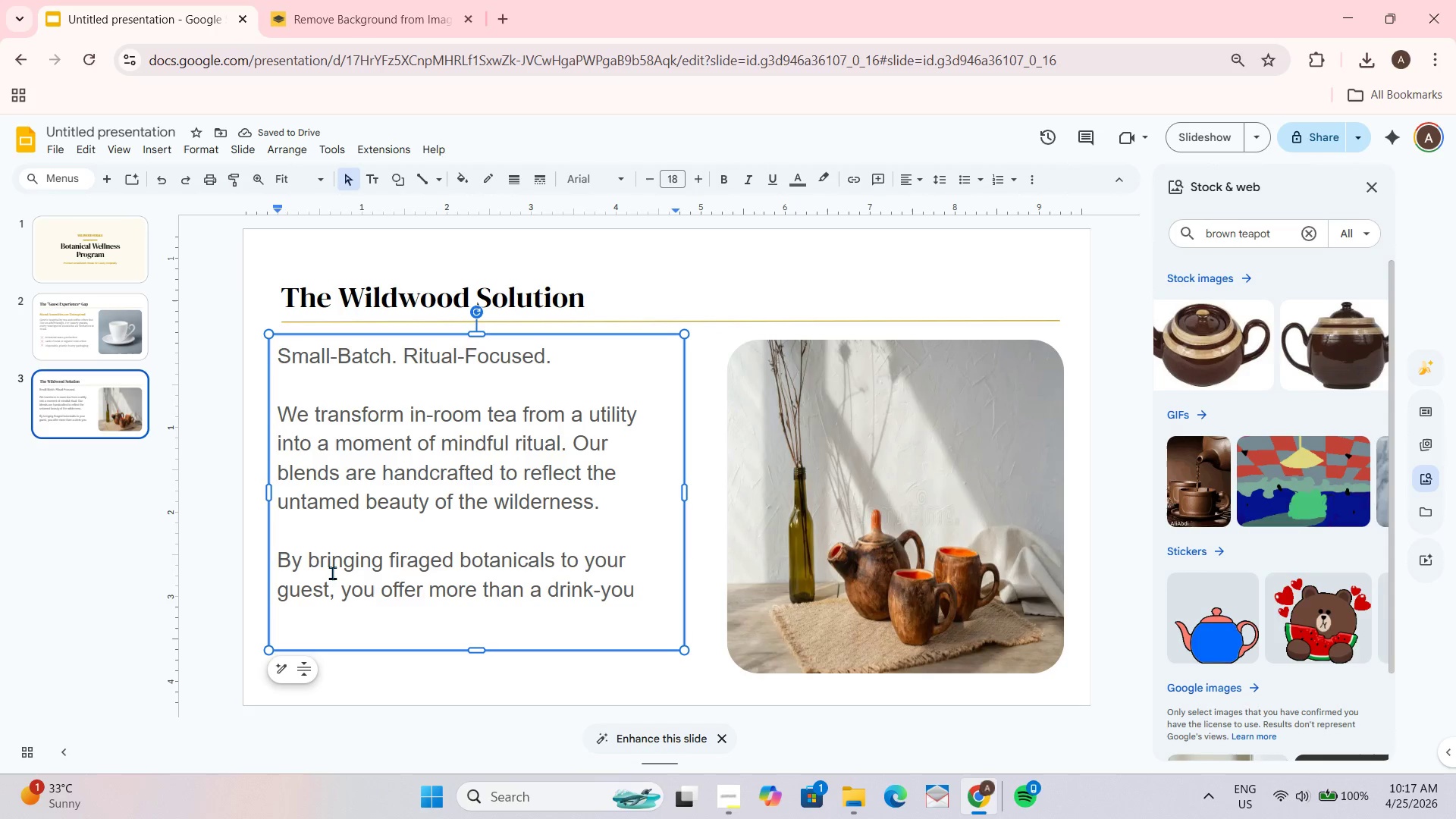 
type(offer)
 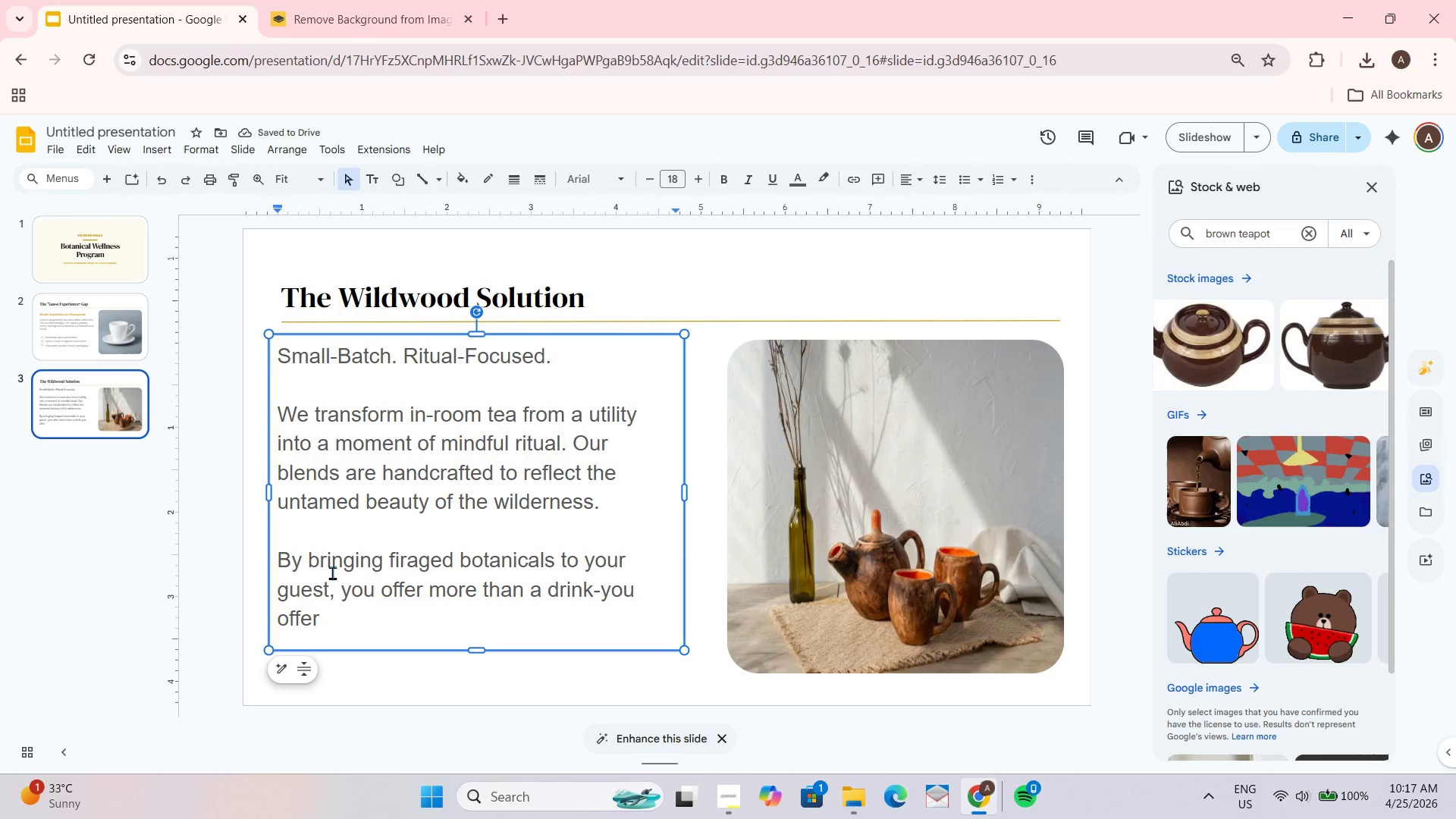 
type( more than a drink-you offer a santua)
 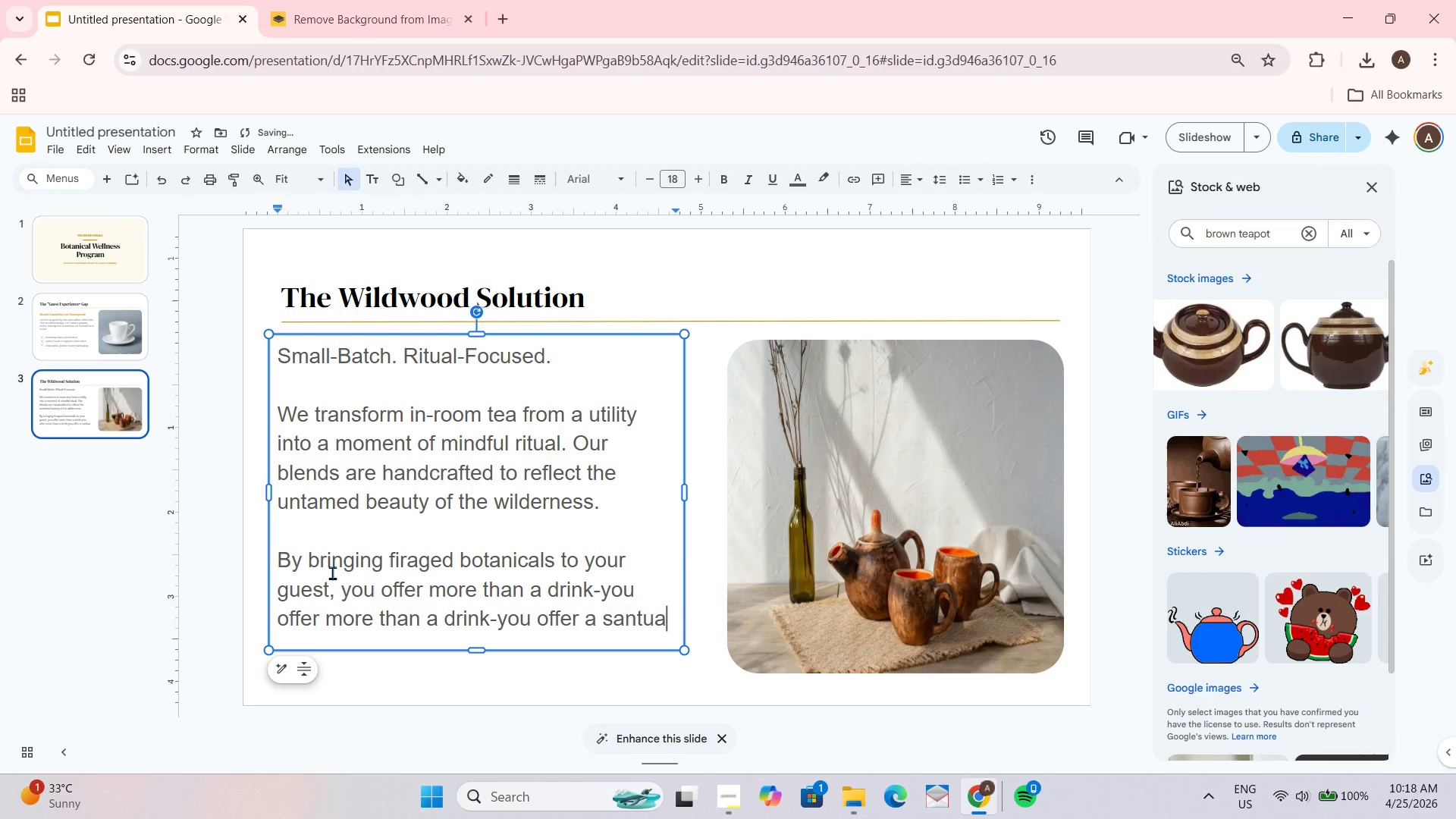 
key(Backspace)
key(Backspace)
key(Backspace)
key(Backspace)
type(nctuary of )
 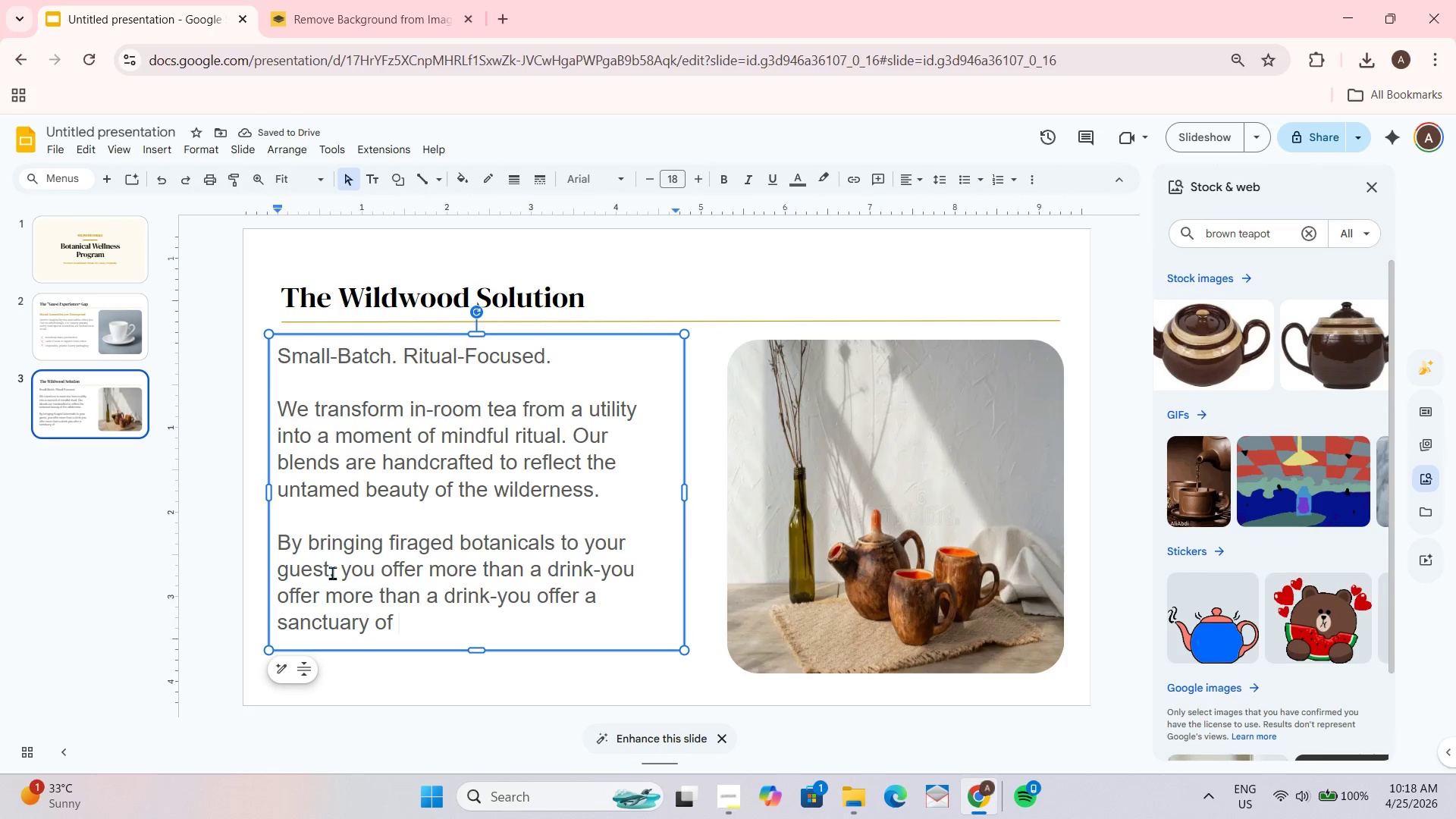 
wait(5.3)
 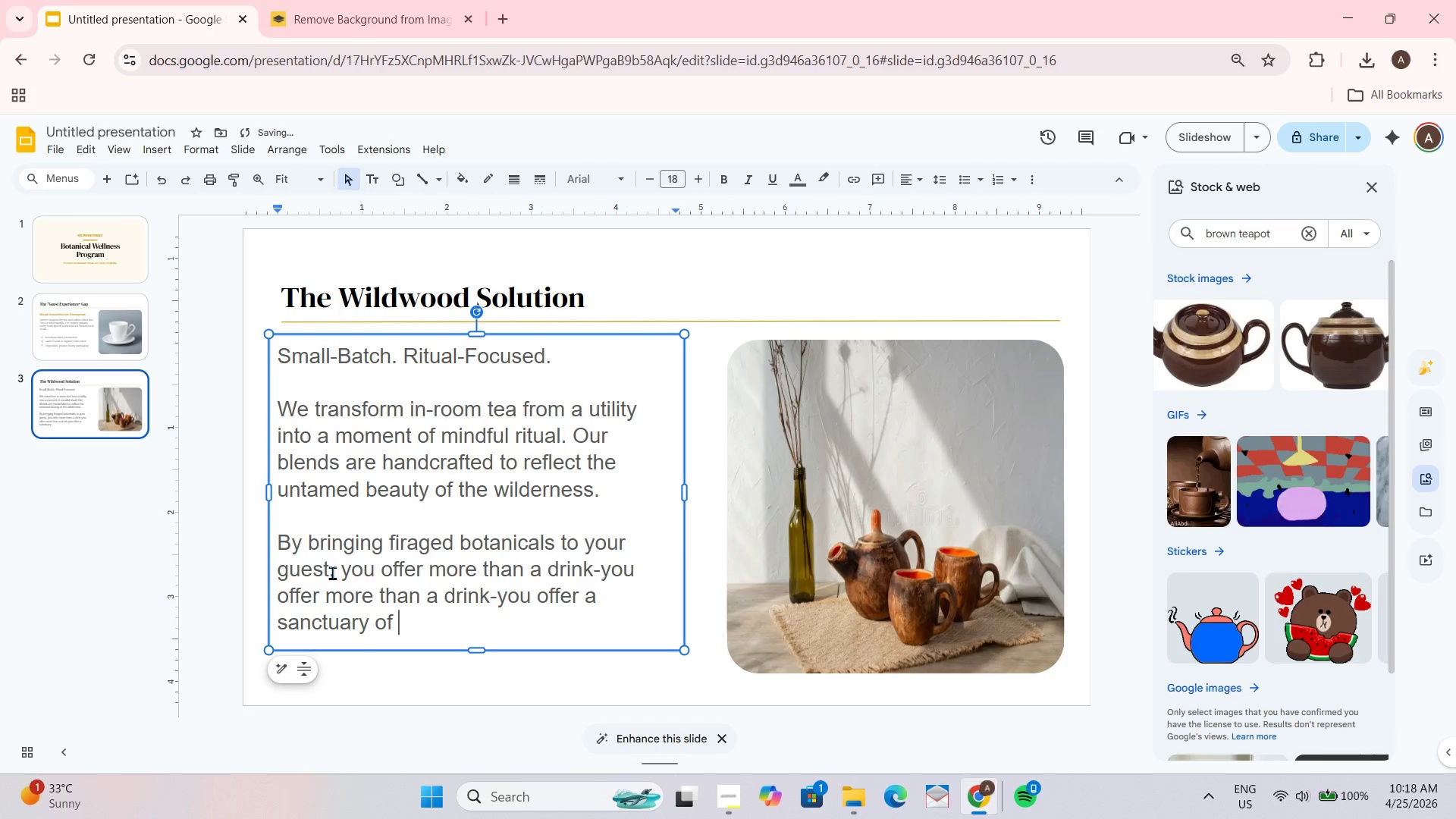 
type(scent and flavor that linger)
 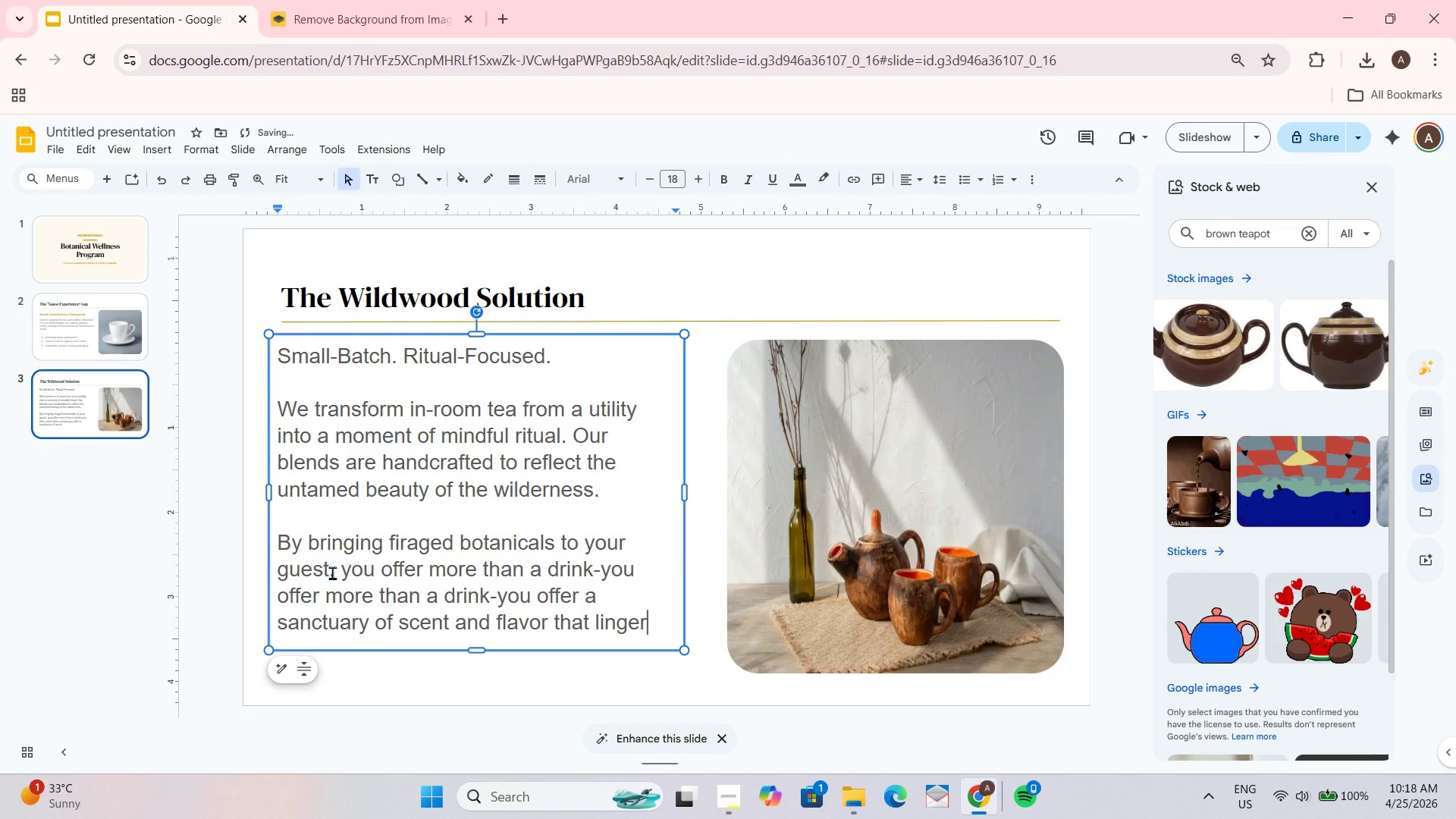 
key(ArrowLeft)
 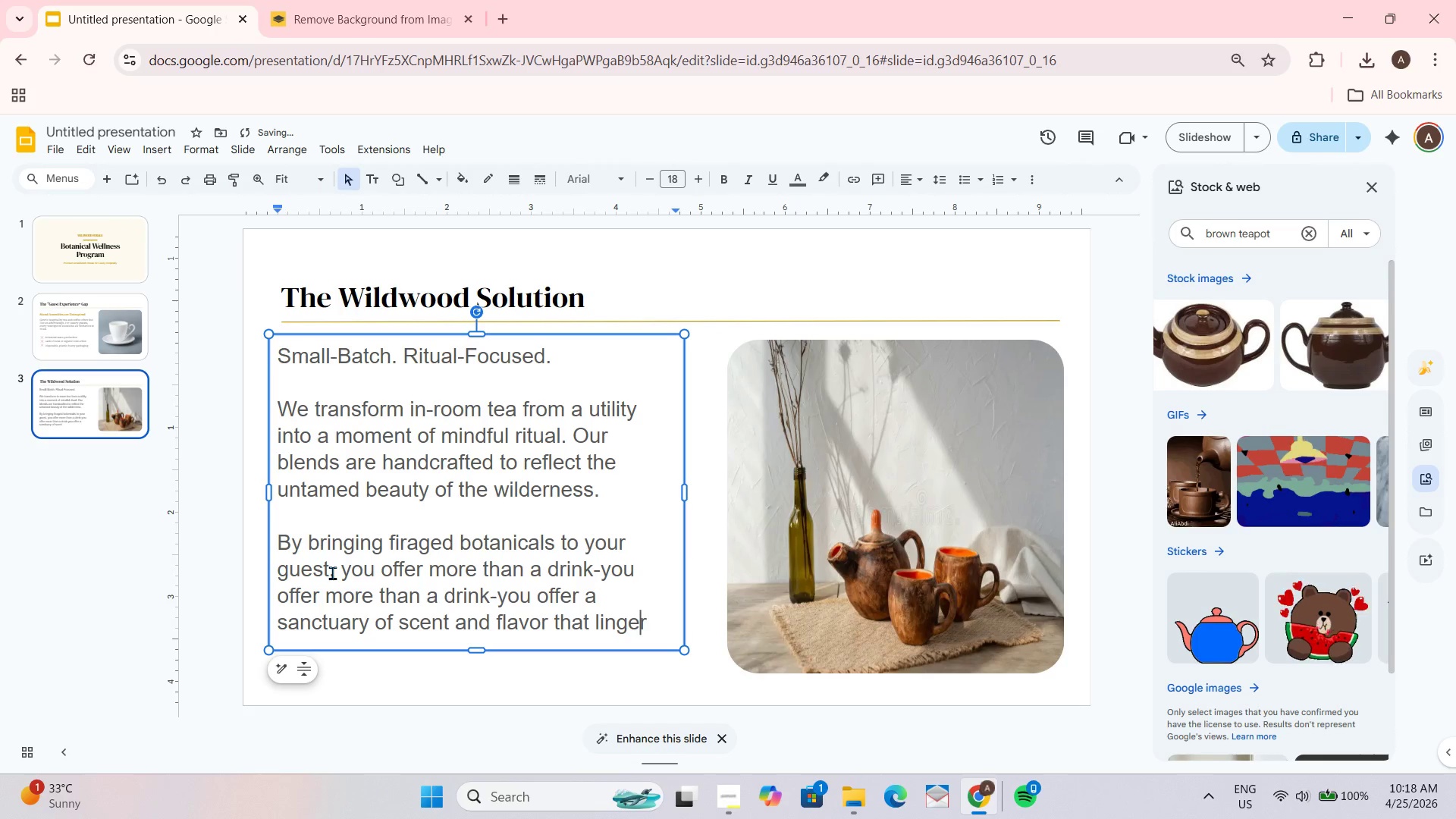 
key(ArrowRight)
 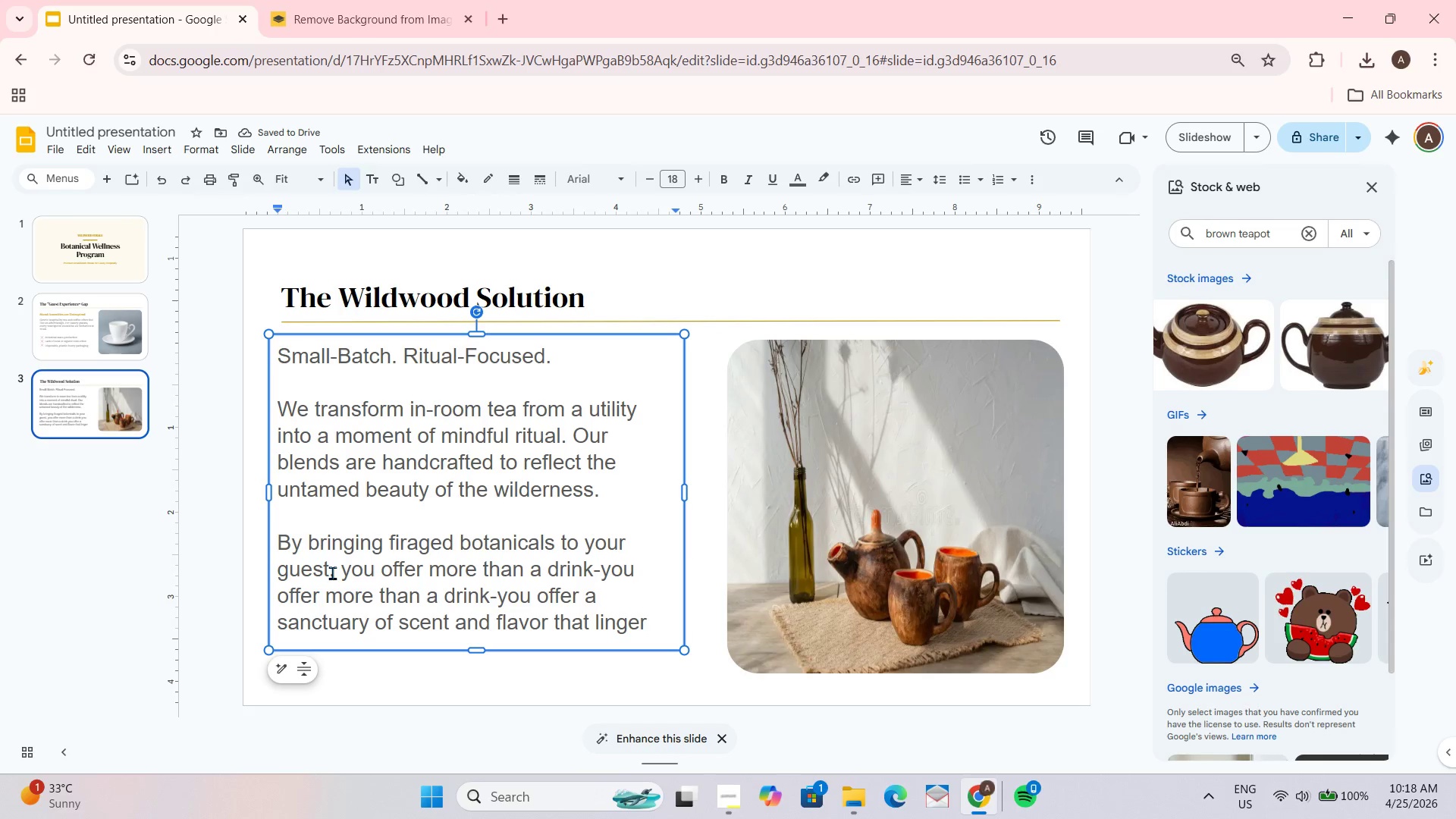 
type(s in mea)
key(Backspace)
type(mory.)
 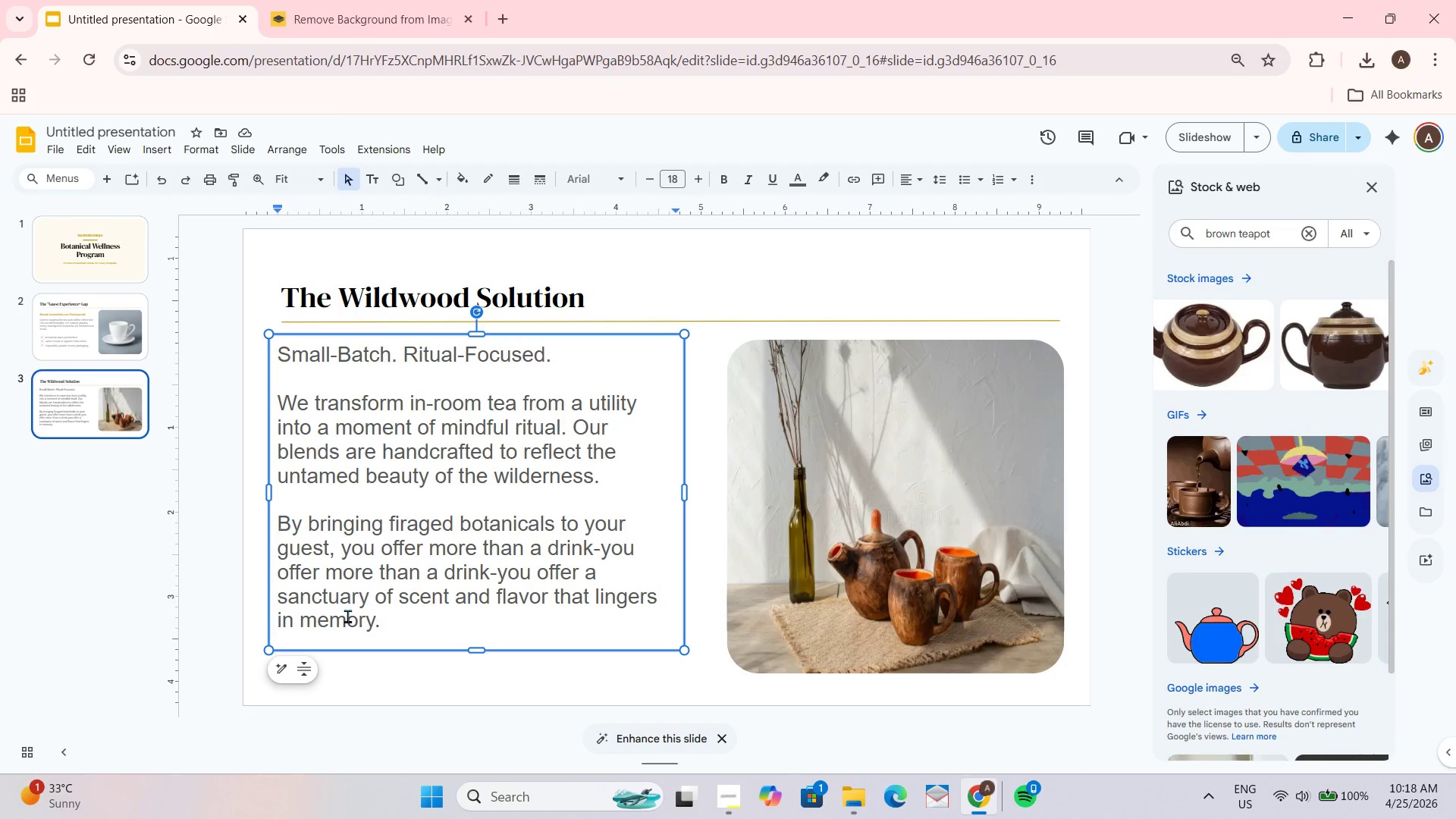 
wait(7.28)
 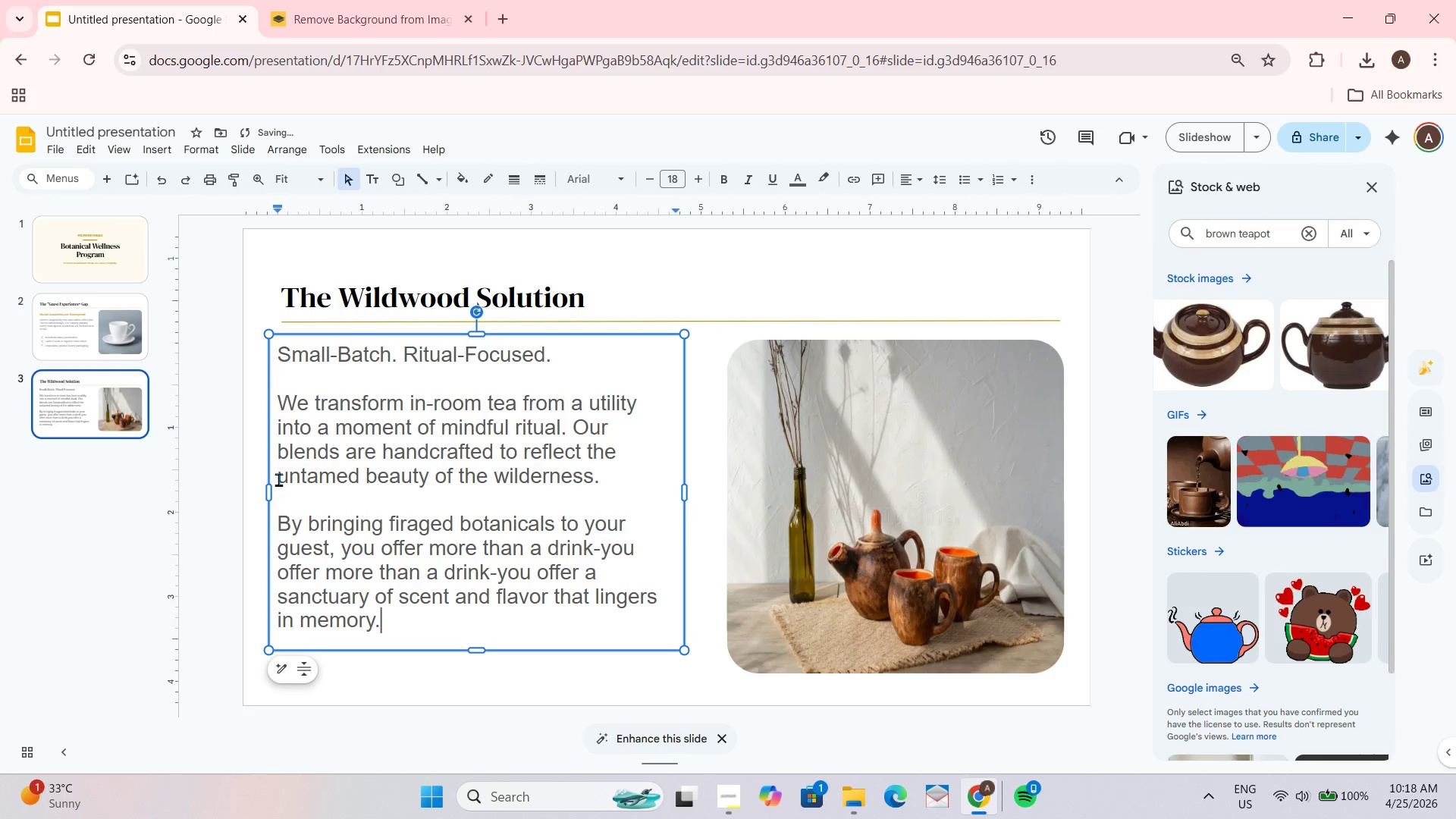 
left_click_drag(start_coordinate=[276, 399], to_coordinate=[443, 630])
 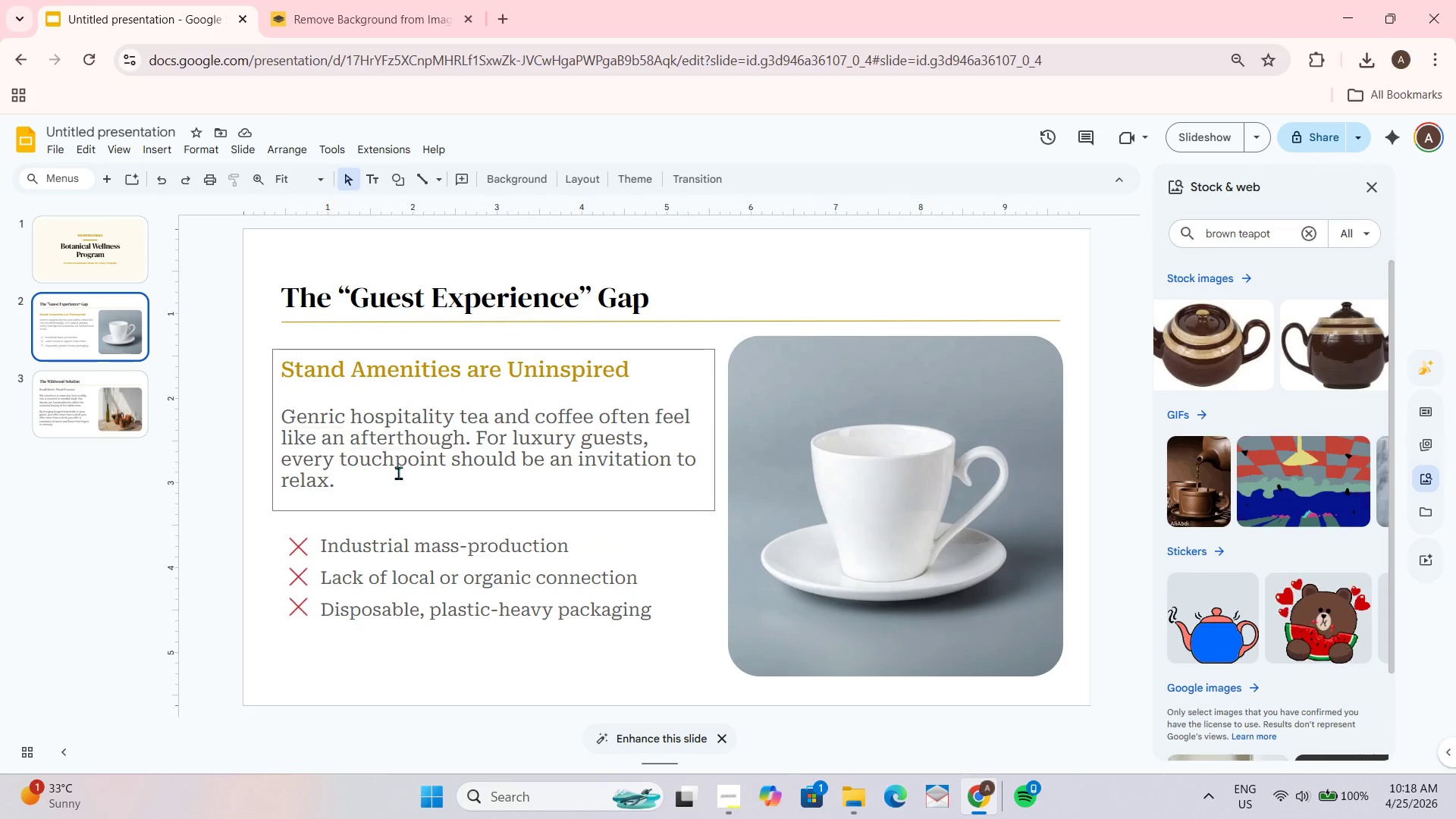 
left_click([397, 453])
 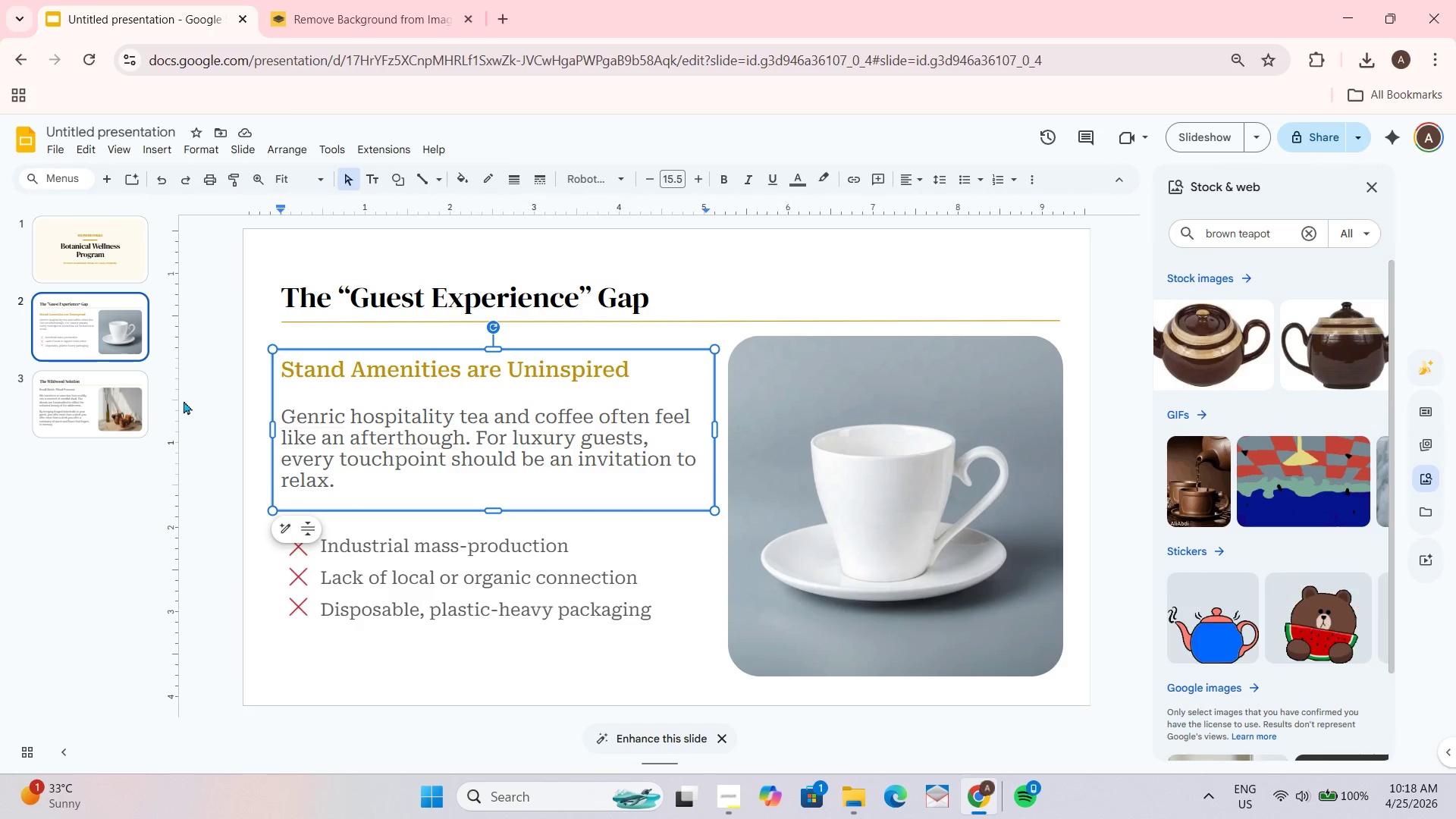 
left_click([89, 404])
 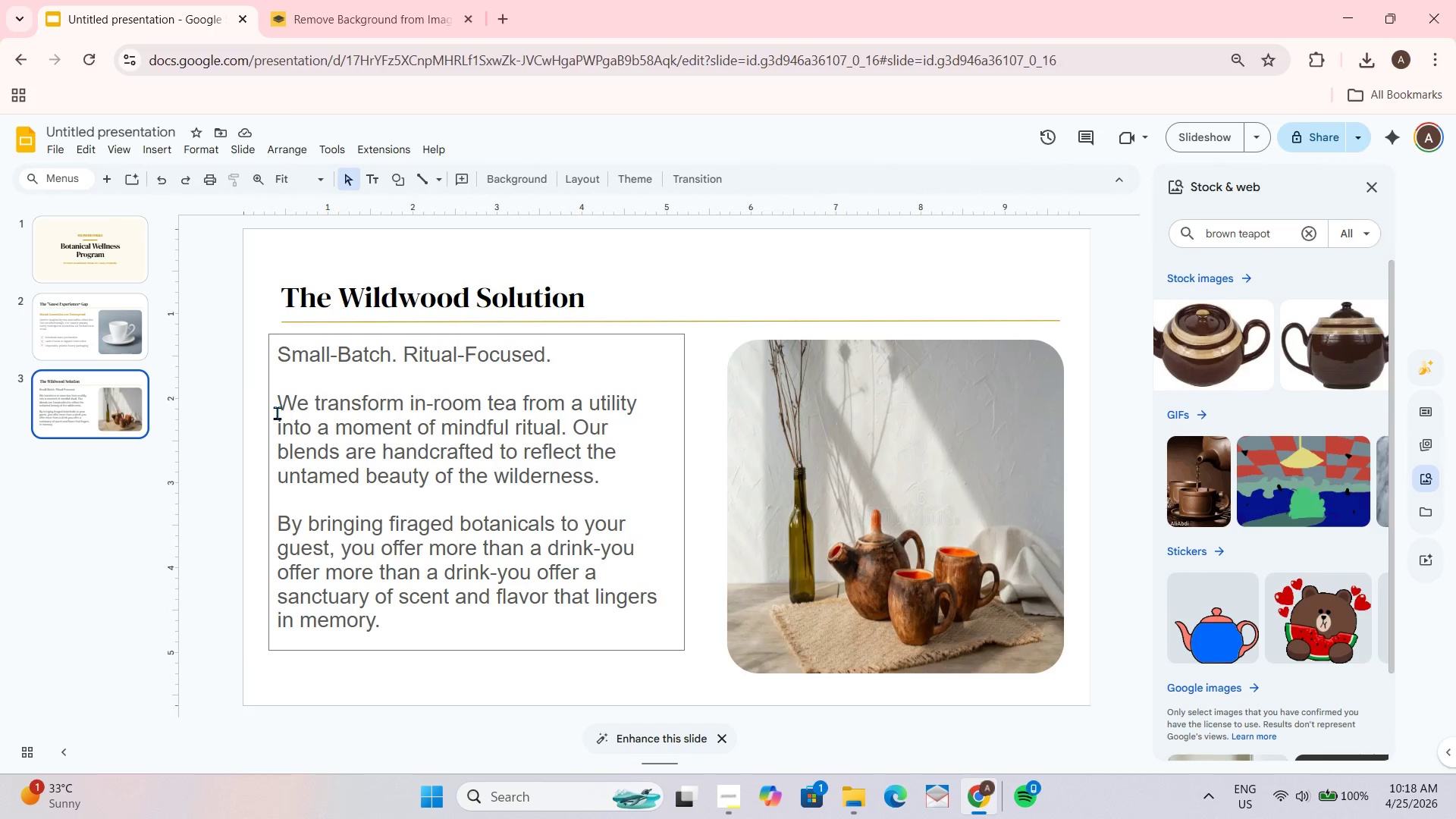 
left_click([277, 409])
 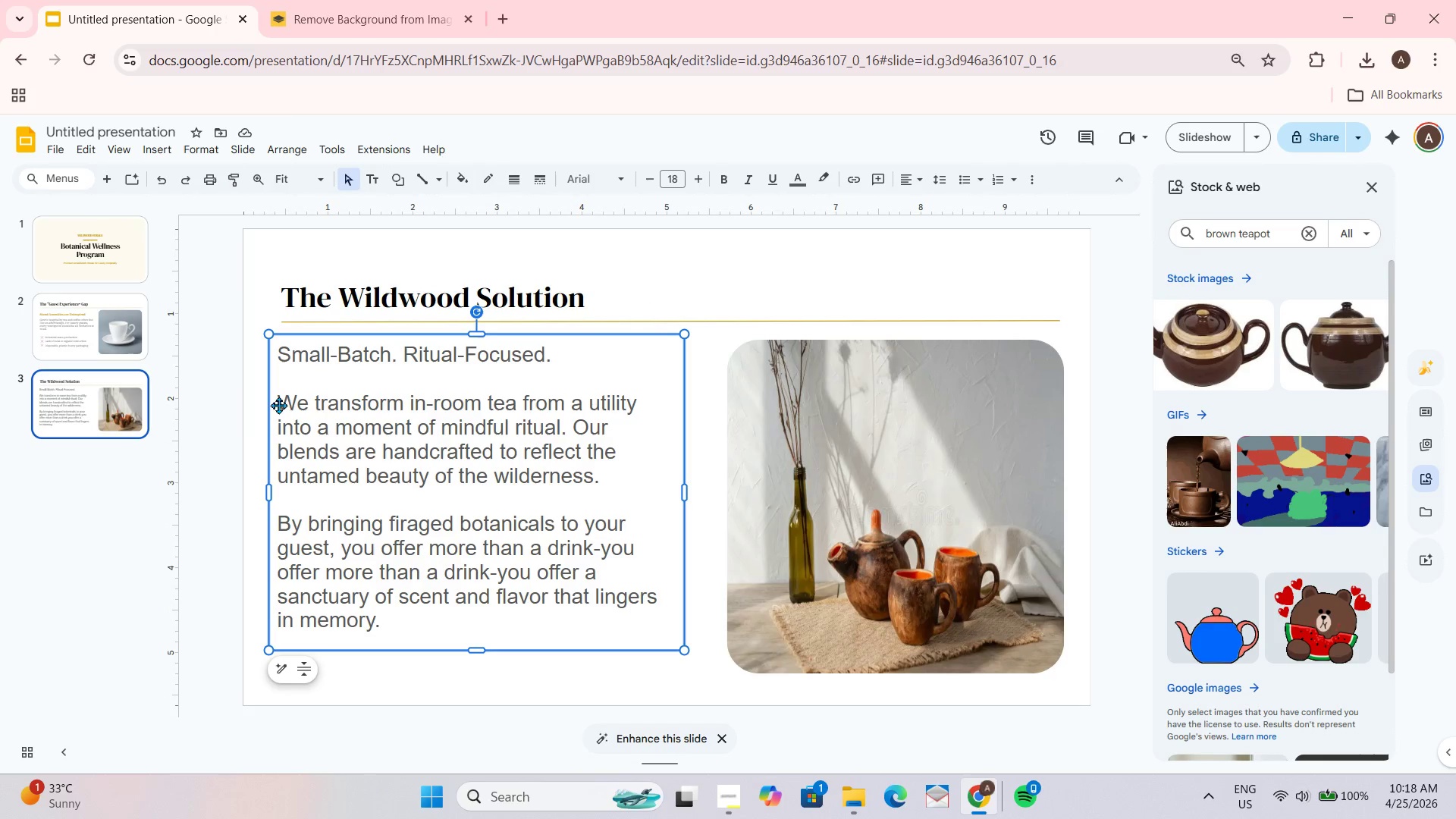 
left_click([278, 403])
 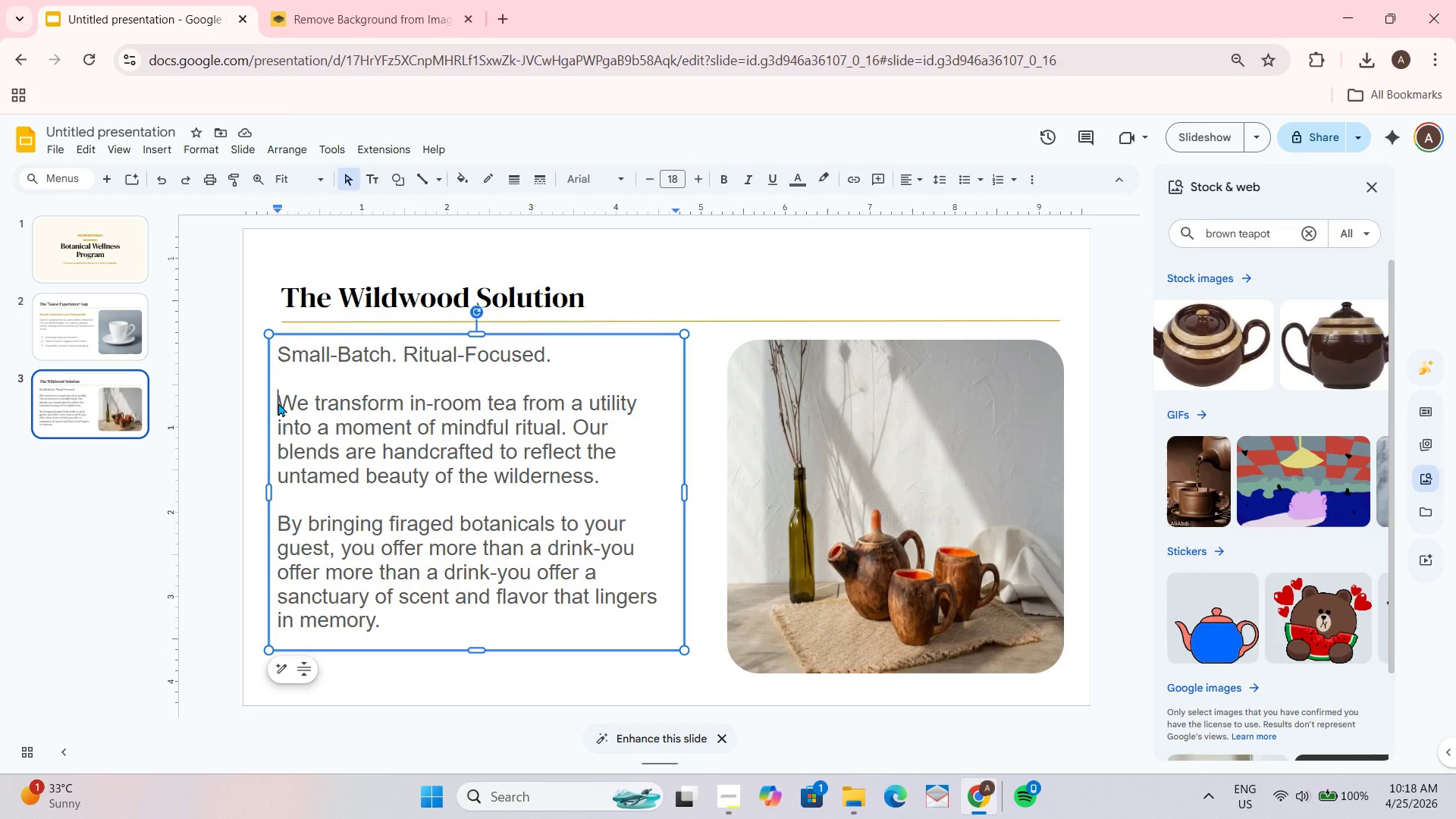 
left_click_drag(start_coordinate=[278, 403], to_coordinate=[491, 623])
 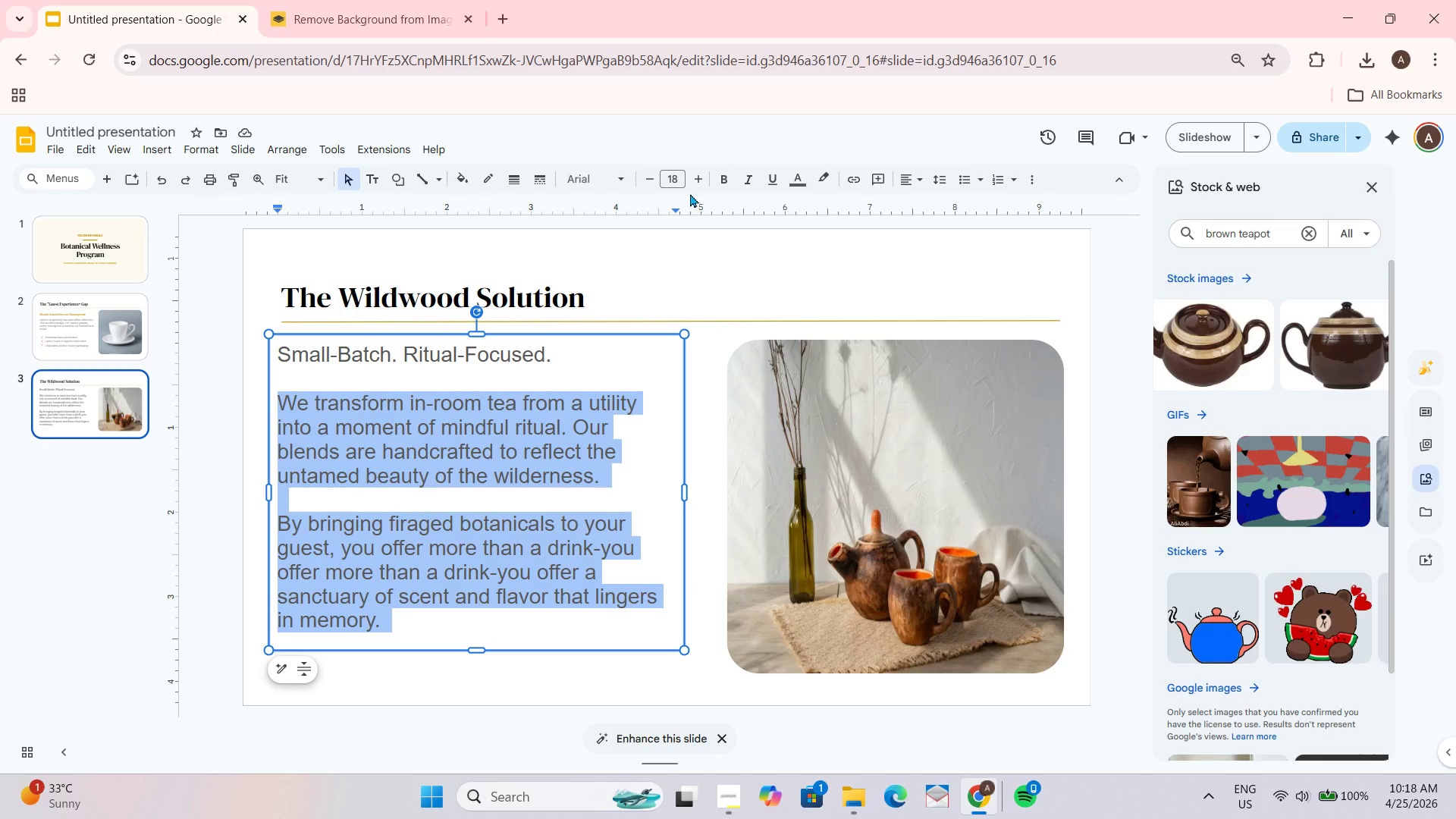 
left_click([678, 182])
 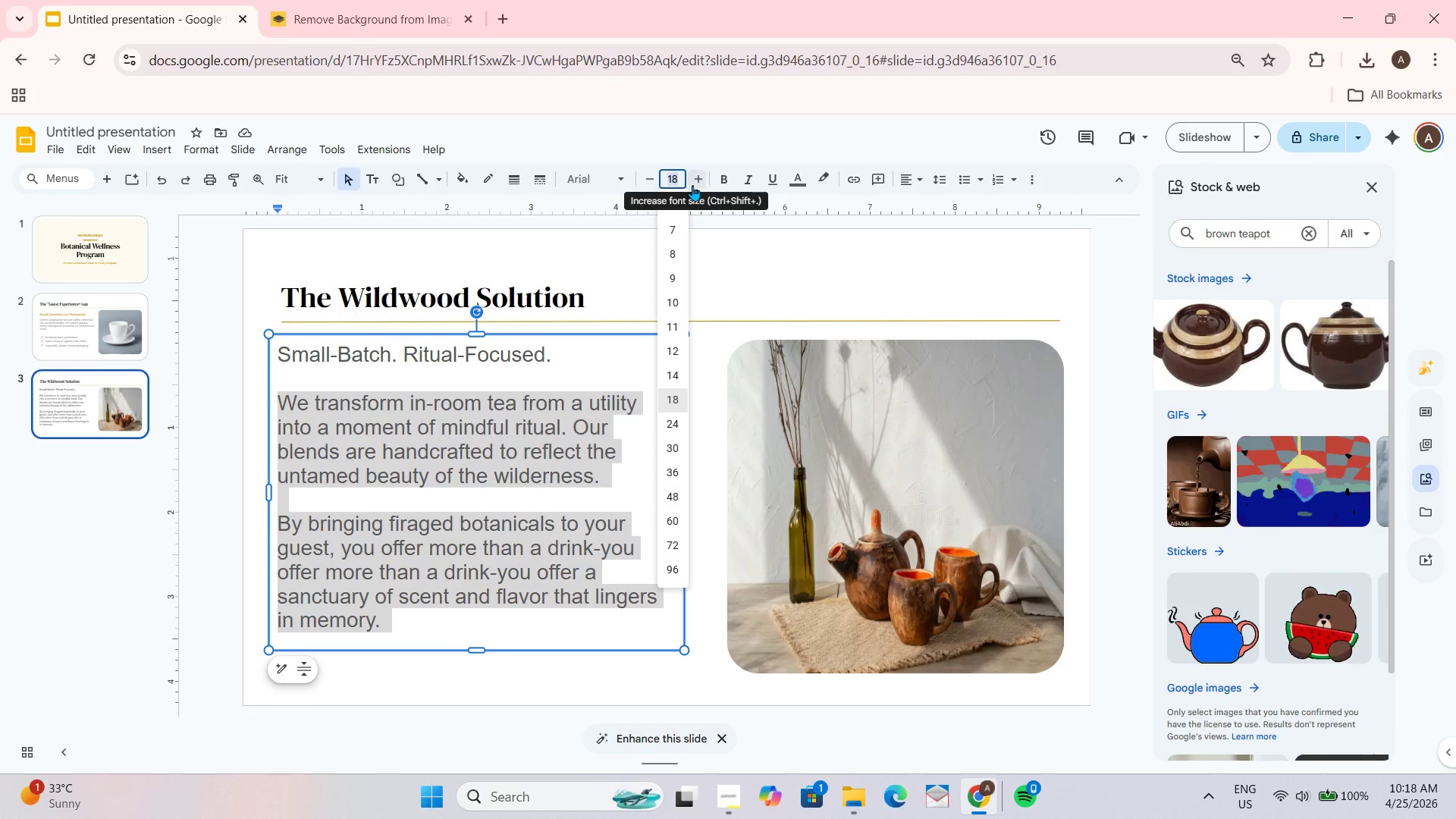 
key(Numpad1)
 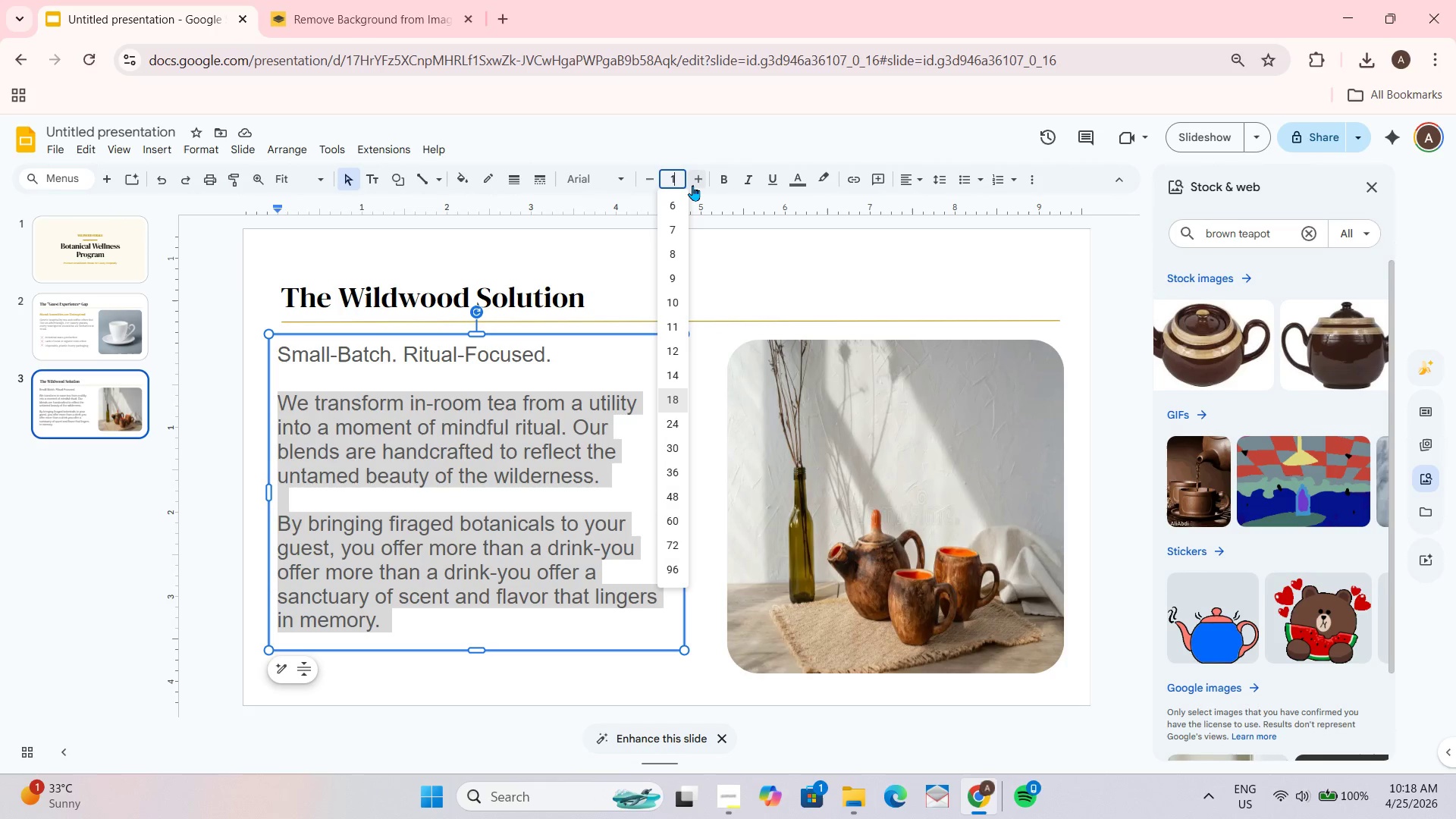 
key(Numpad5)
 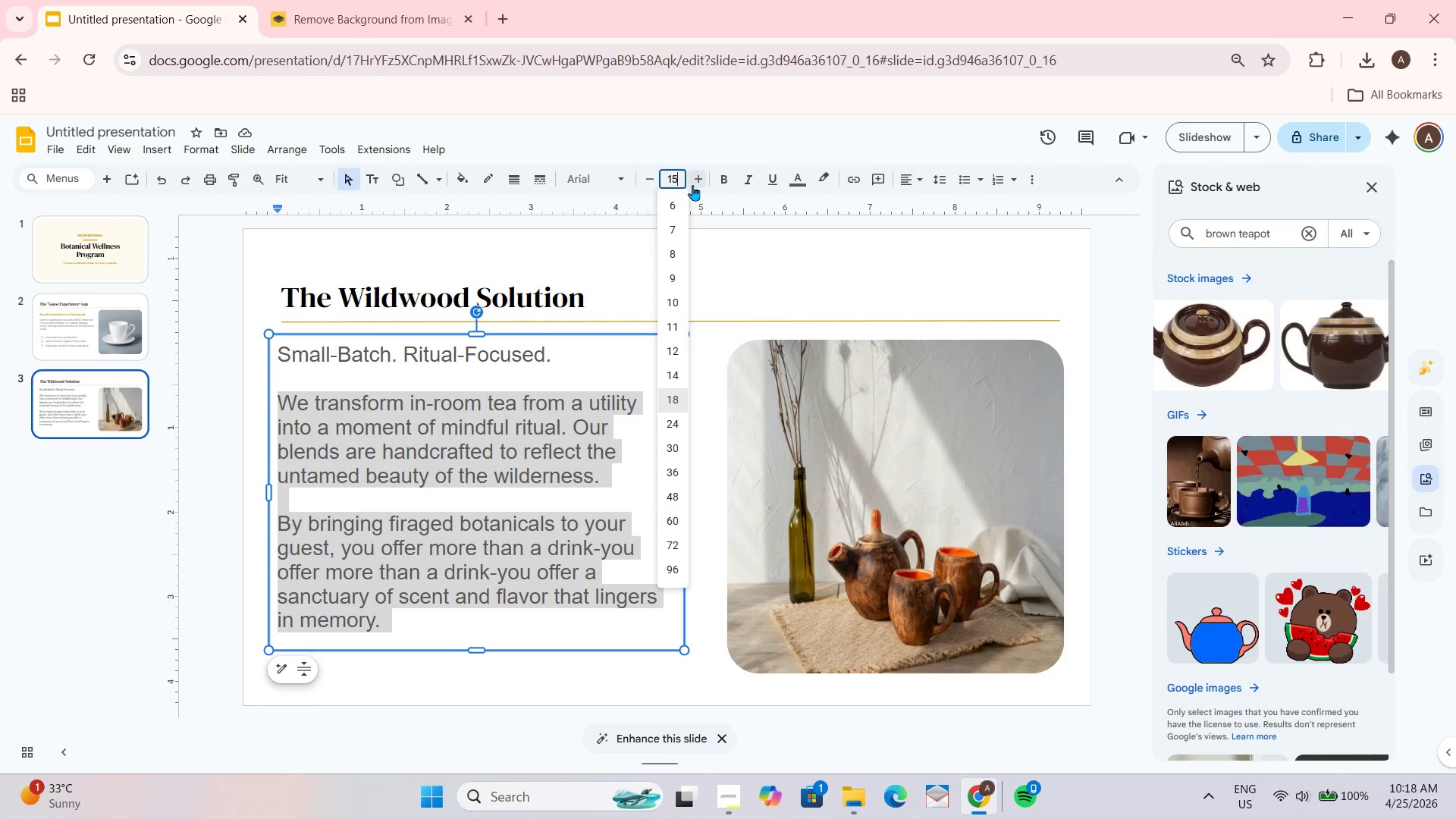 
key(Period)
 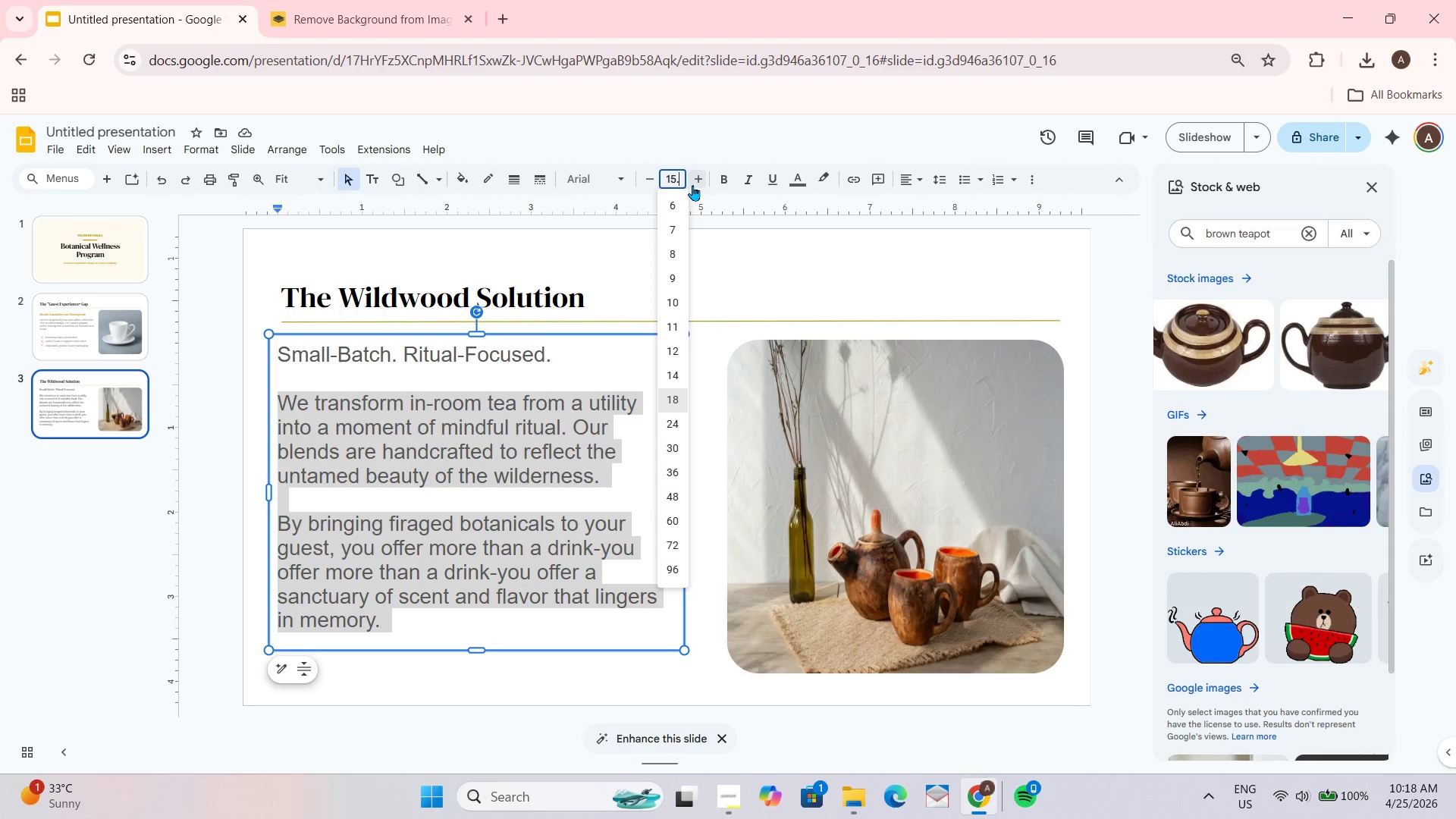 
key(Numpad5)
 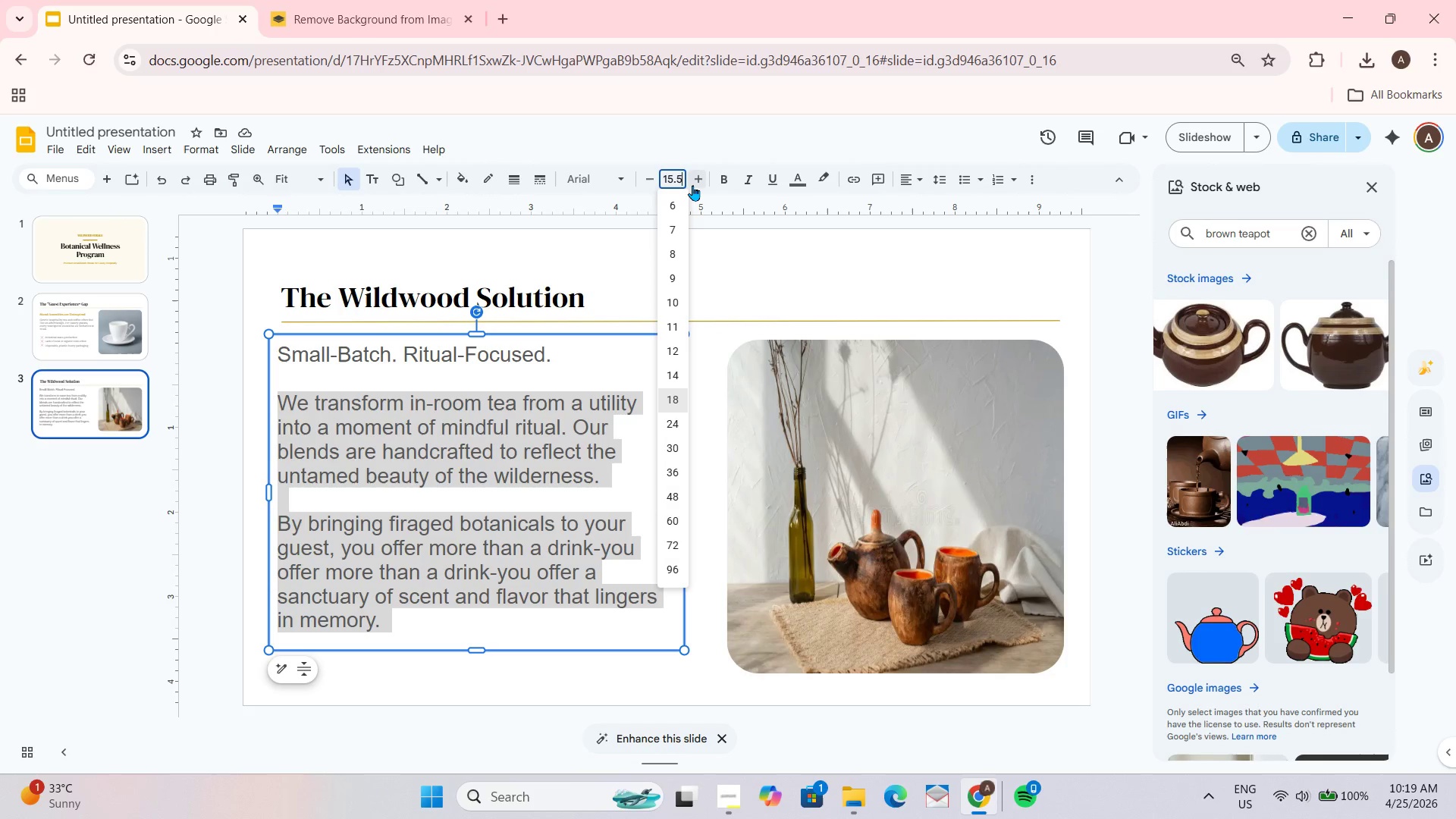 
key(NumpadEnter)
 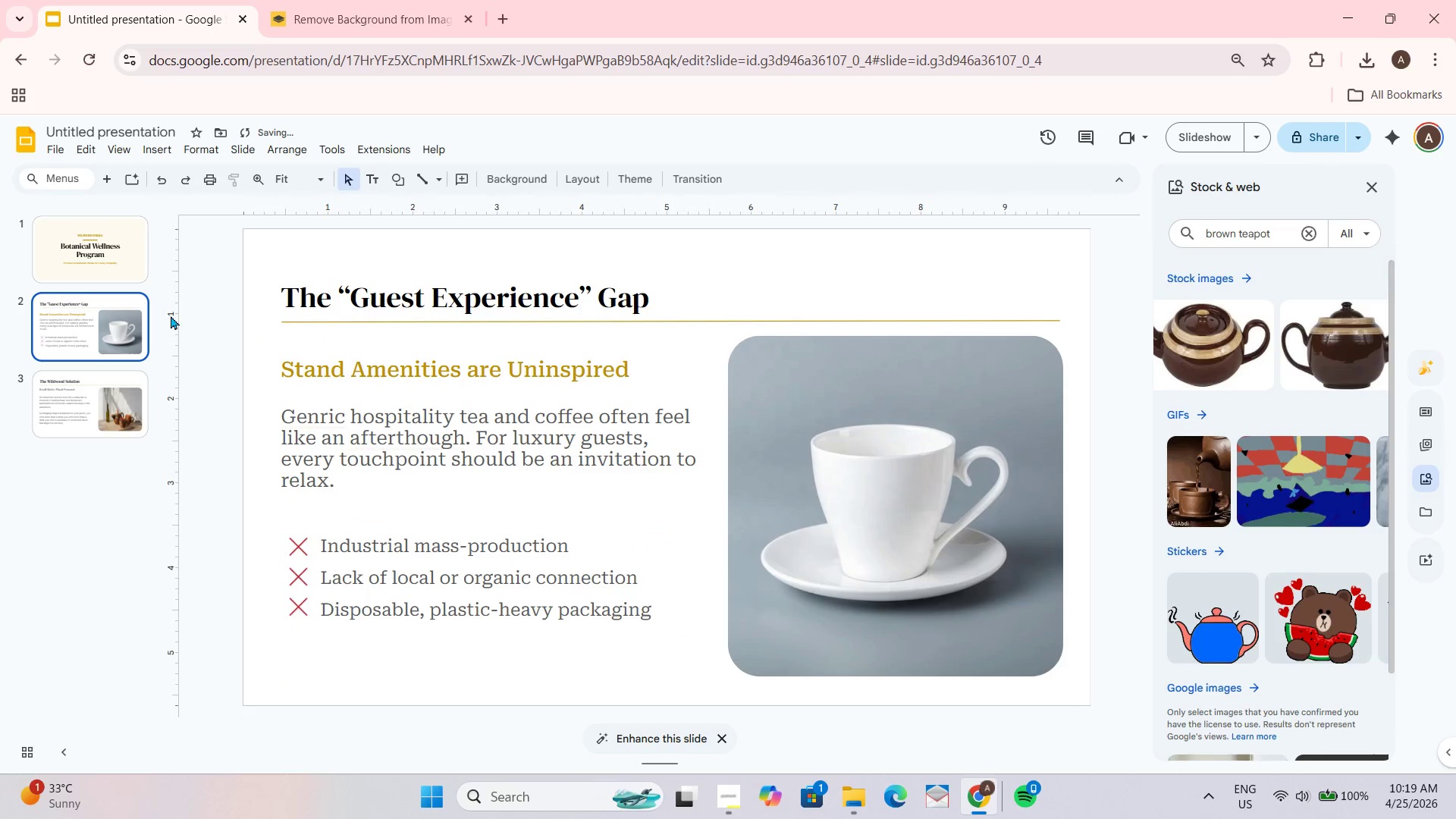 
left_click([489, 365])
 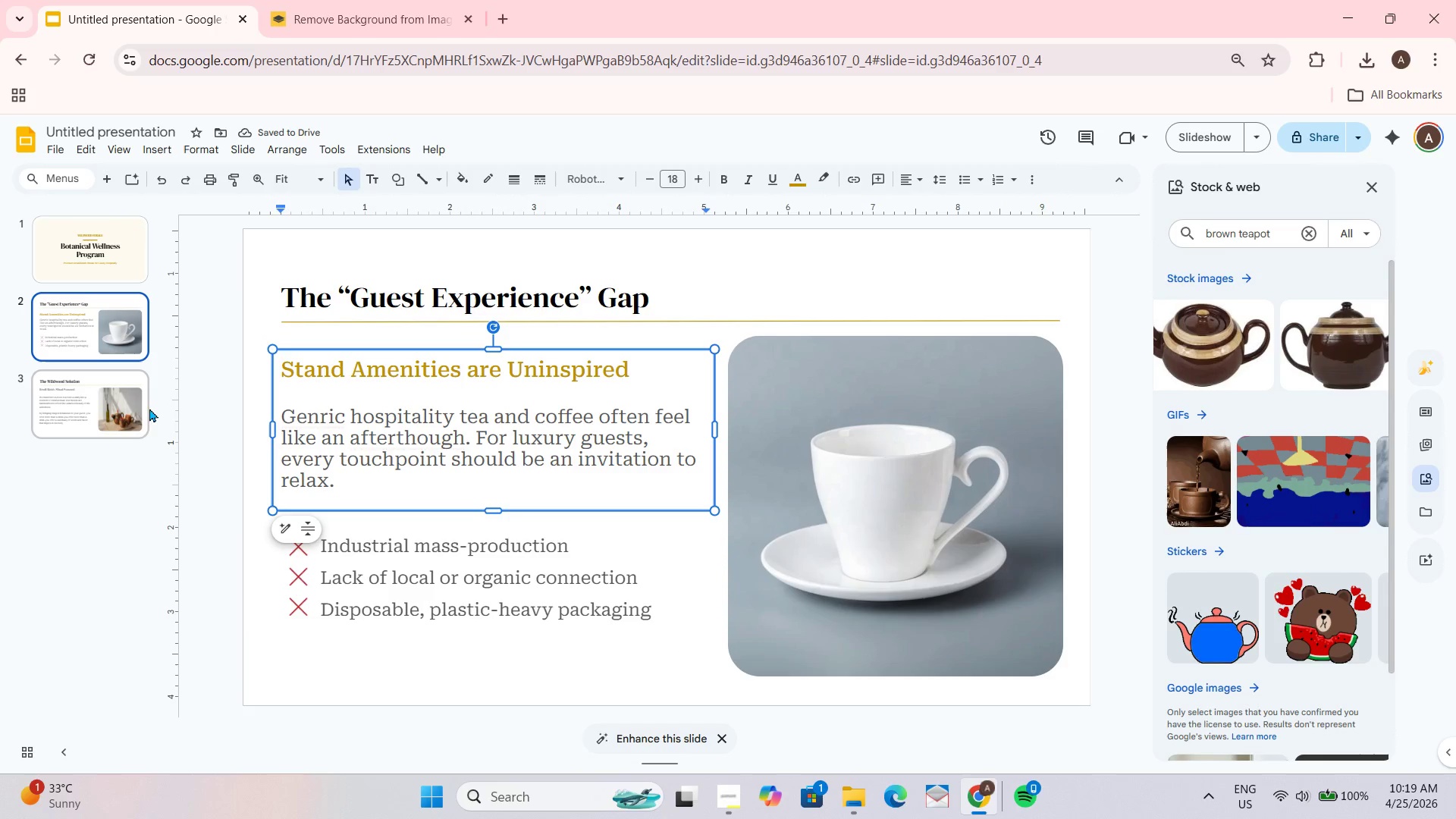 
left_click([66, 407])
 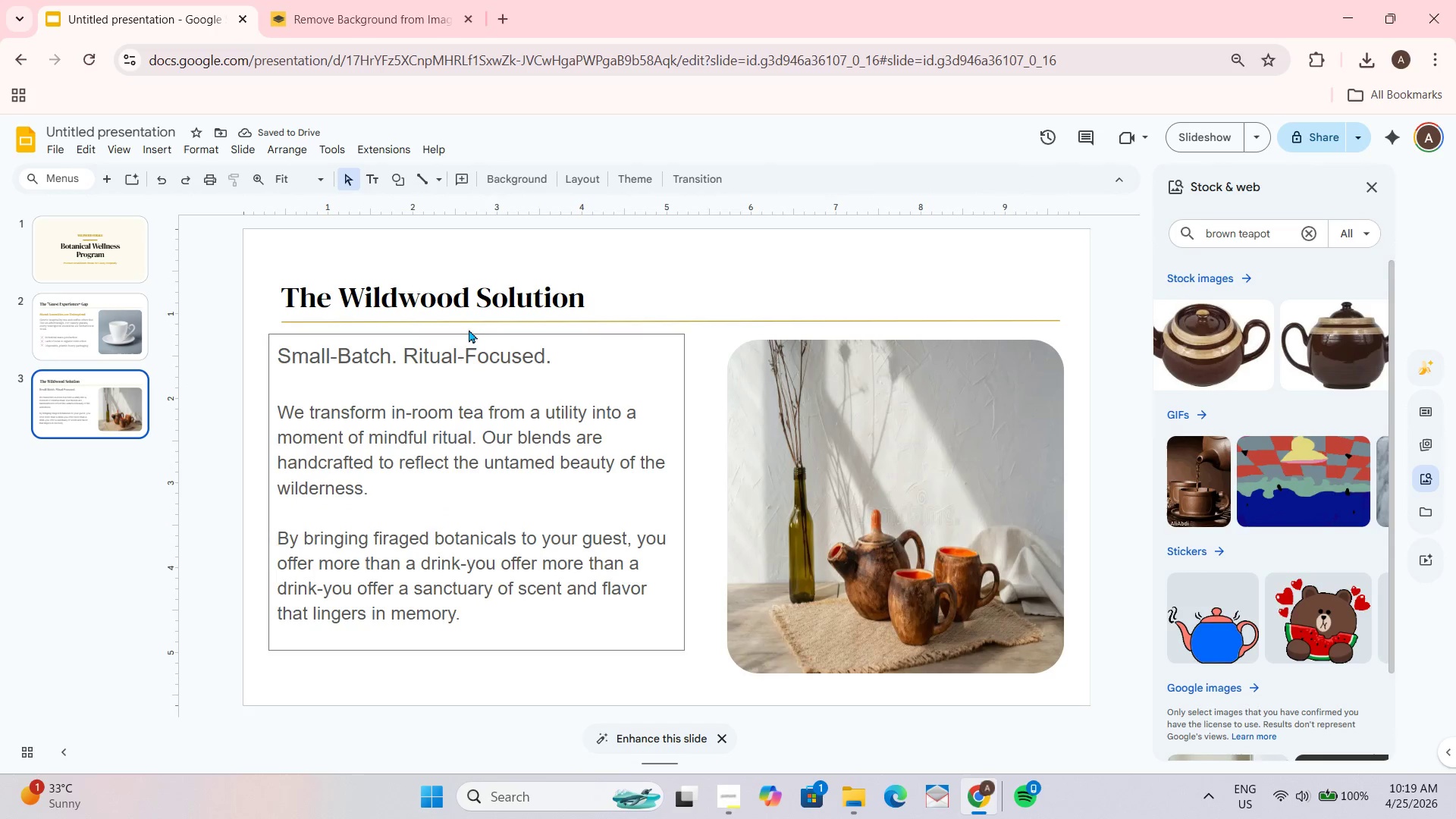 
left_click([491, 349])
 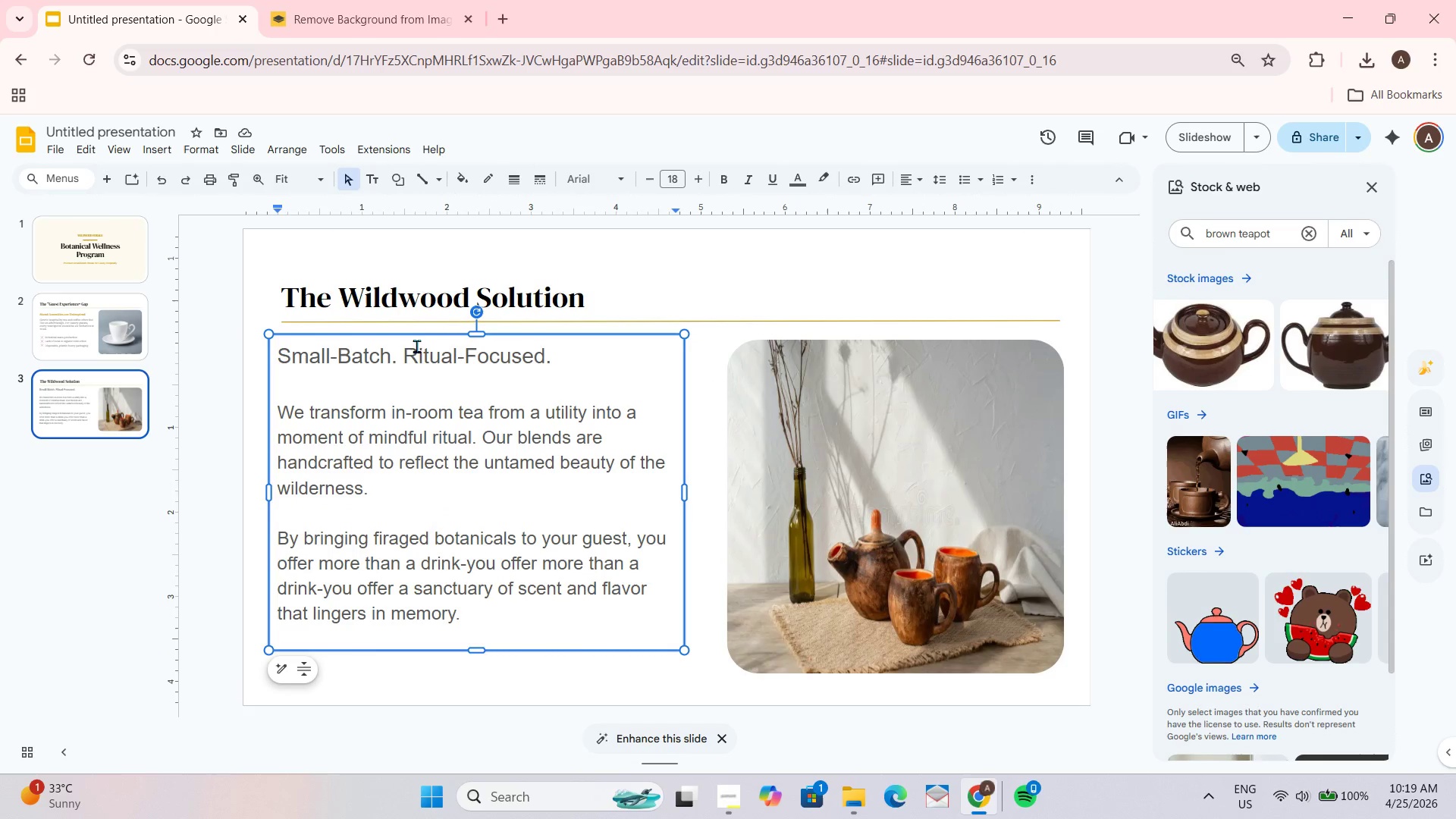 
key(Control+A)
 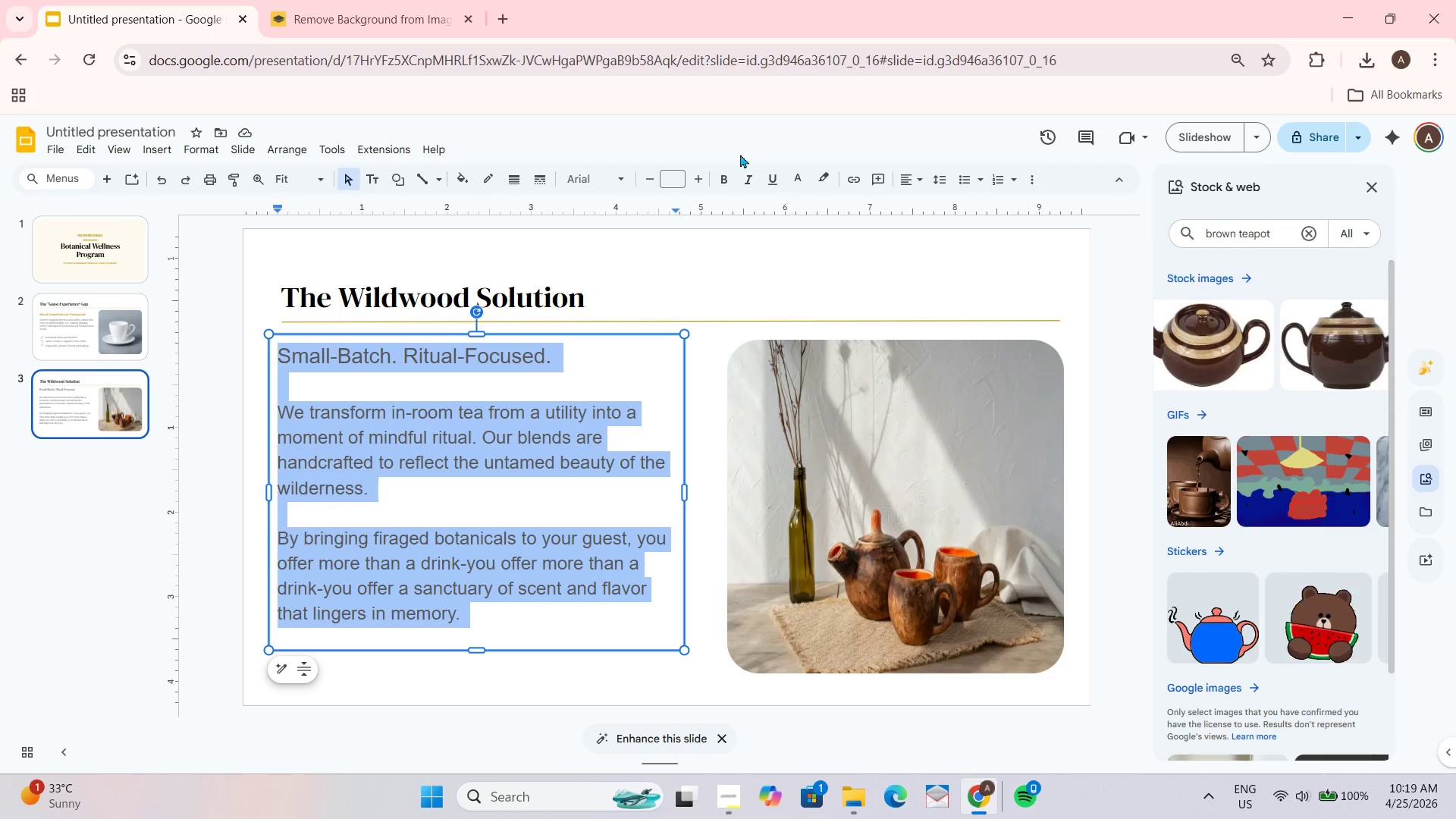 
left_click([582, 173])
 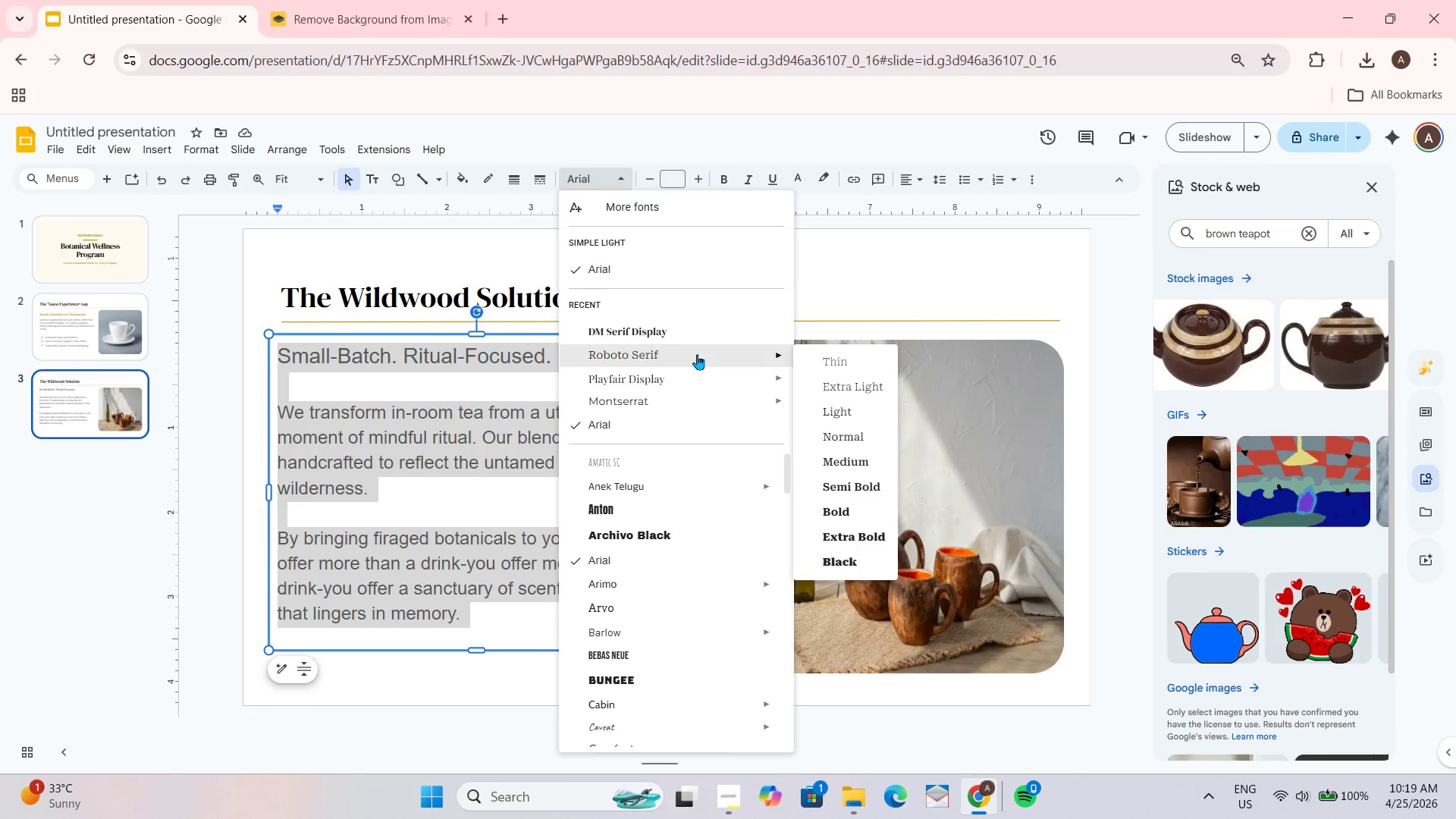 
left_click([850, 428])
 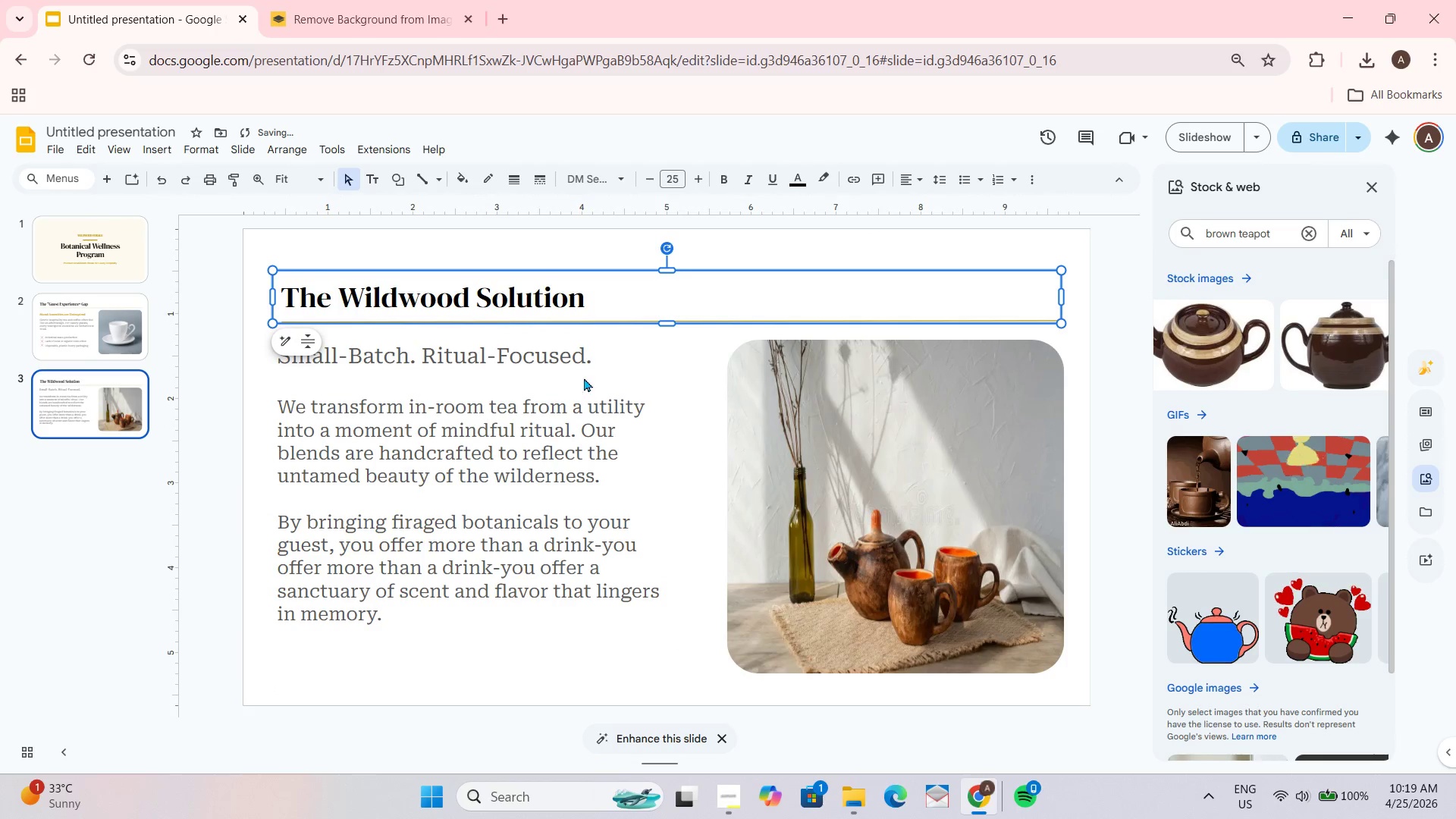 
left_click_drag(start_coordinate=[606, 365], to_coordinate=[268, 363])
 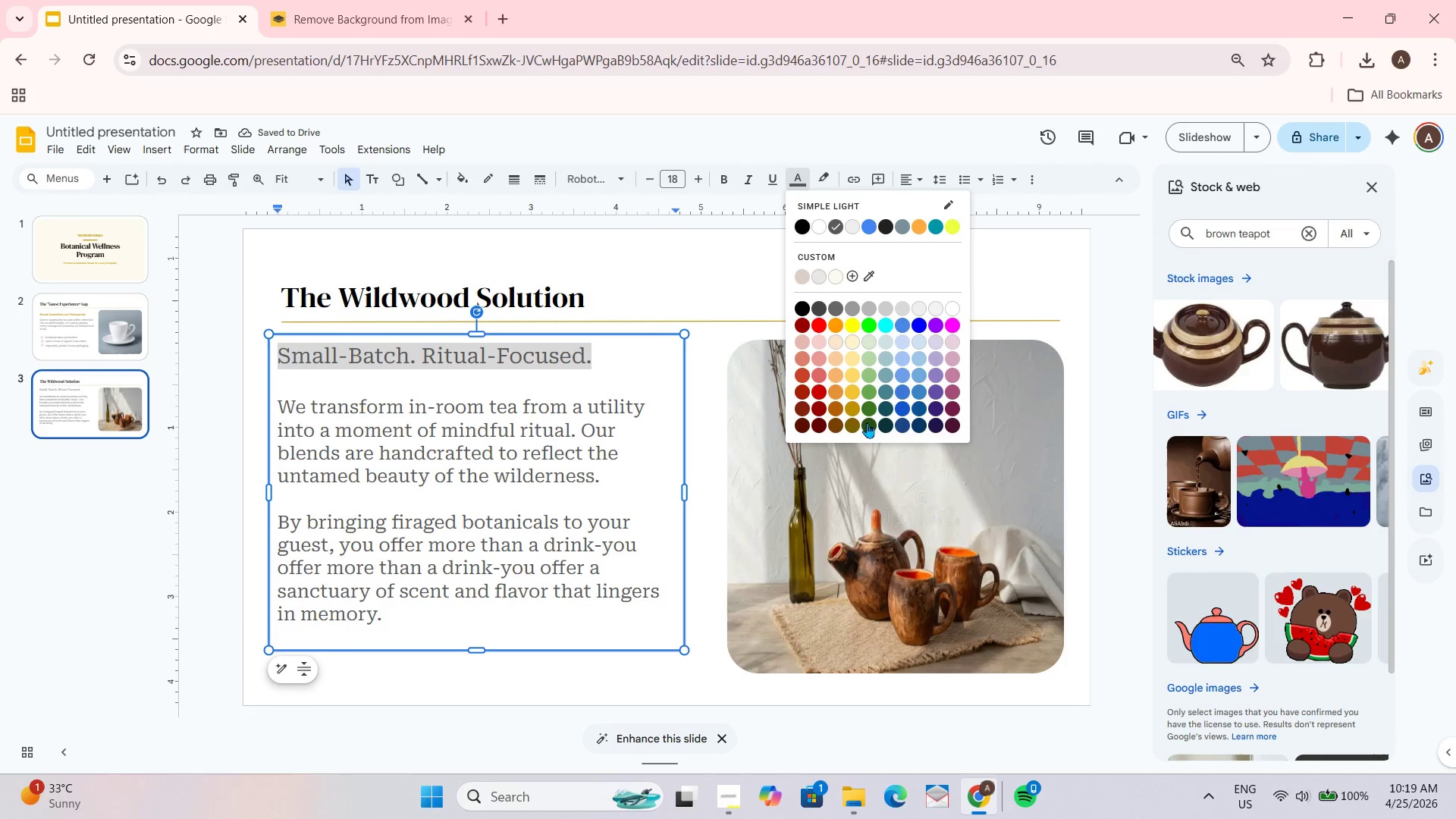 
left_click([854, 405])
 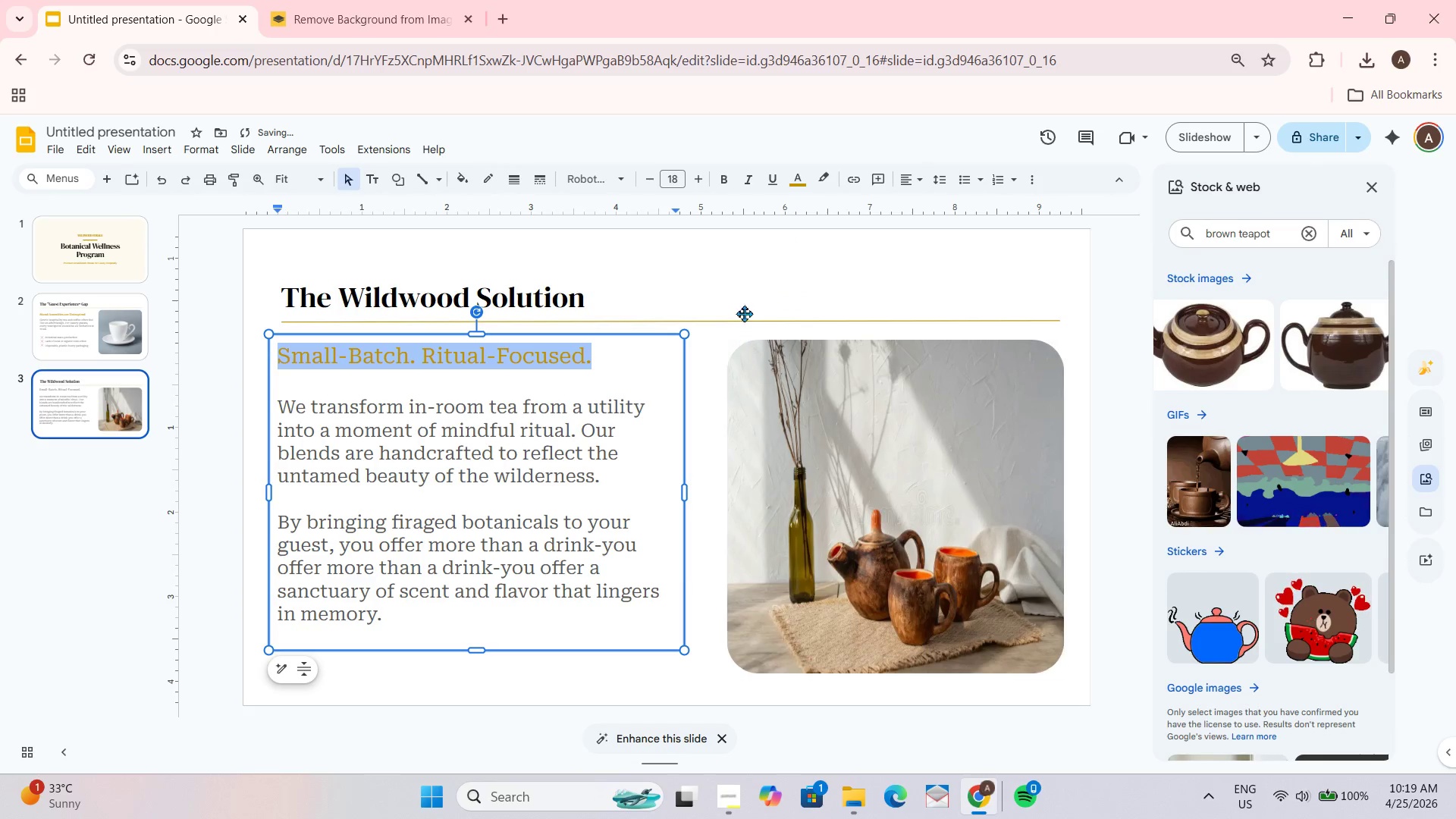 
left_click([744, 275])
 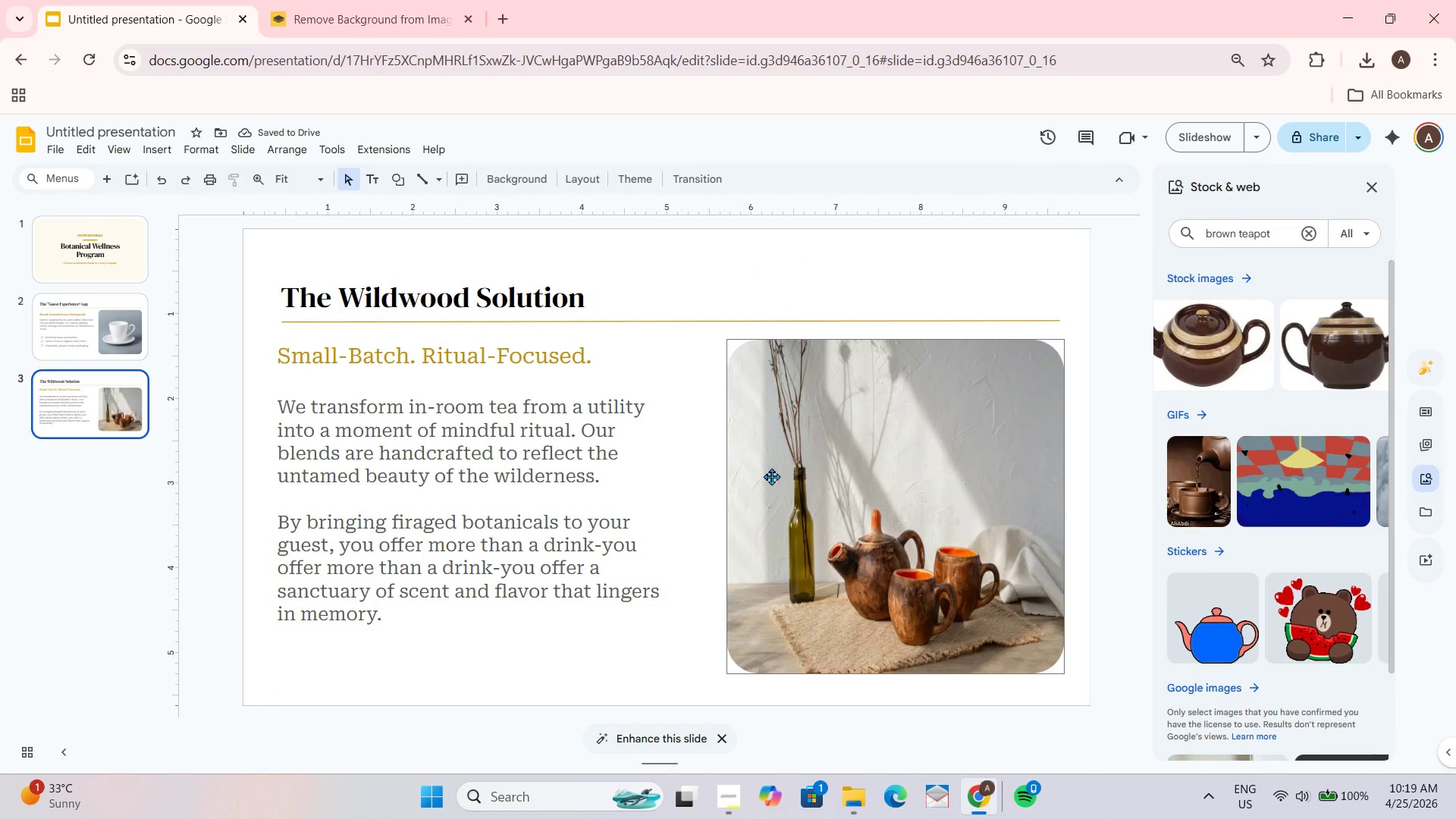 
double_click([78, 403])
 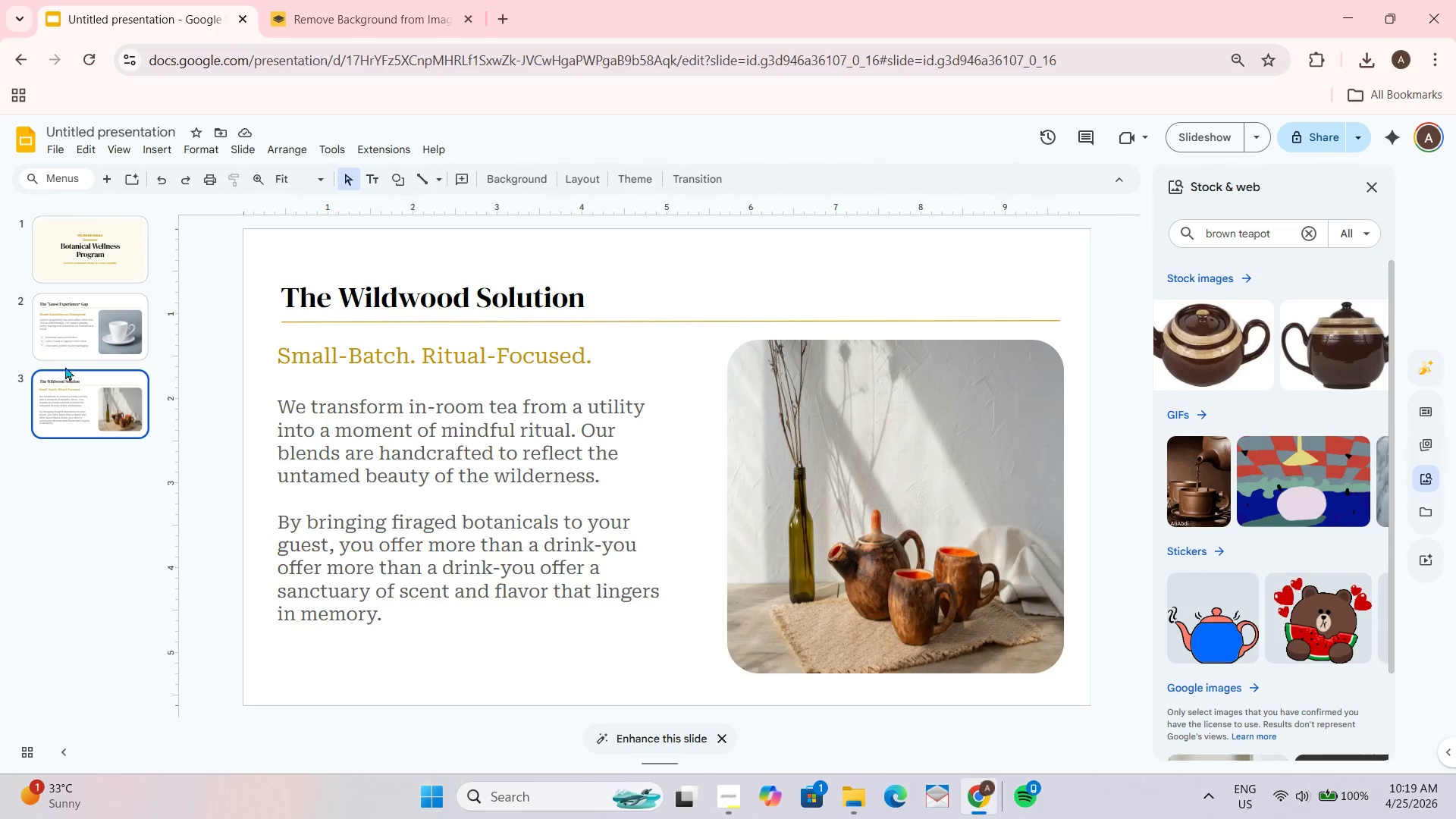 
triple_click([57, 344])
 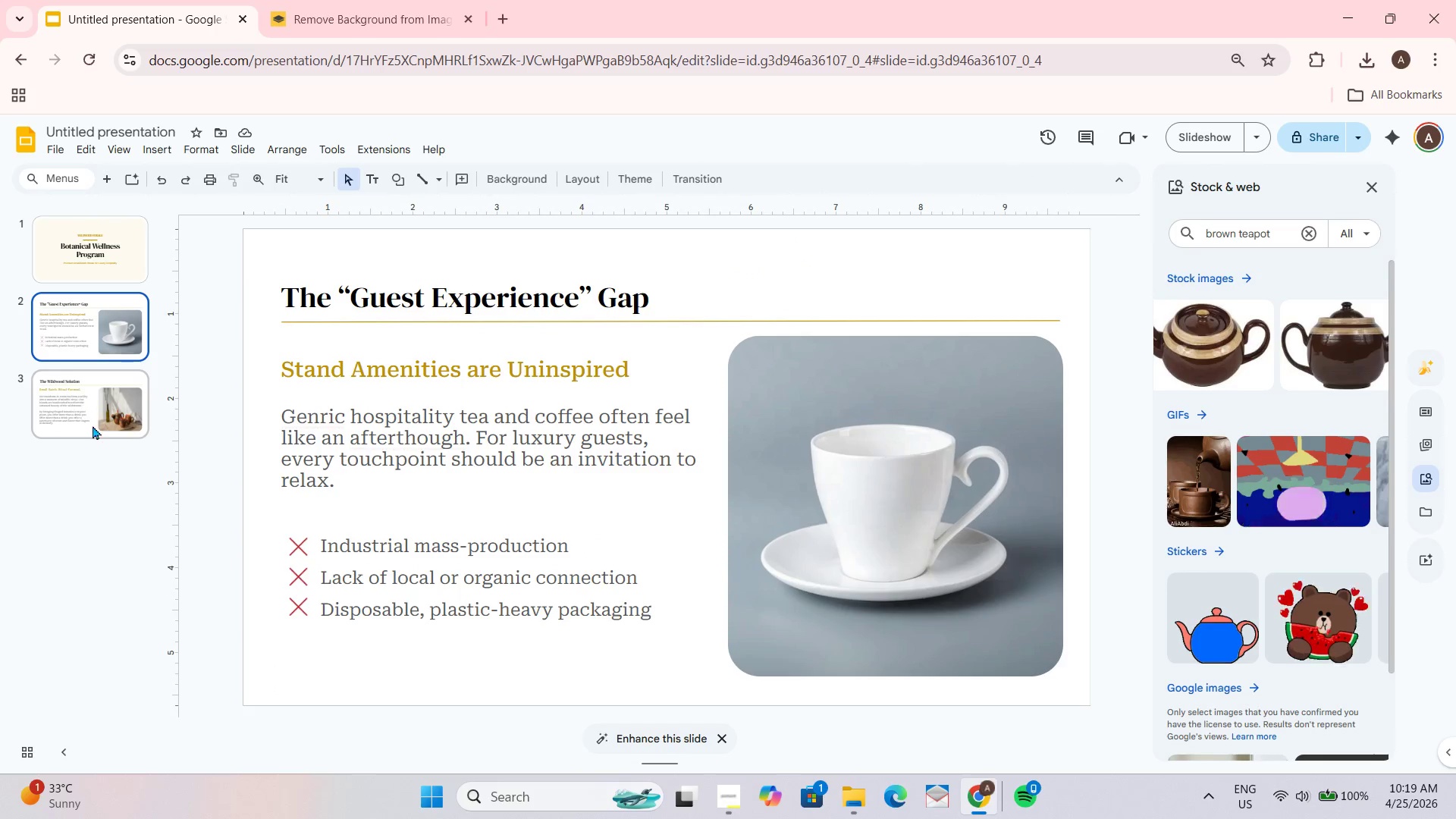 
left_click([96, 438])
 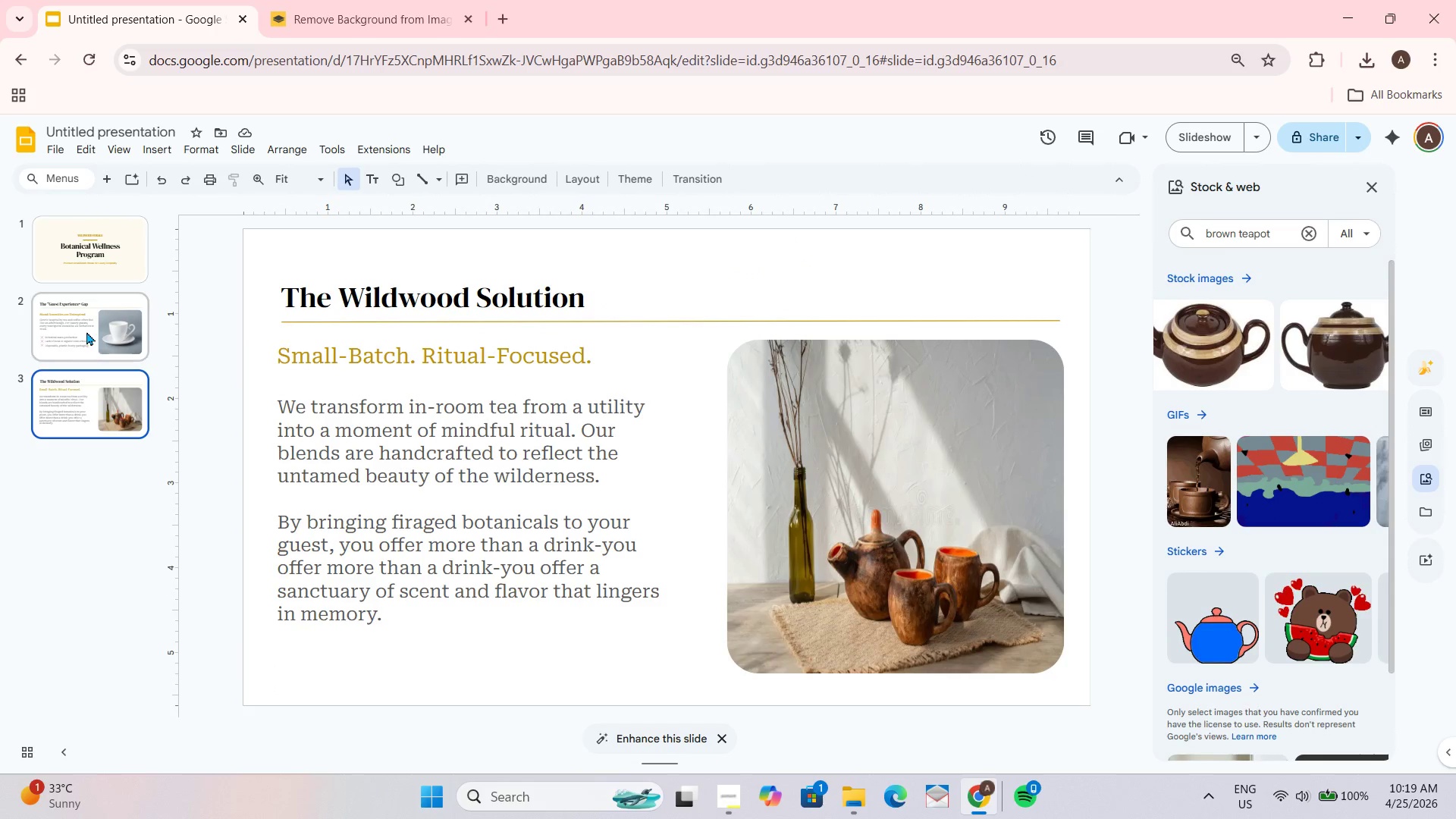 
left_click([86, 326])
 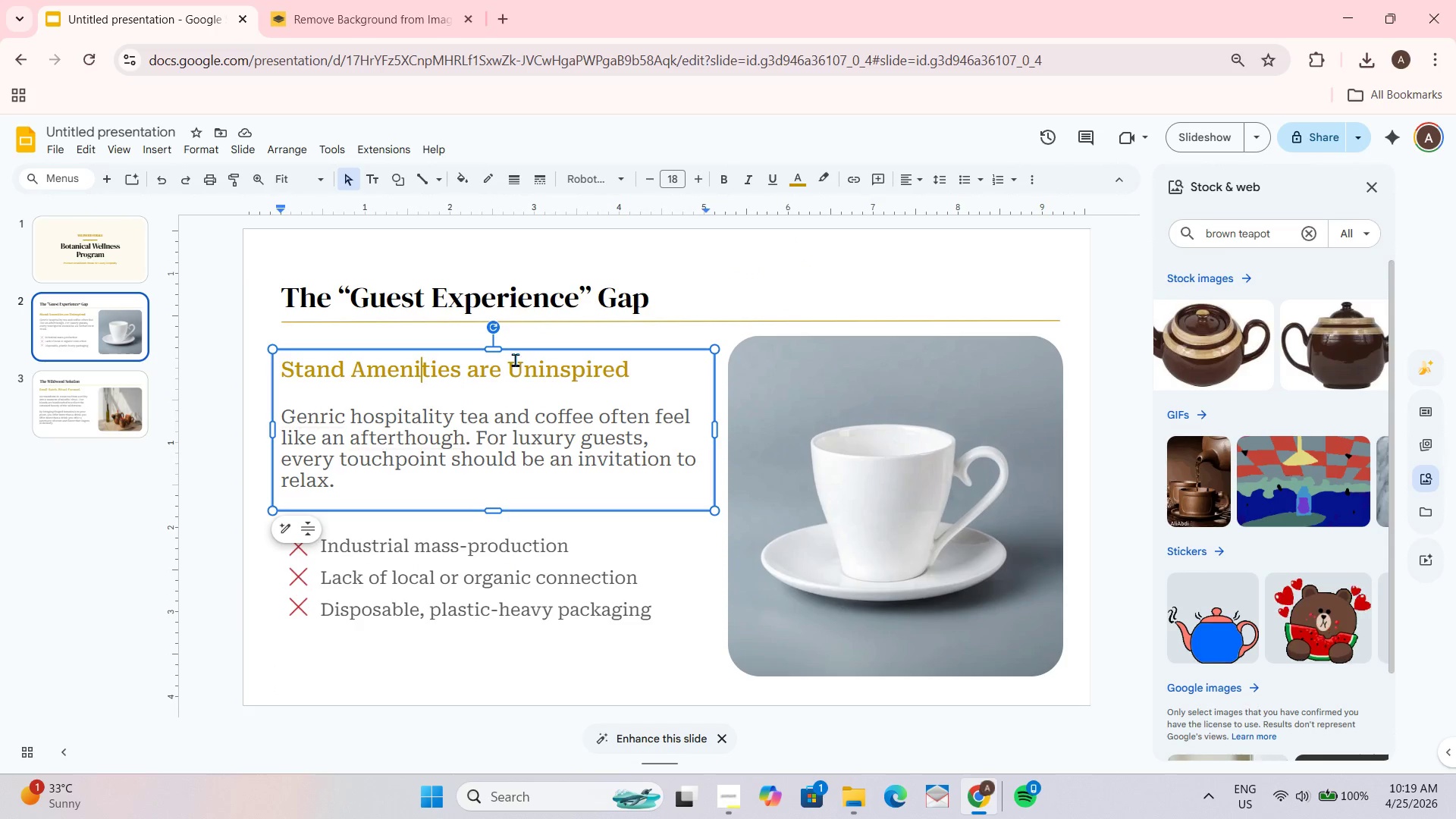 
left_click_drag(start_coordinate=[497, 348], to_coordinate=[496, 356])
 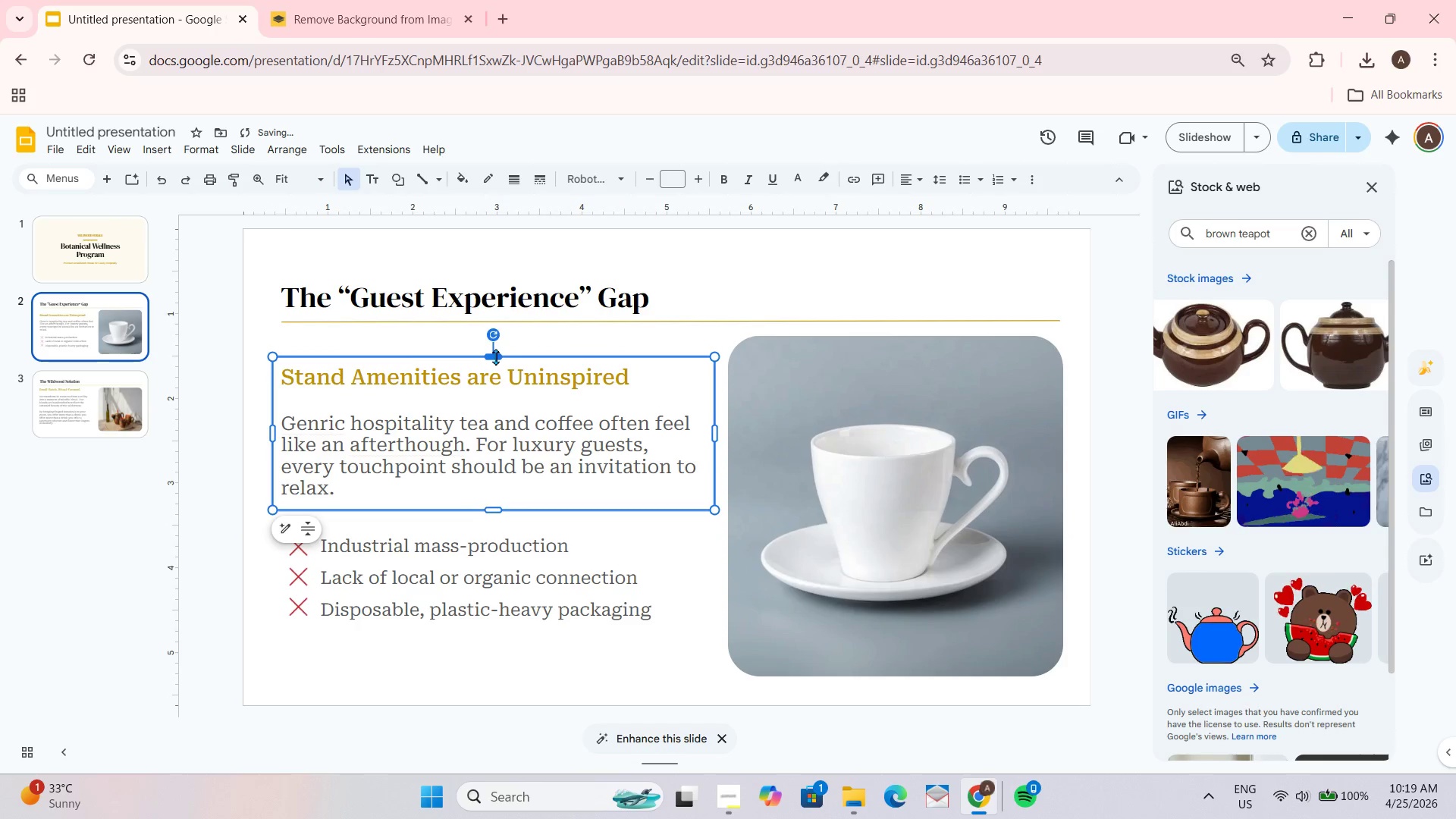 
left_click([42, 396])
 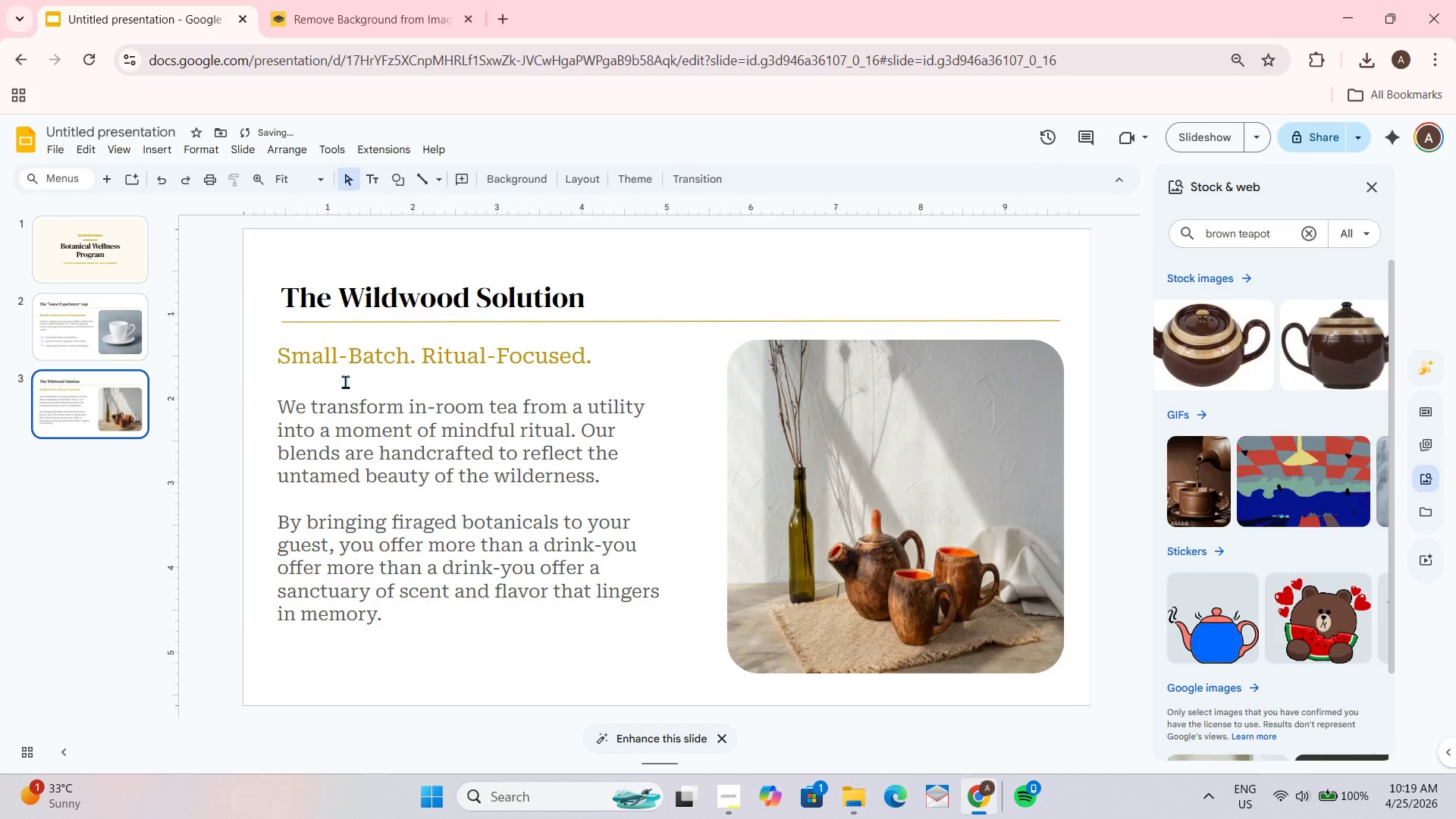 
left_click([499, 354])
 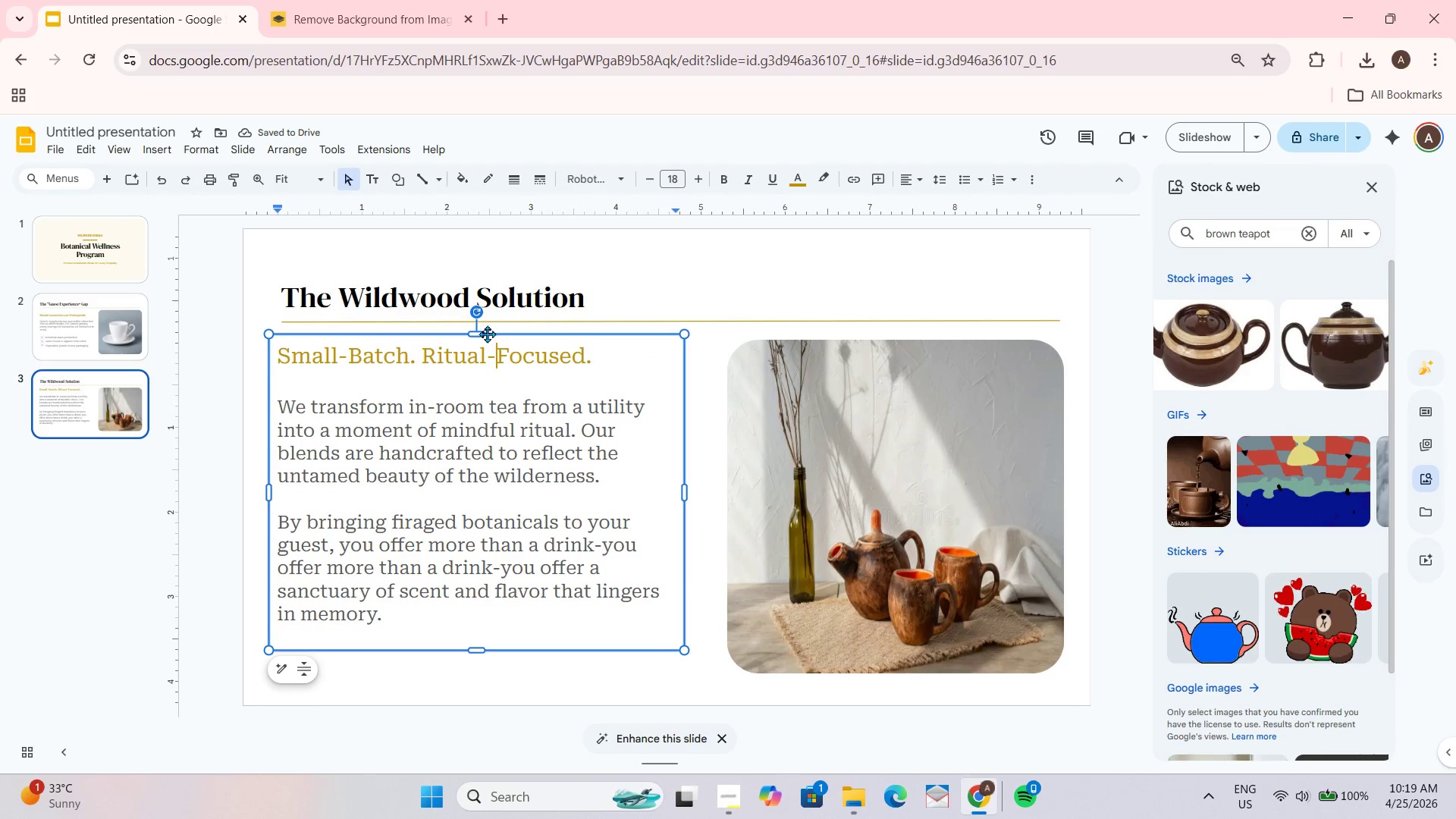 
left_click_drag(start_coordinate=[484, 334], to_coordinate=[480, 356])
 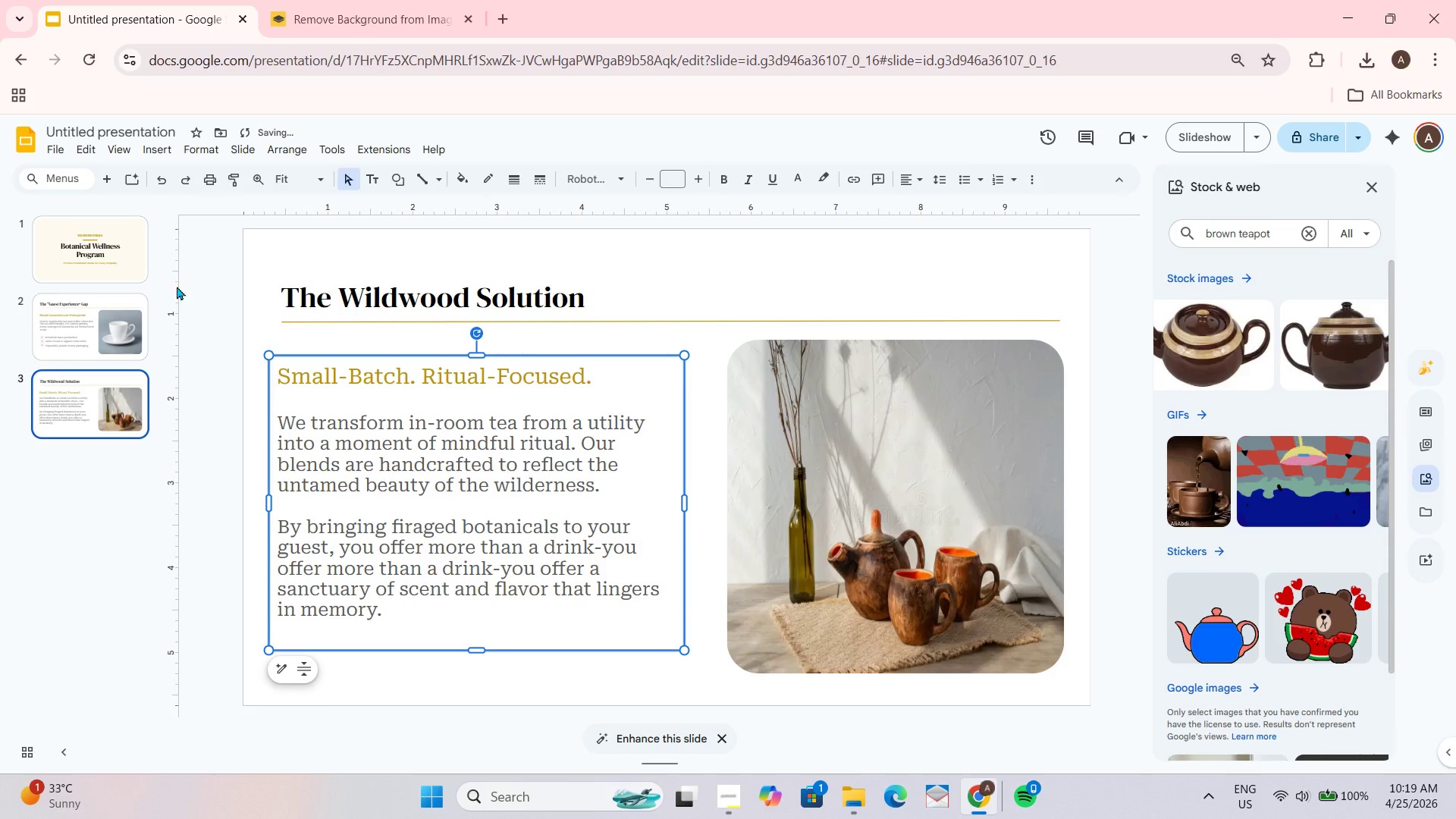 
double_click([128, 380])
 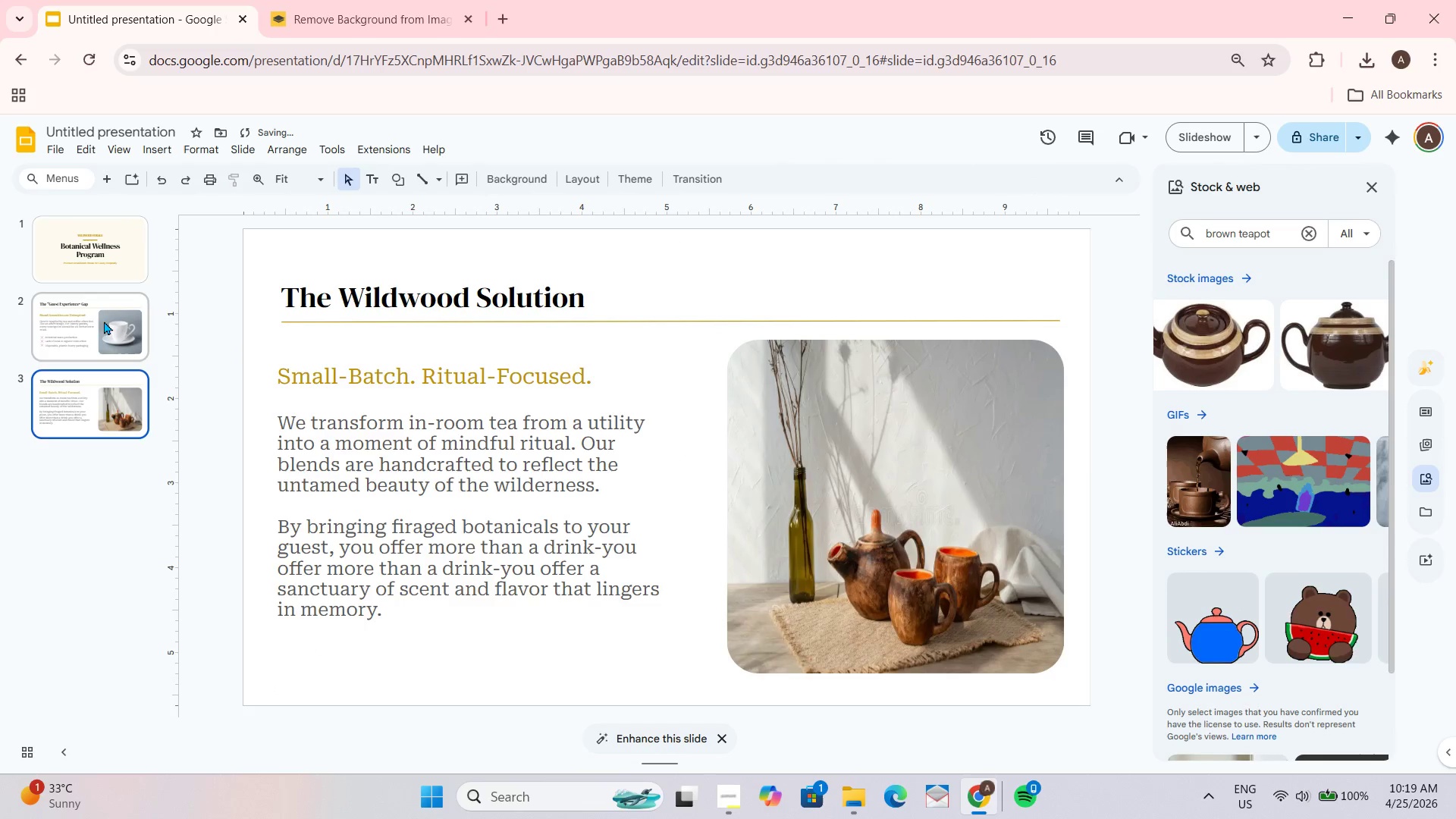 
triple_click([99, 314])
 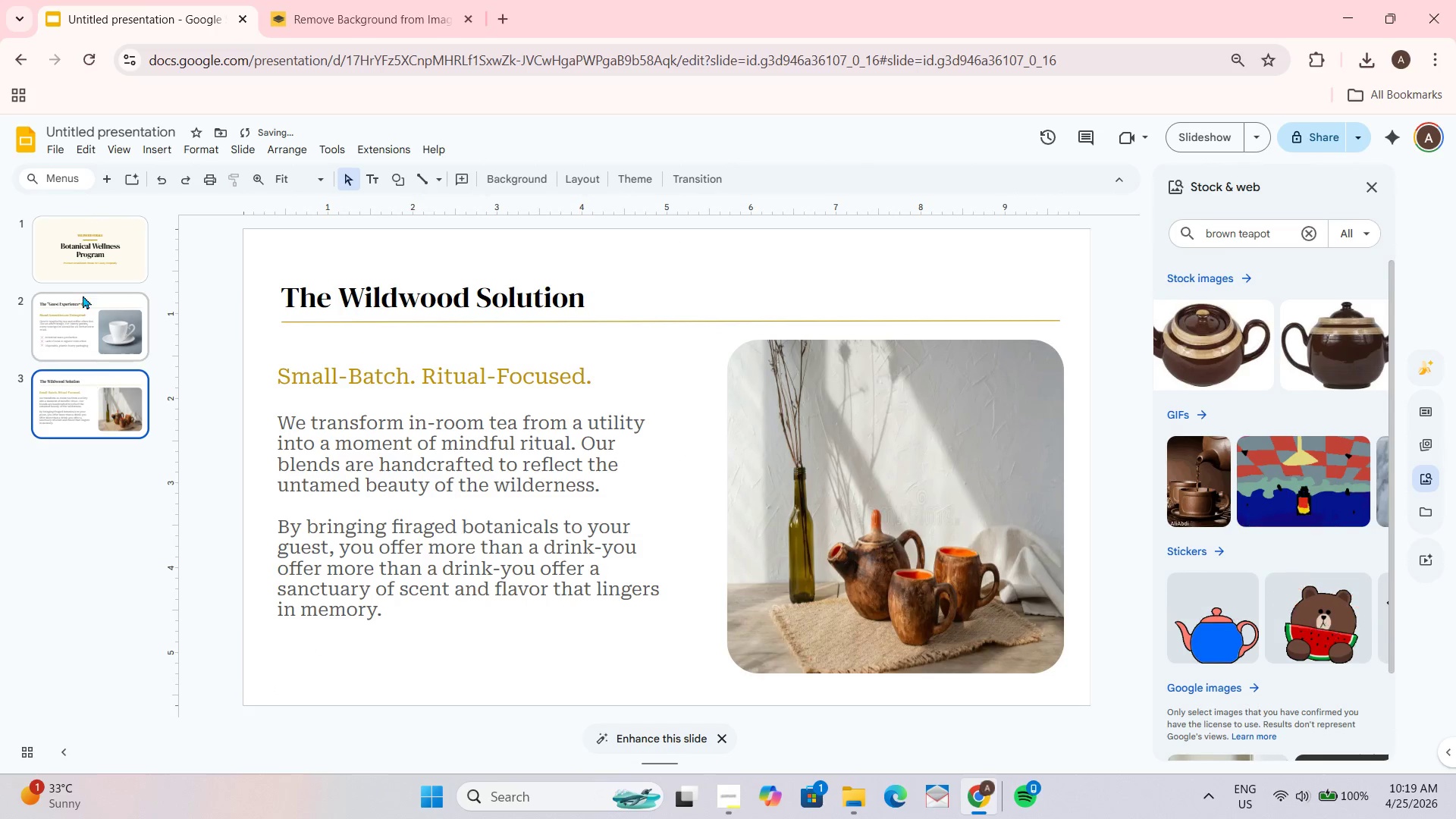 
left_click([83, 284])
 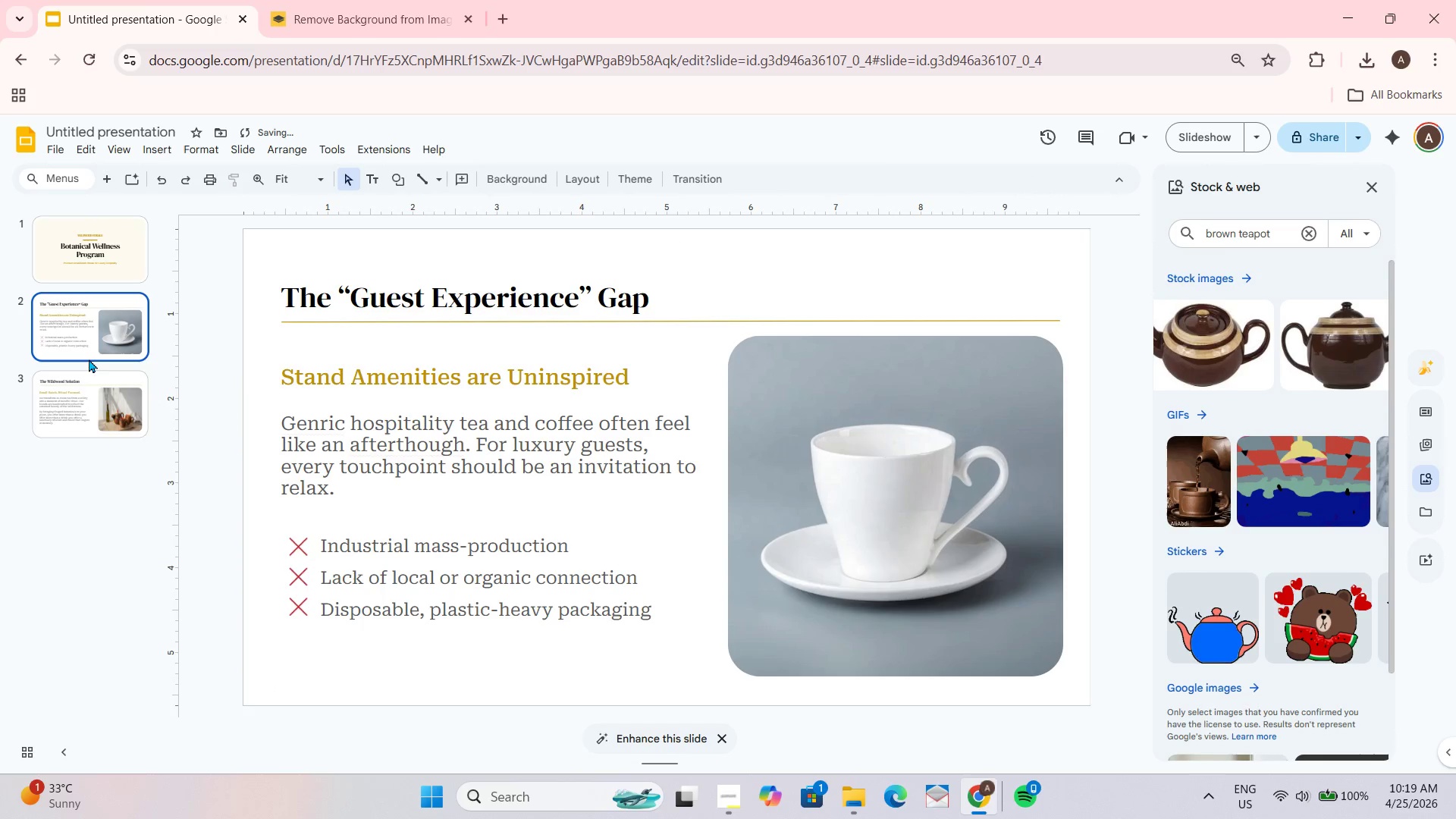 
triple_click([93, 407])
 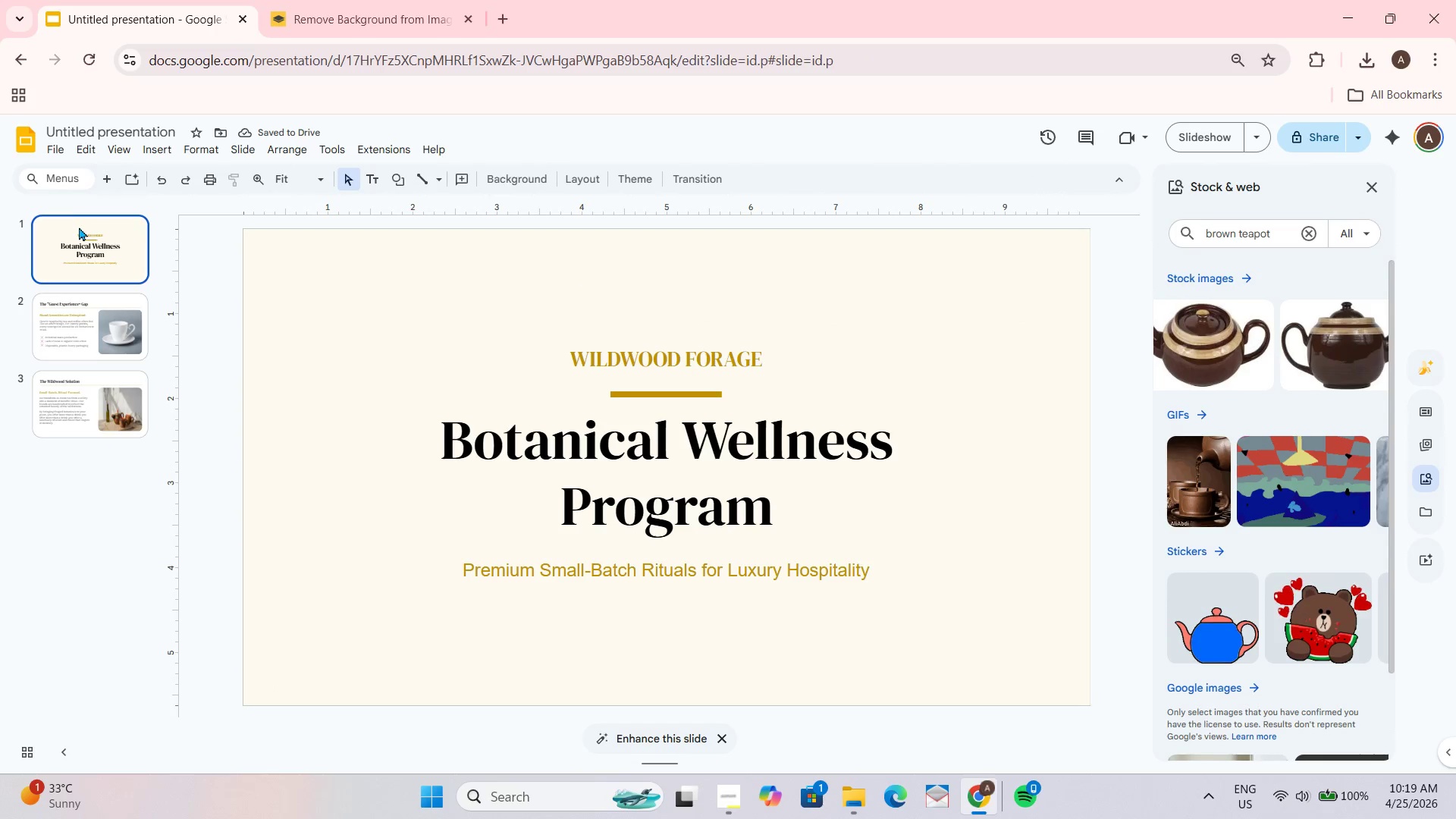 
triple_click([67, 347])
 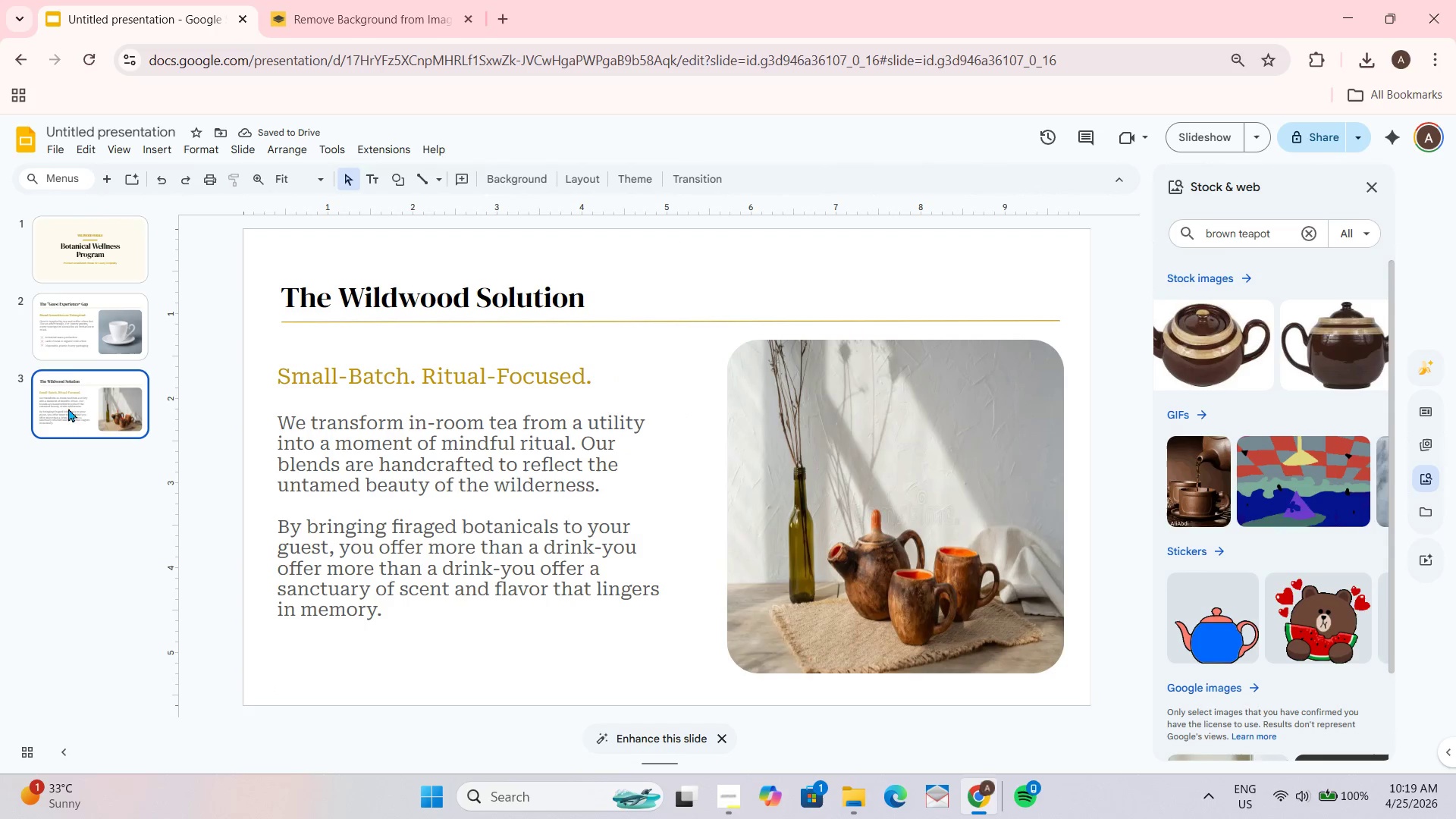 
triple_click([47, 256])
 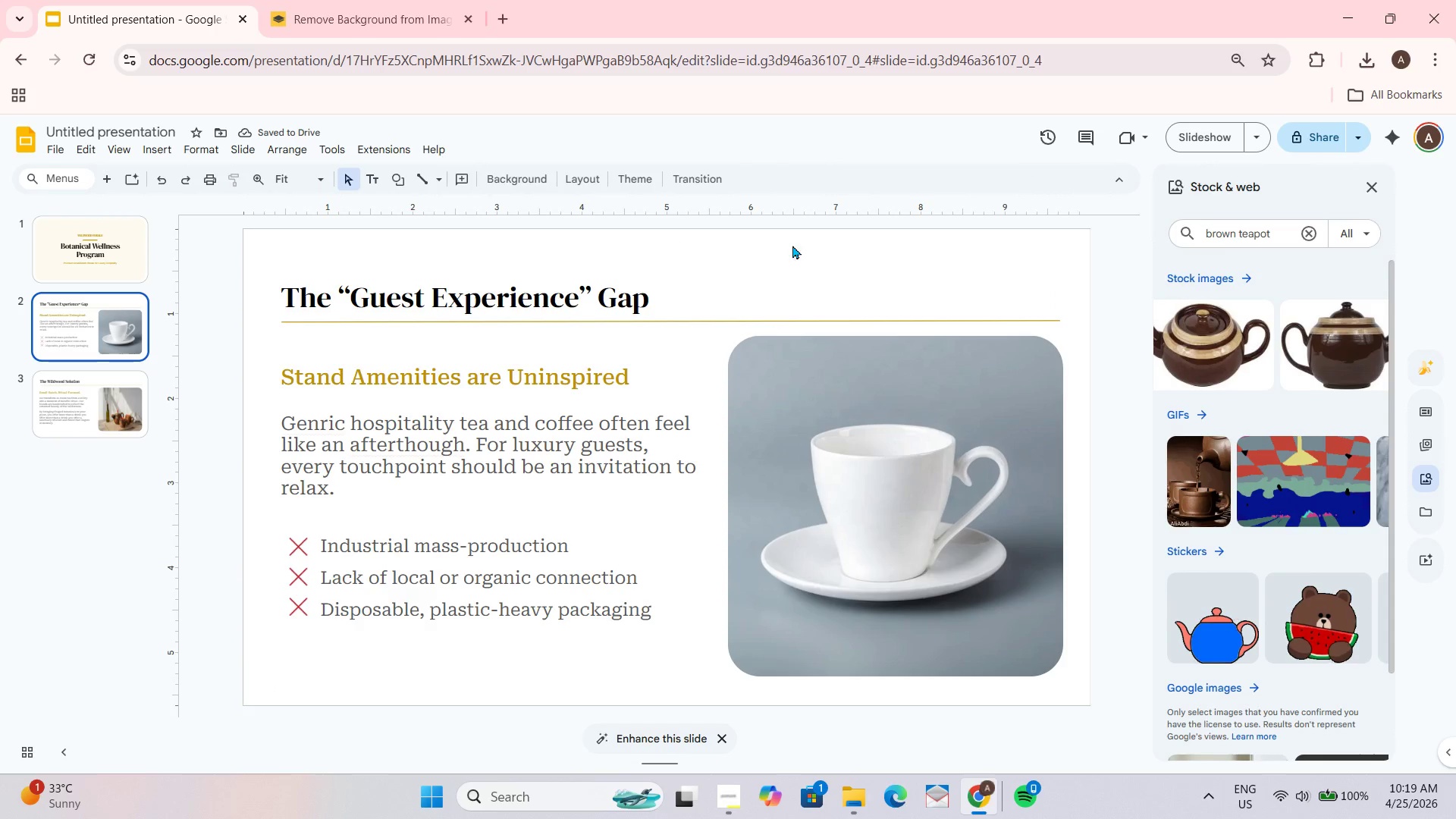 
left_click([705, 244])
 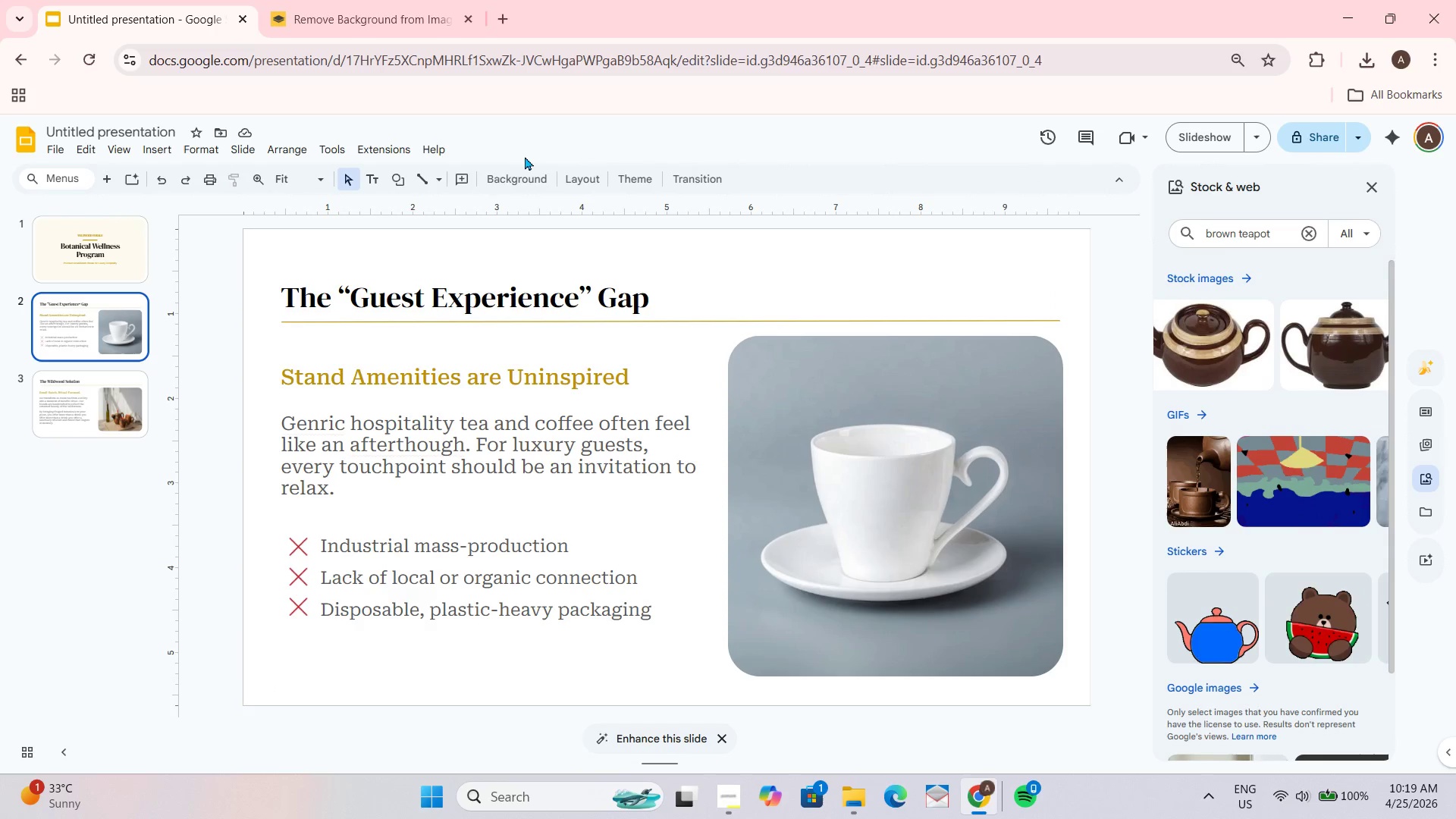 
double_click([517, 179])
 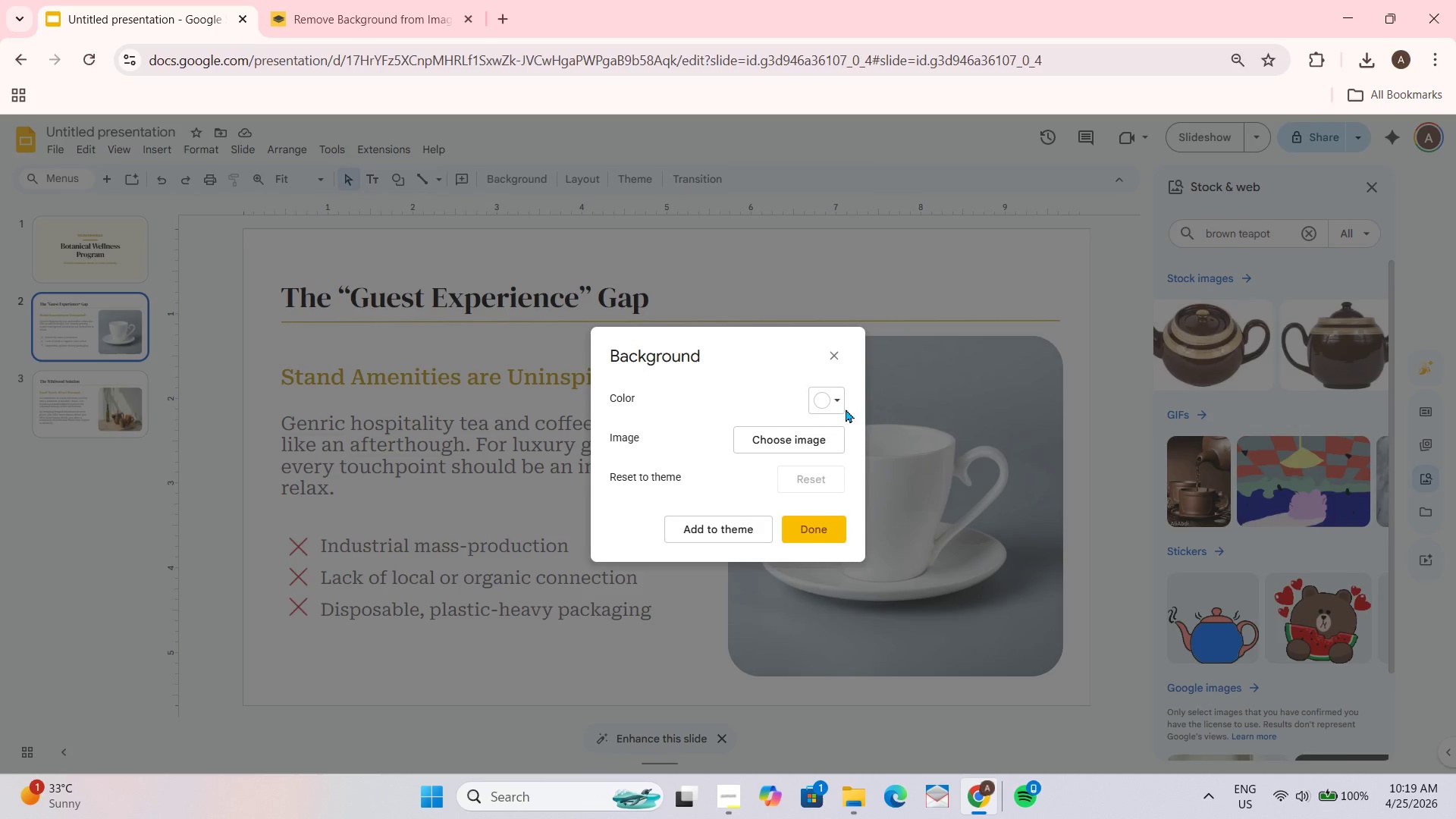 
left_click([842, 392])
 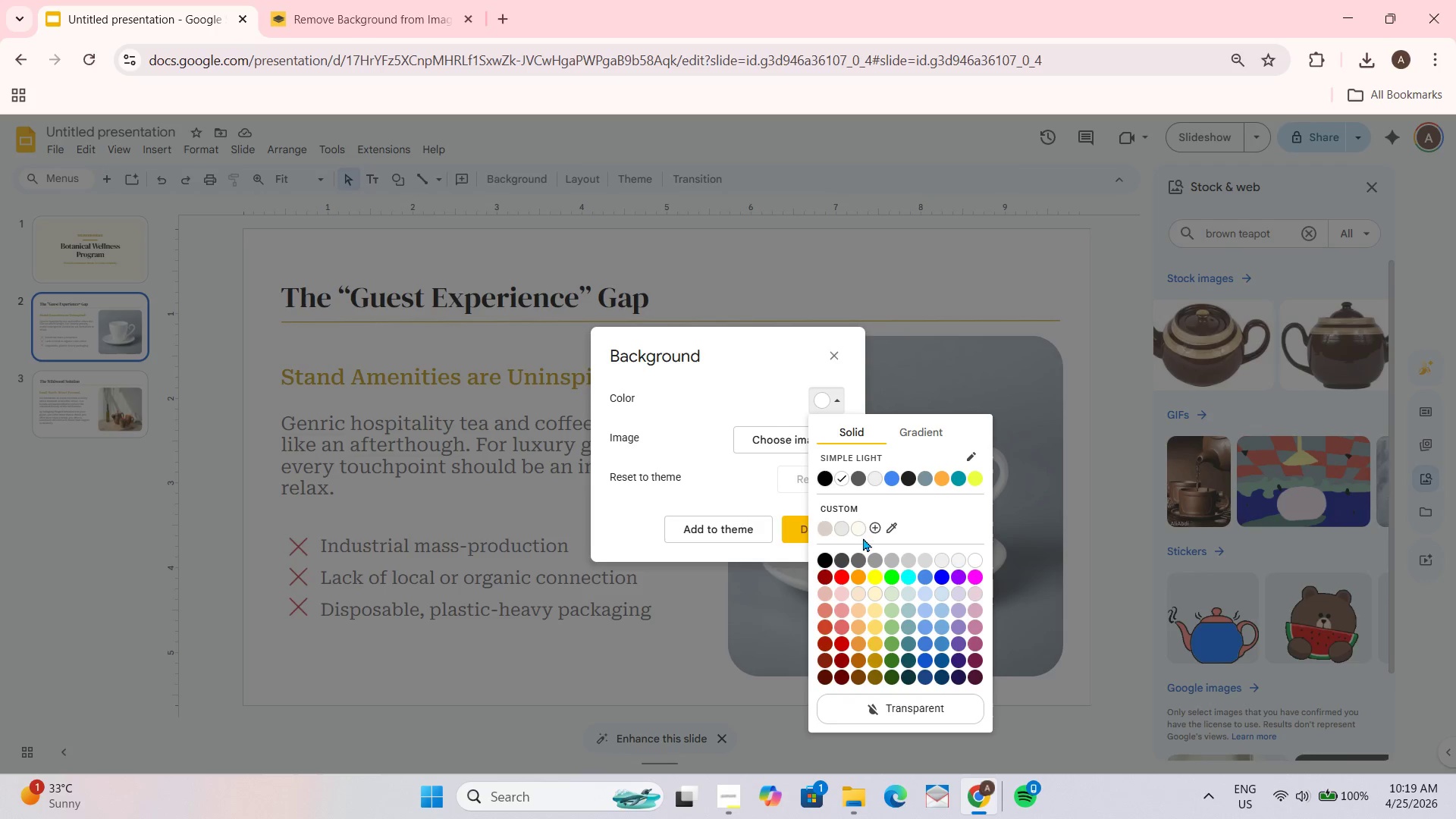 
left_click([858, 535])
 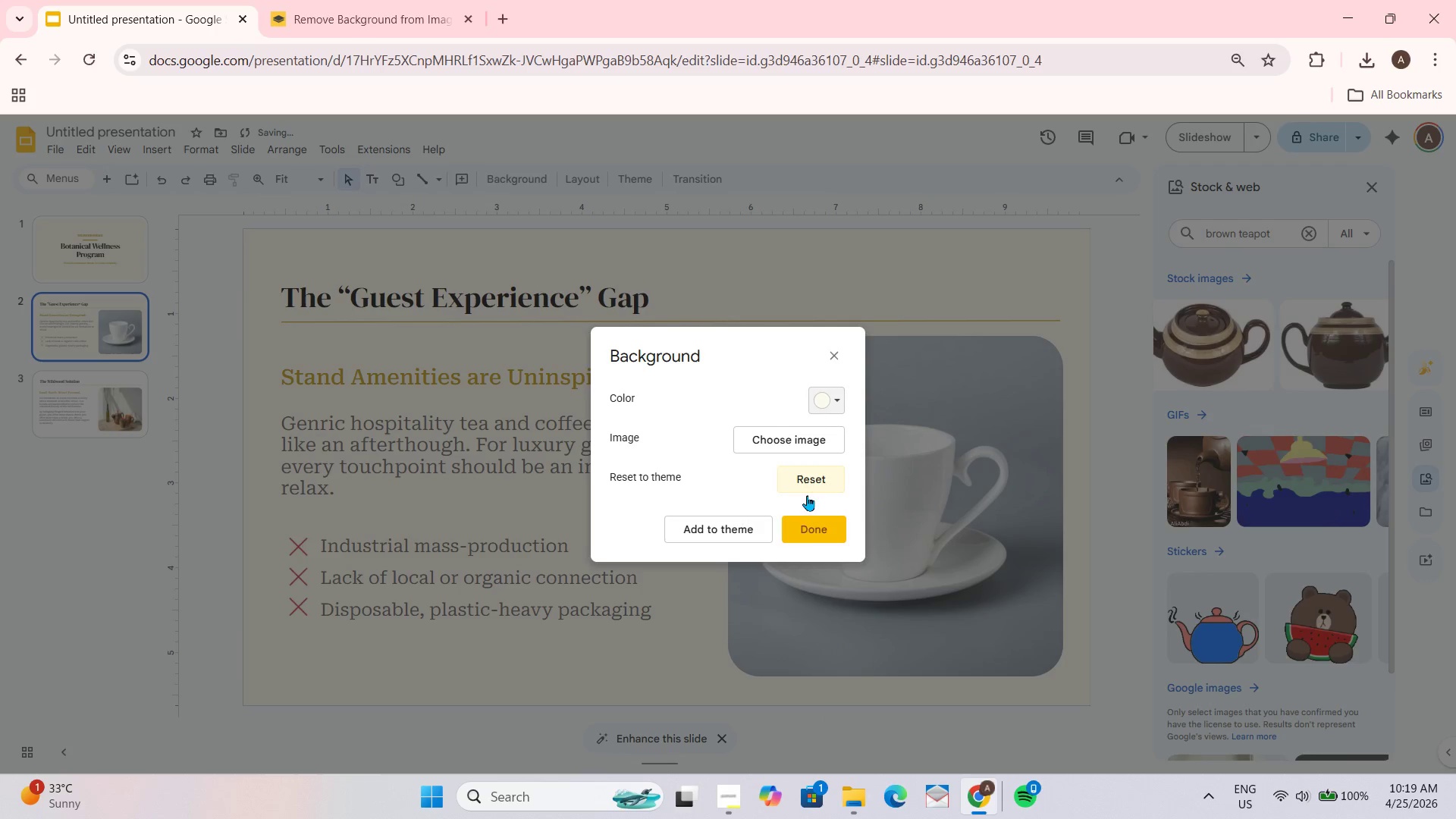 
left_click([809, 537])
 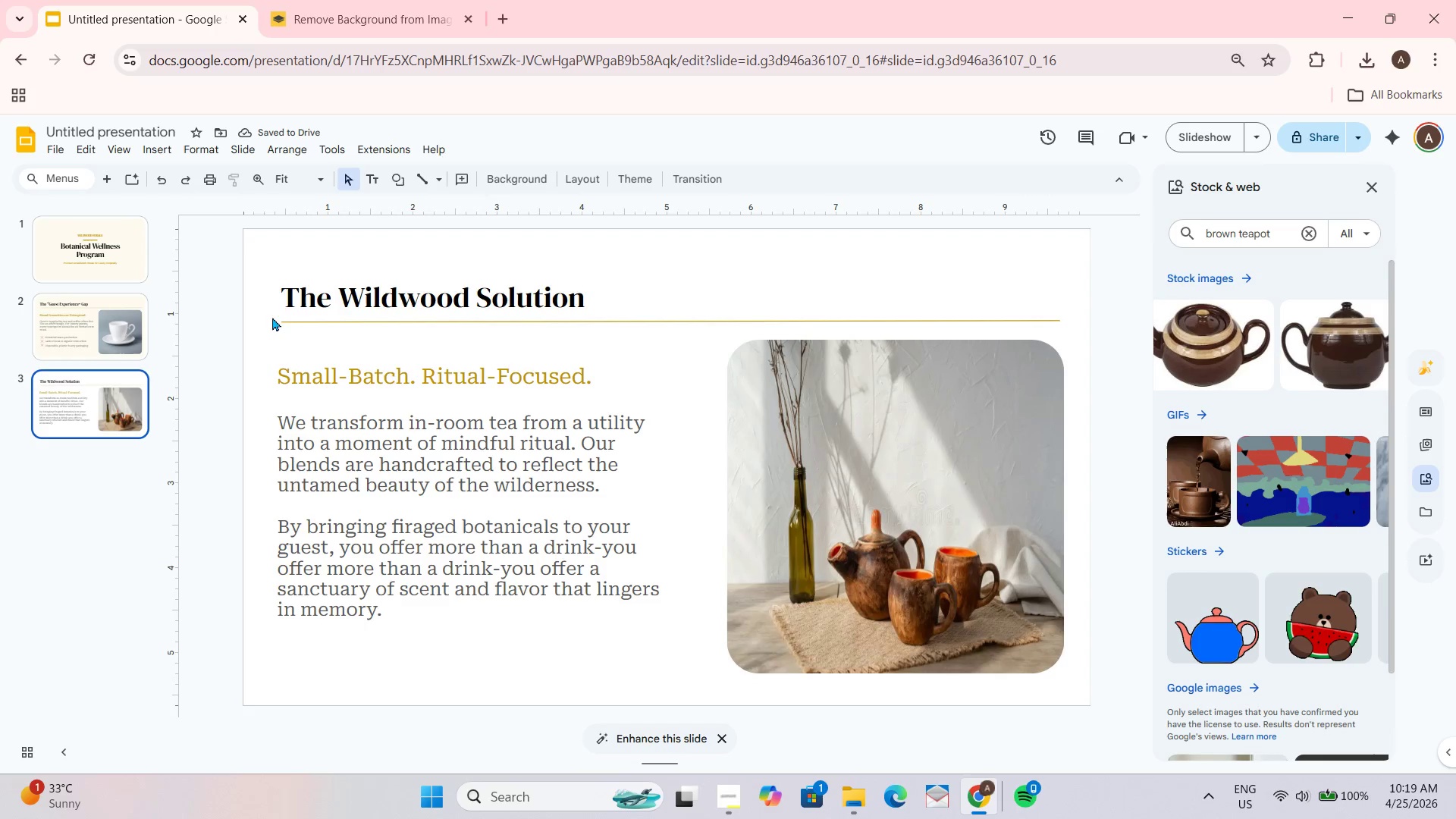 
left_click([668, 251])
 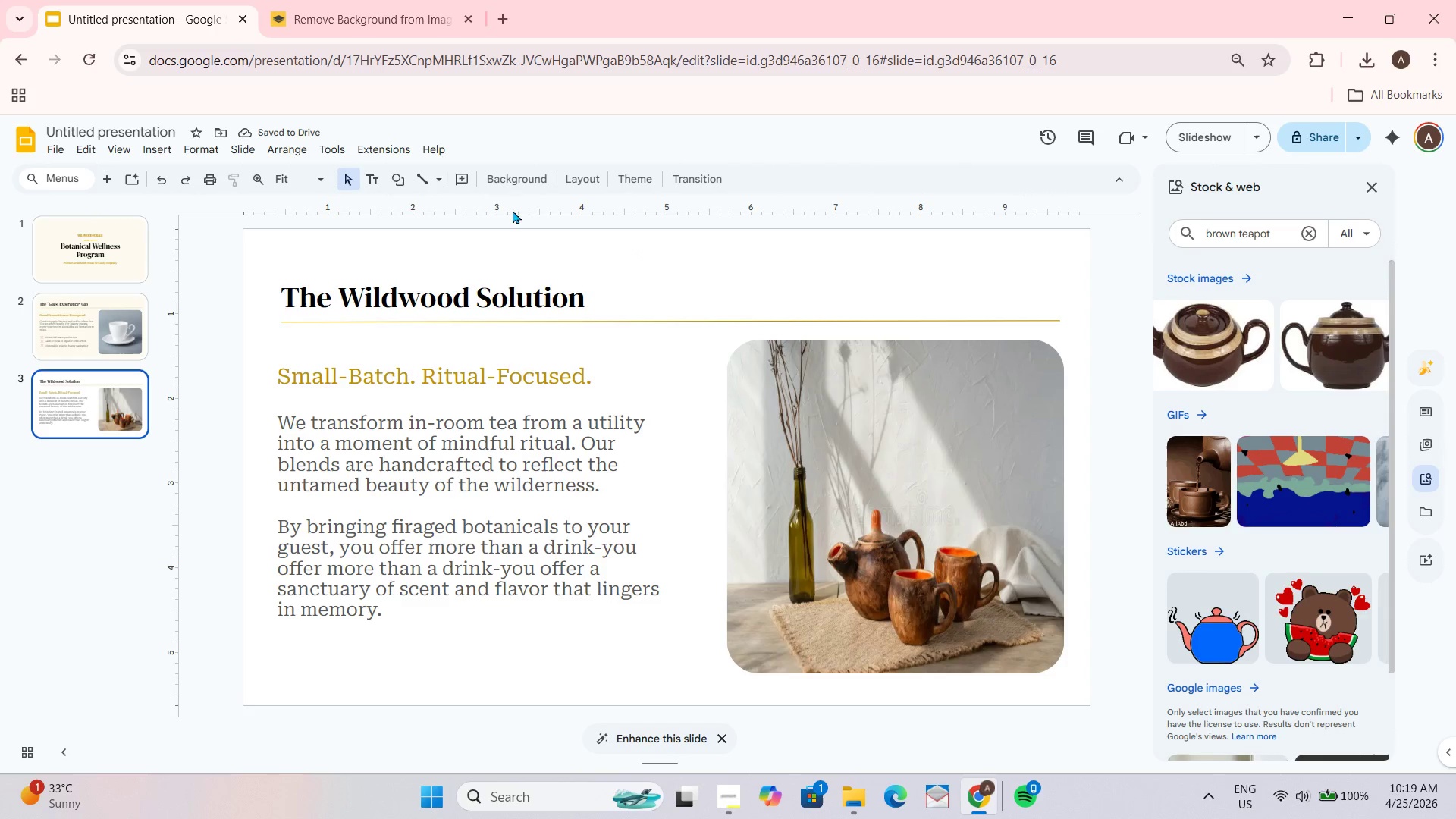 
left_click([529, 177])
 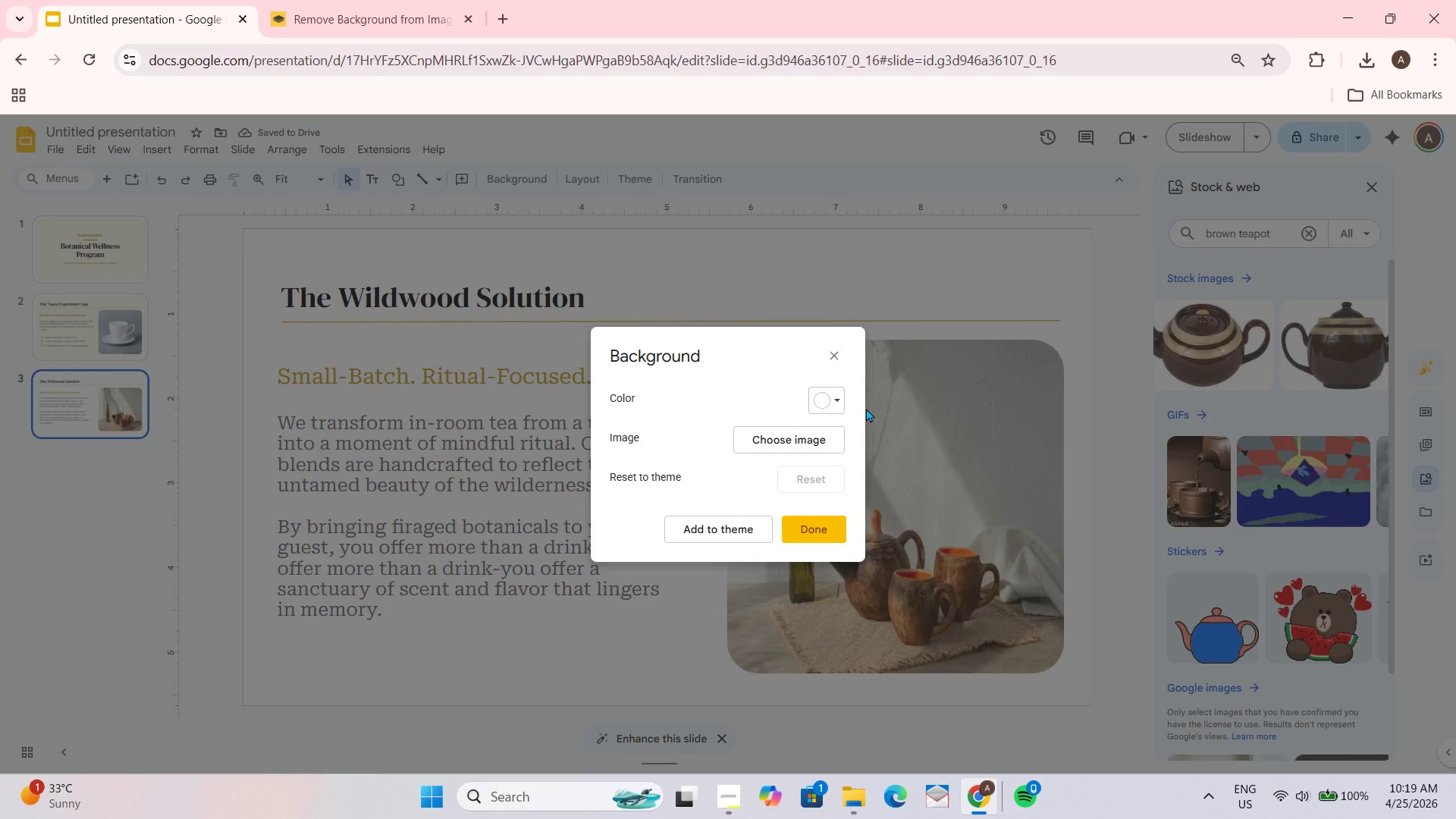 
left_click([828, 409])
 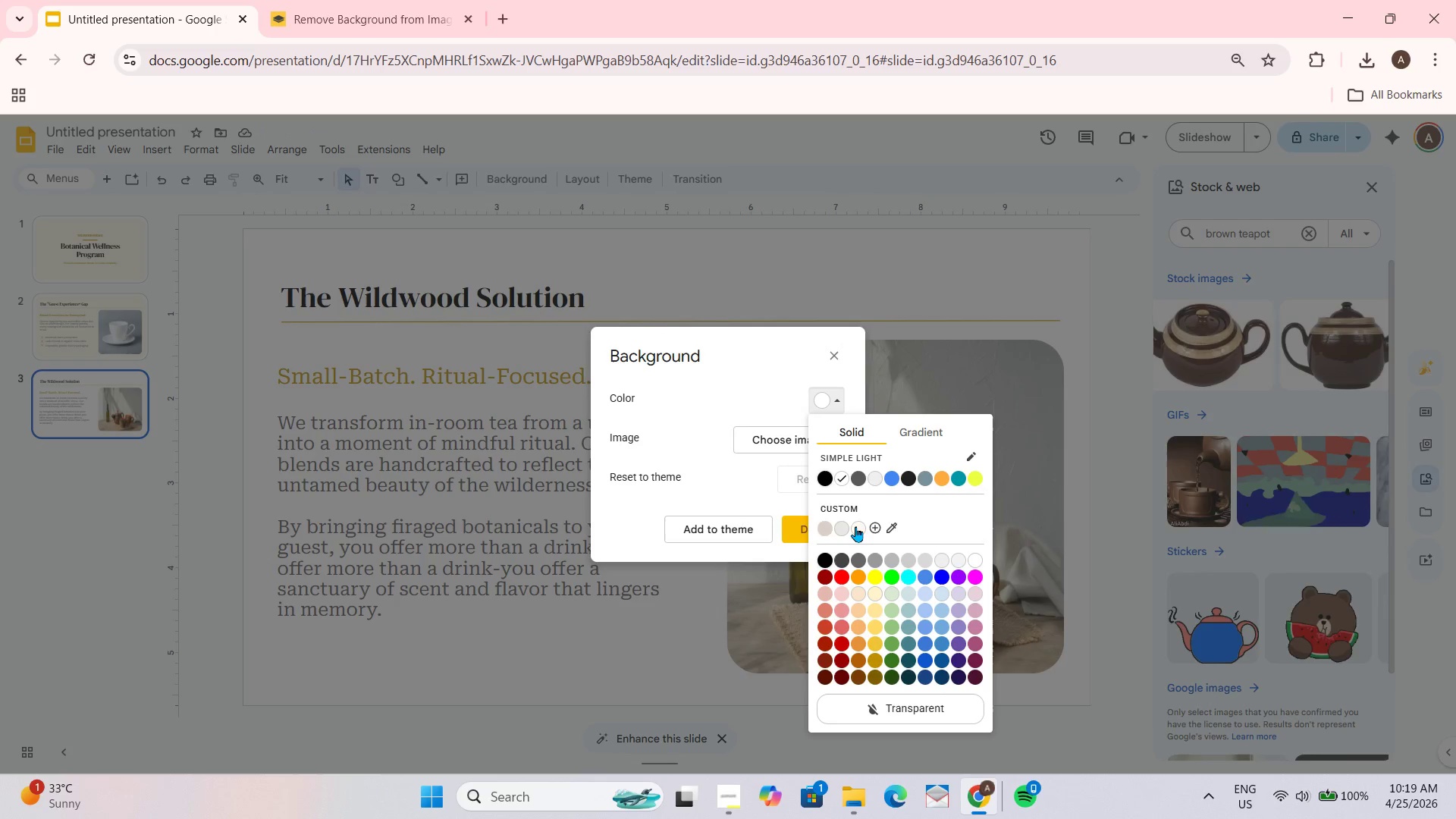 
left_click([855, 526])
 